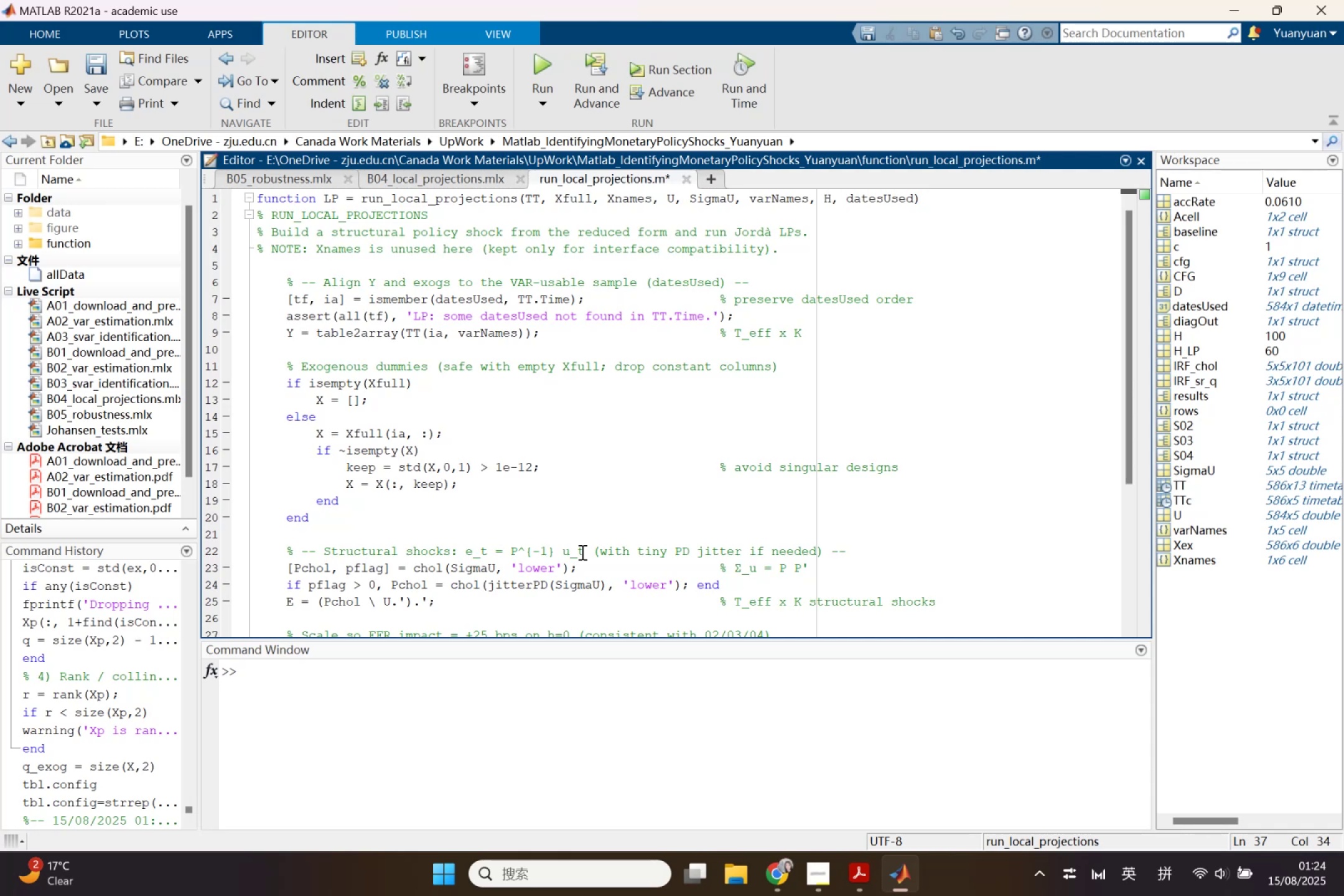 
scroll: coordinate [581, 552], scroll_direction: down, amount: 5.0
 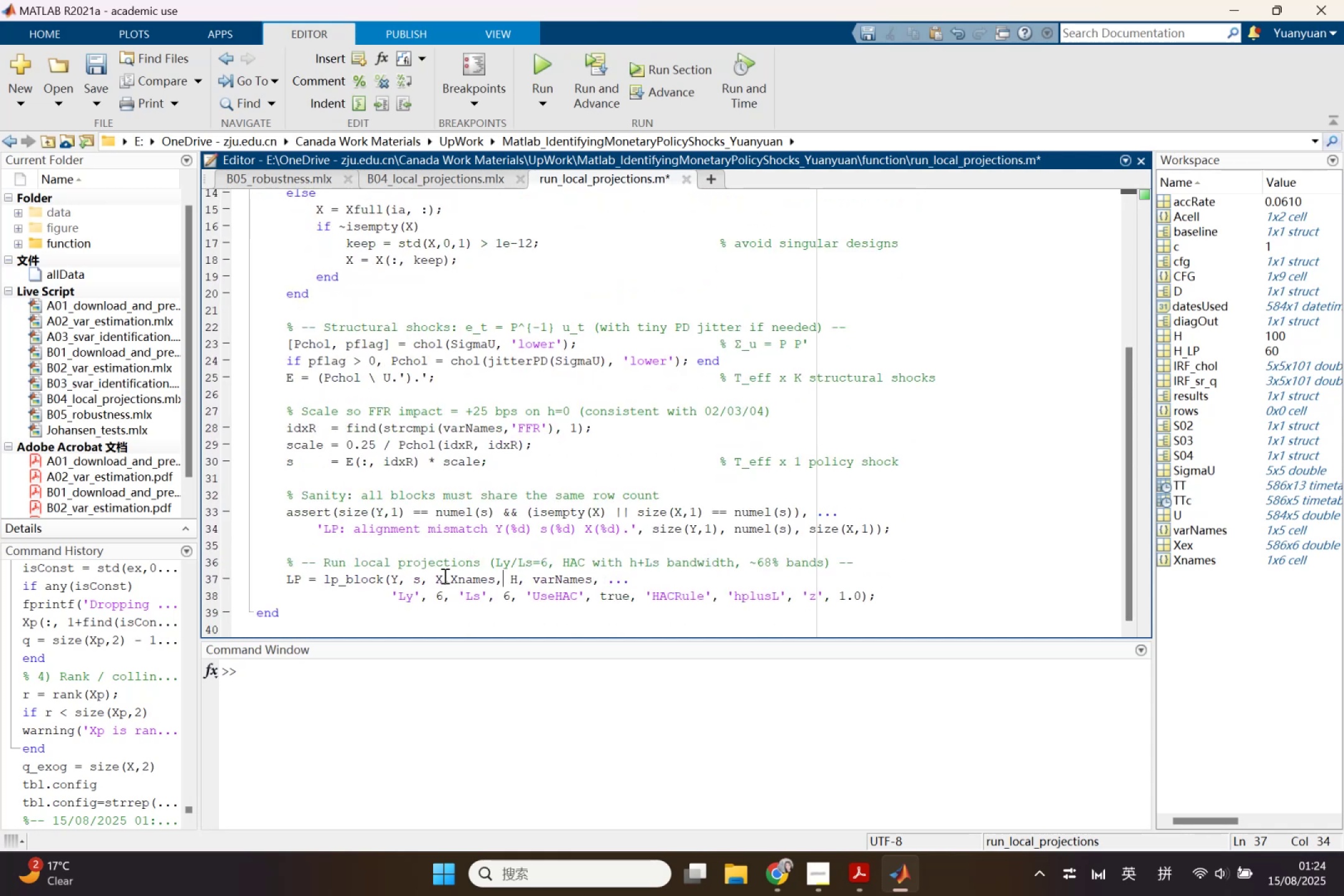 
left_click([441, 576])
 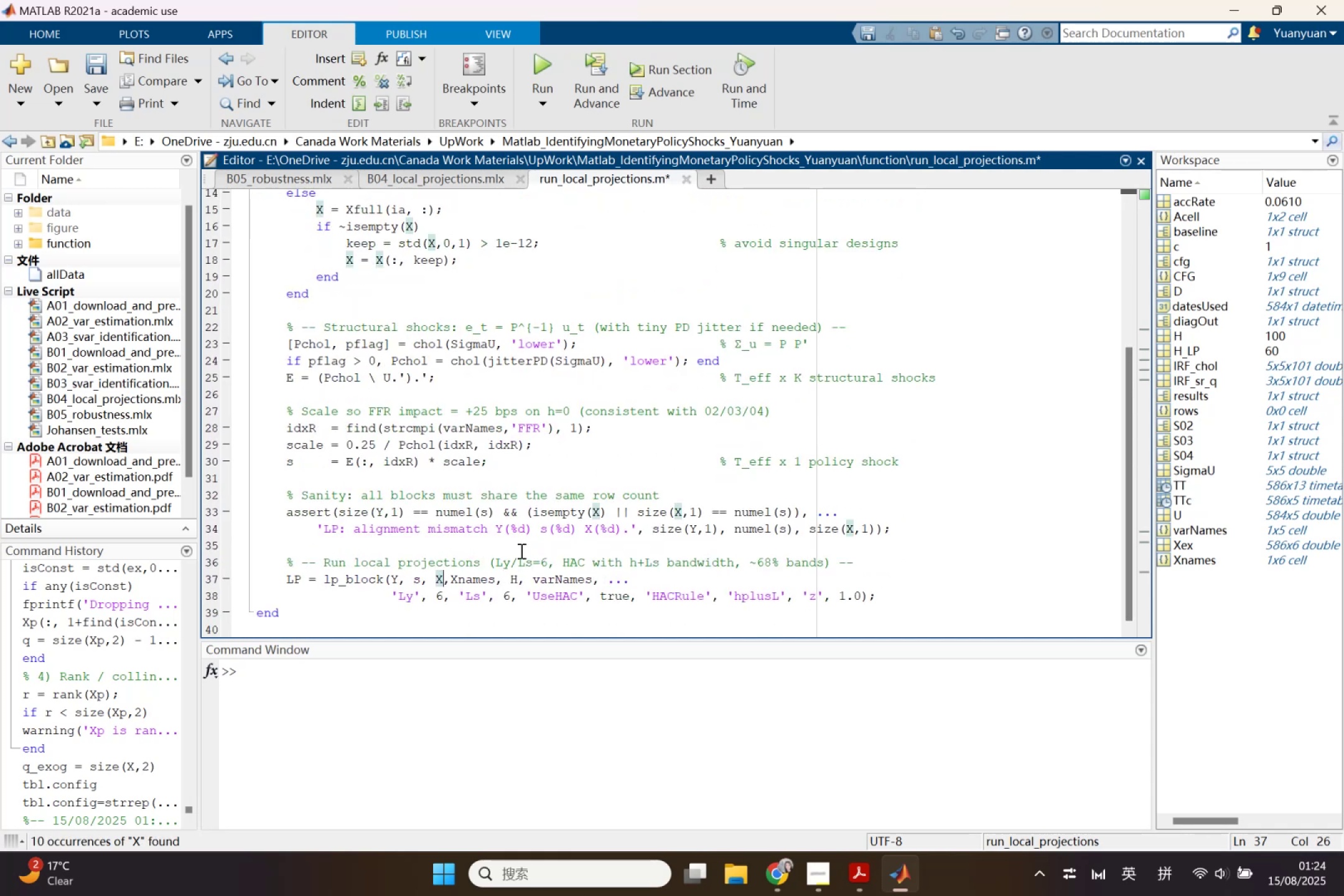 
scroll: coordinate [521, 551], scroll_direction: up, amount: 2.0
 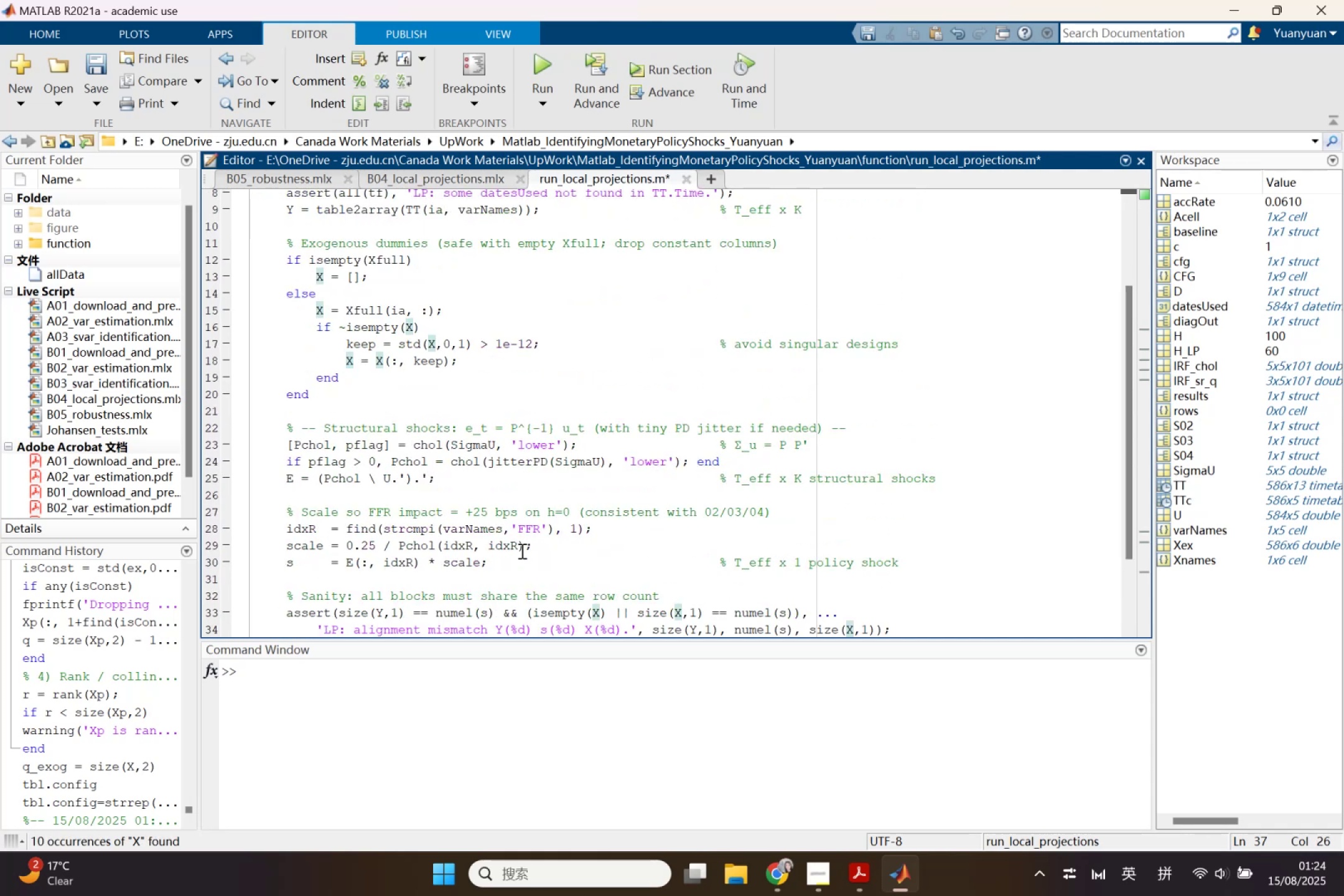 
key(Control+S)
 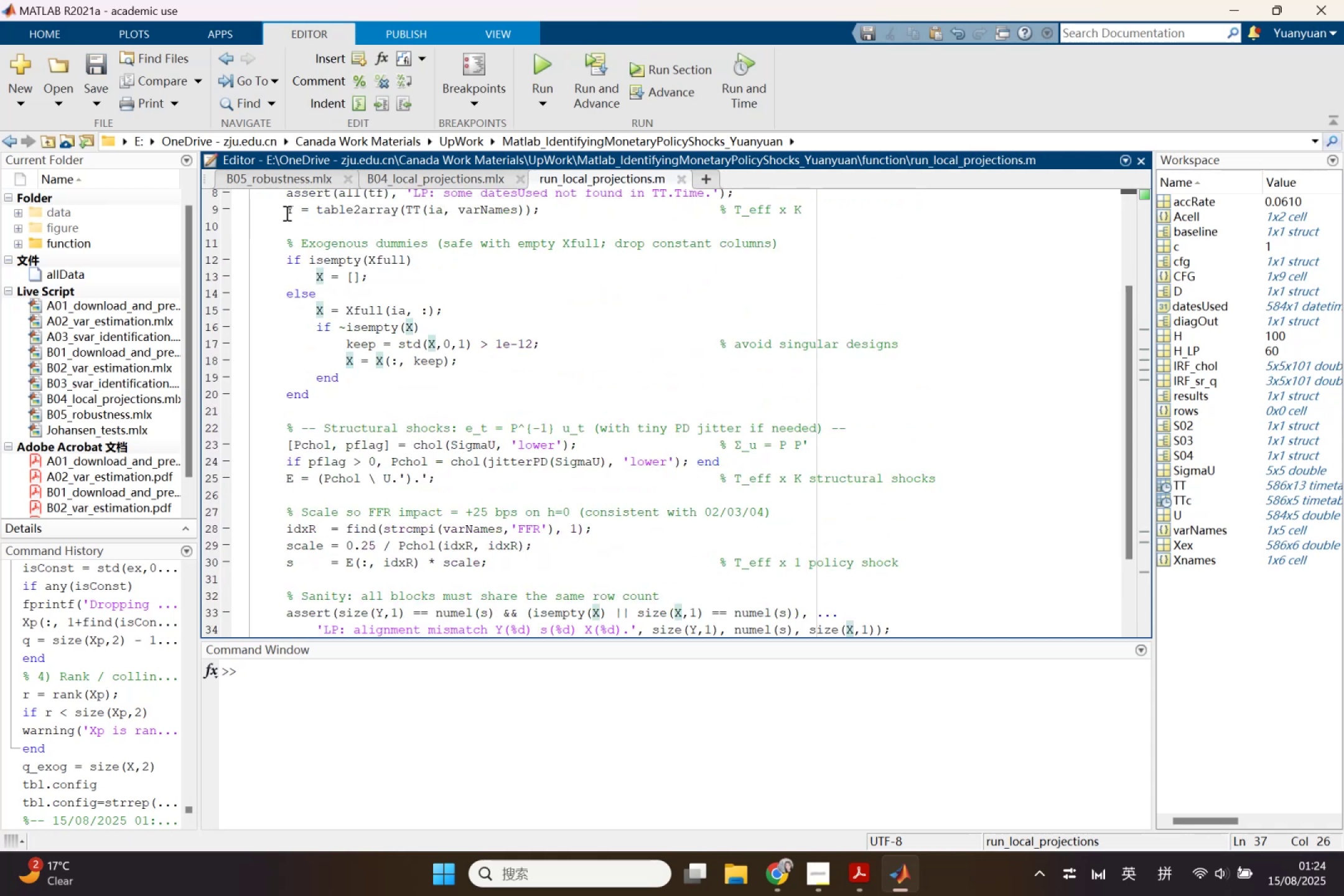 
left_click([281, 179])
 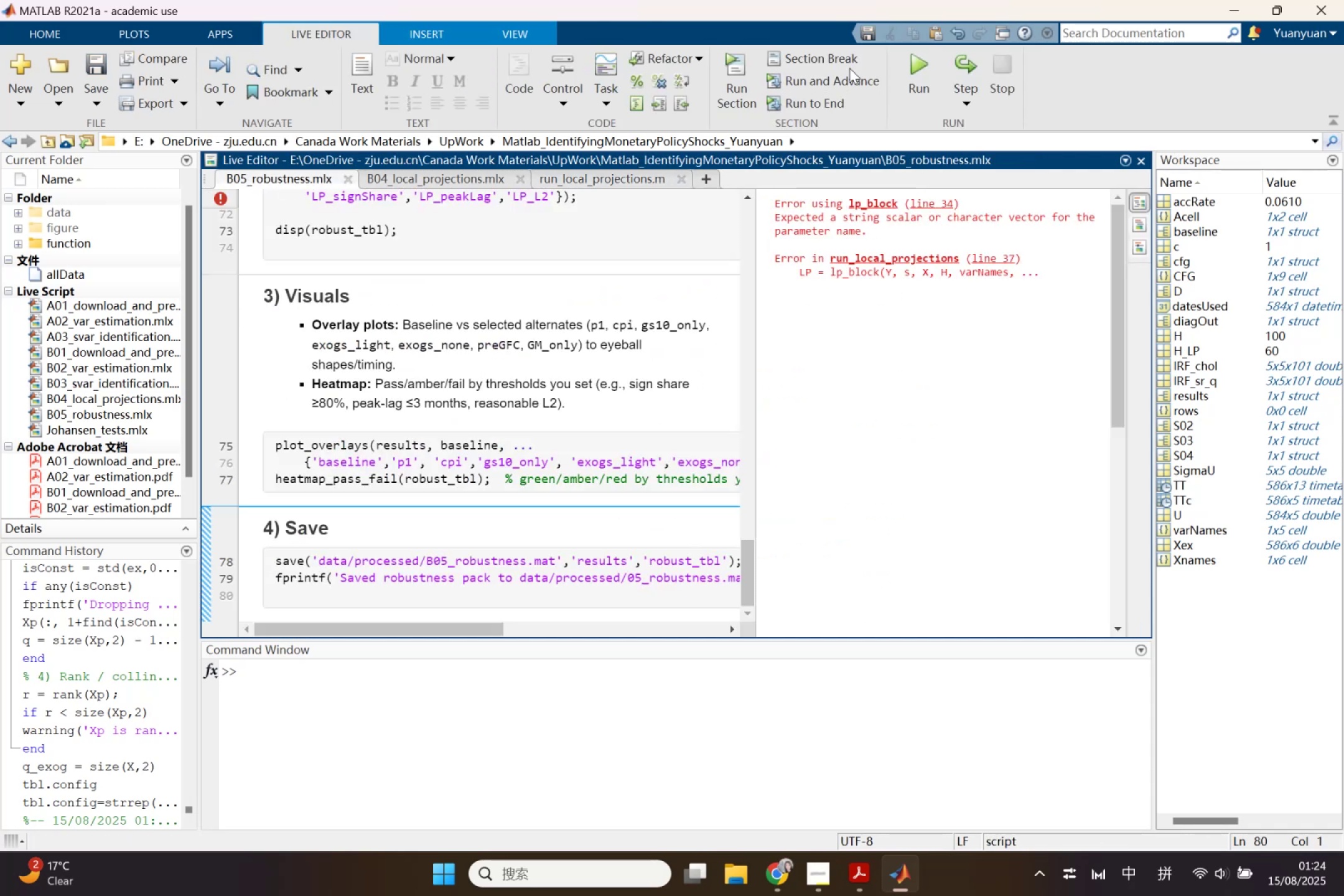 
left_click([921, 57])
 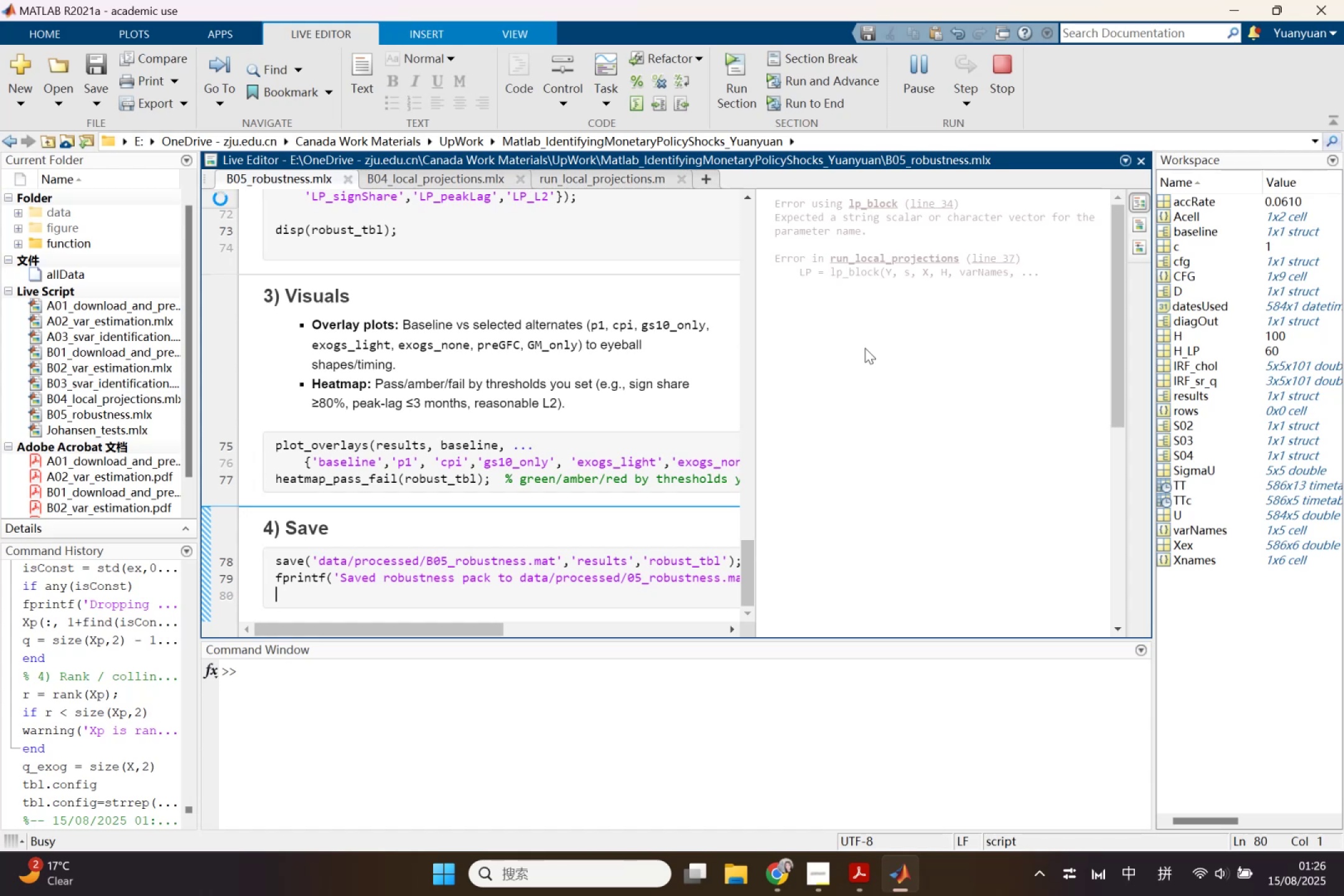 
wait(108.79)
 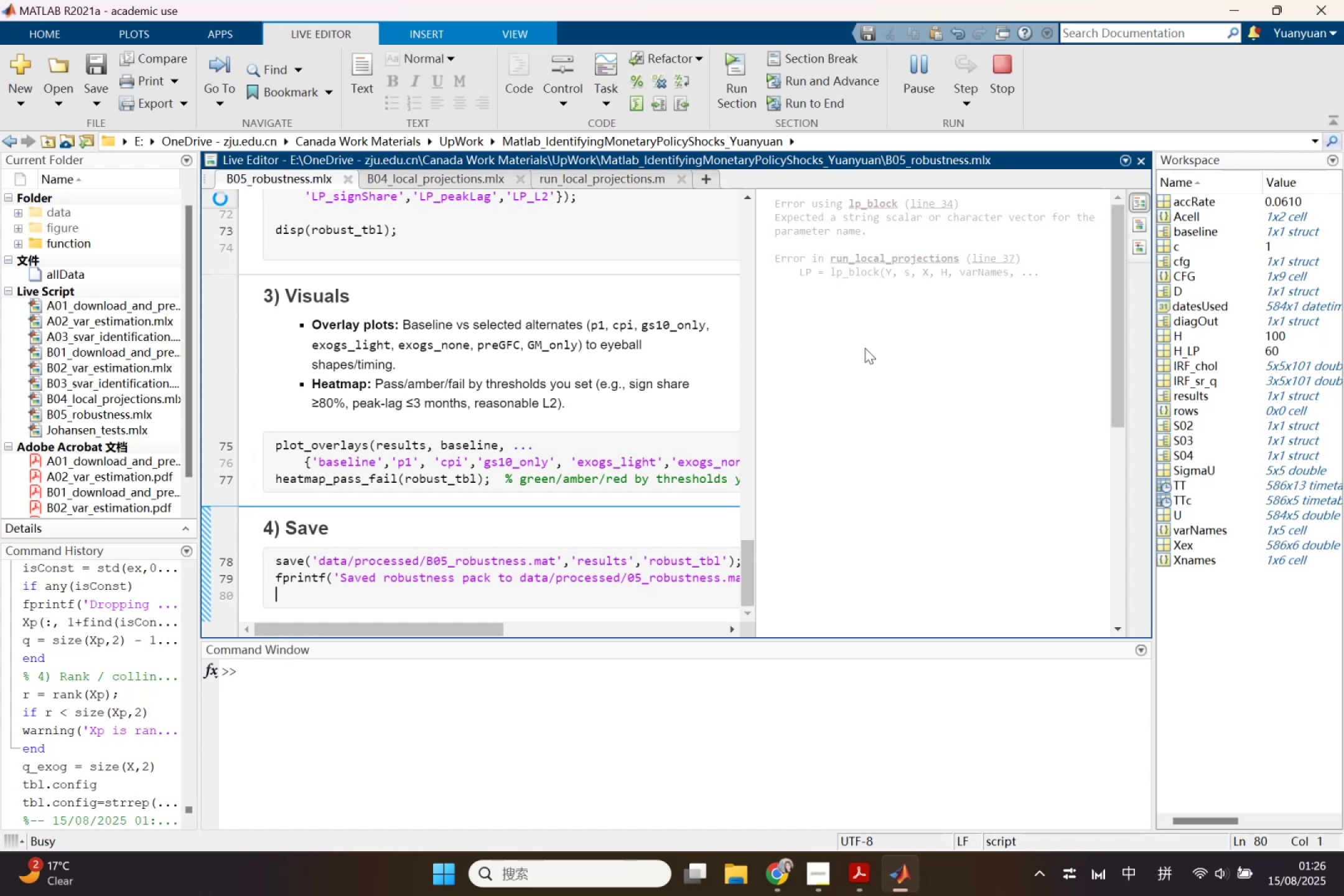 
scroll: coordinate [870, 325], scroll_direction: up, amount: 5.0
 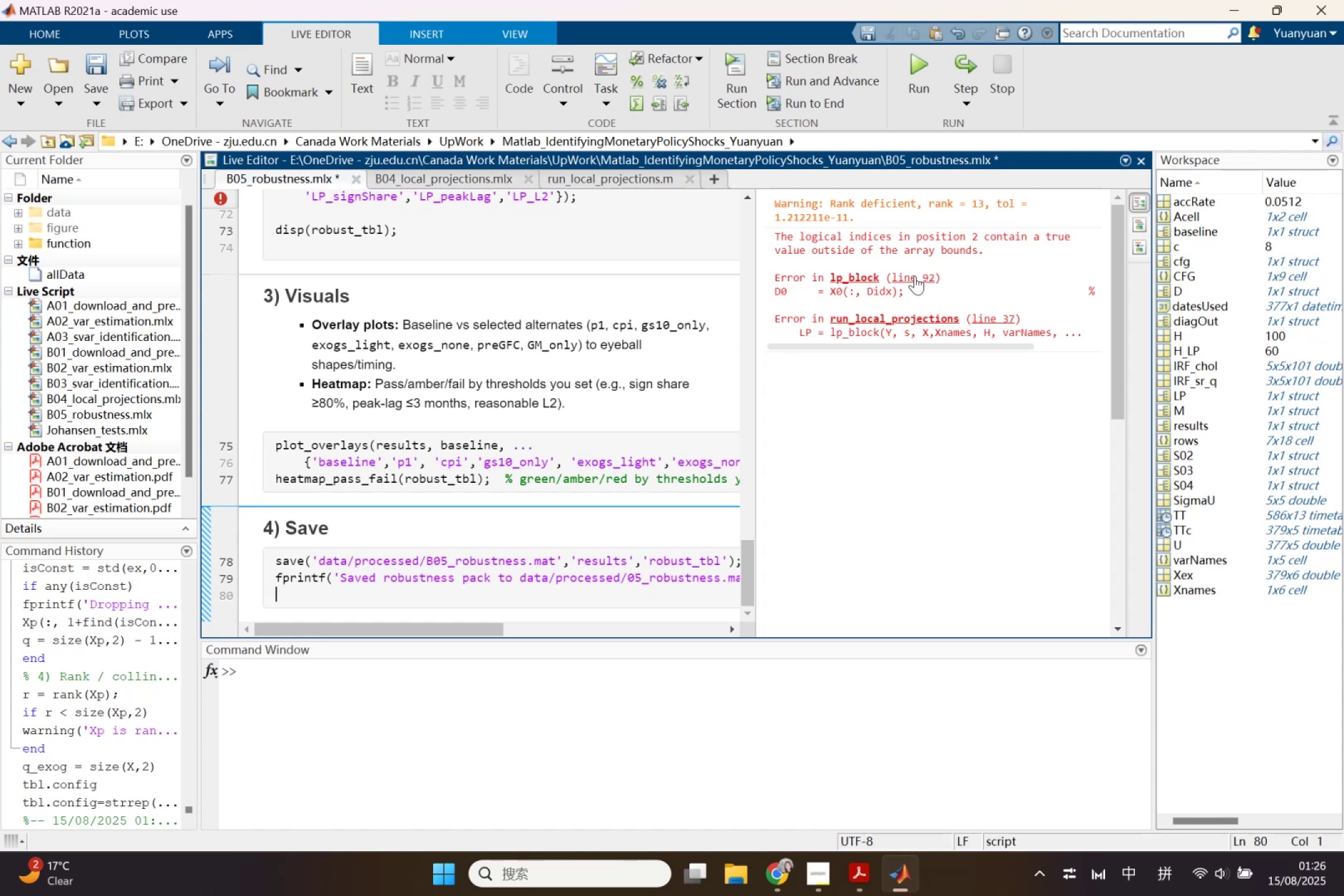 
wait(19.22)
 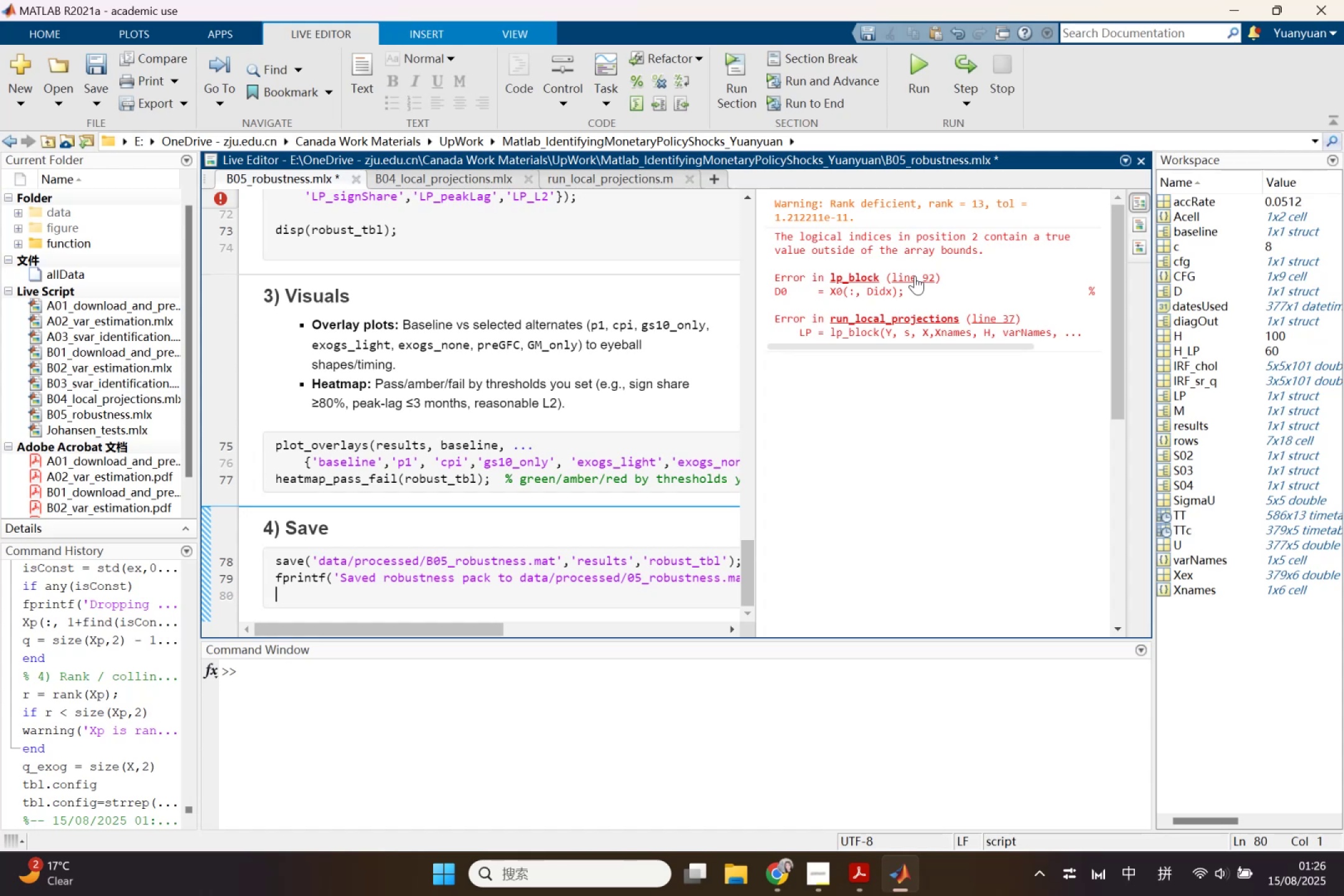 
scroll: coordinate [915, 276], scroll_direction: up, amount: 2.0
 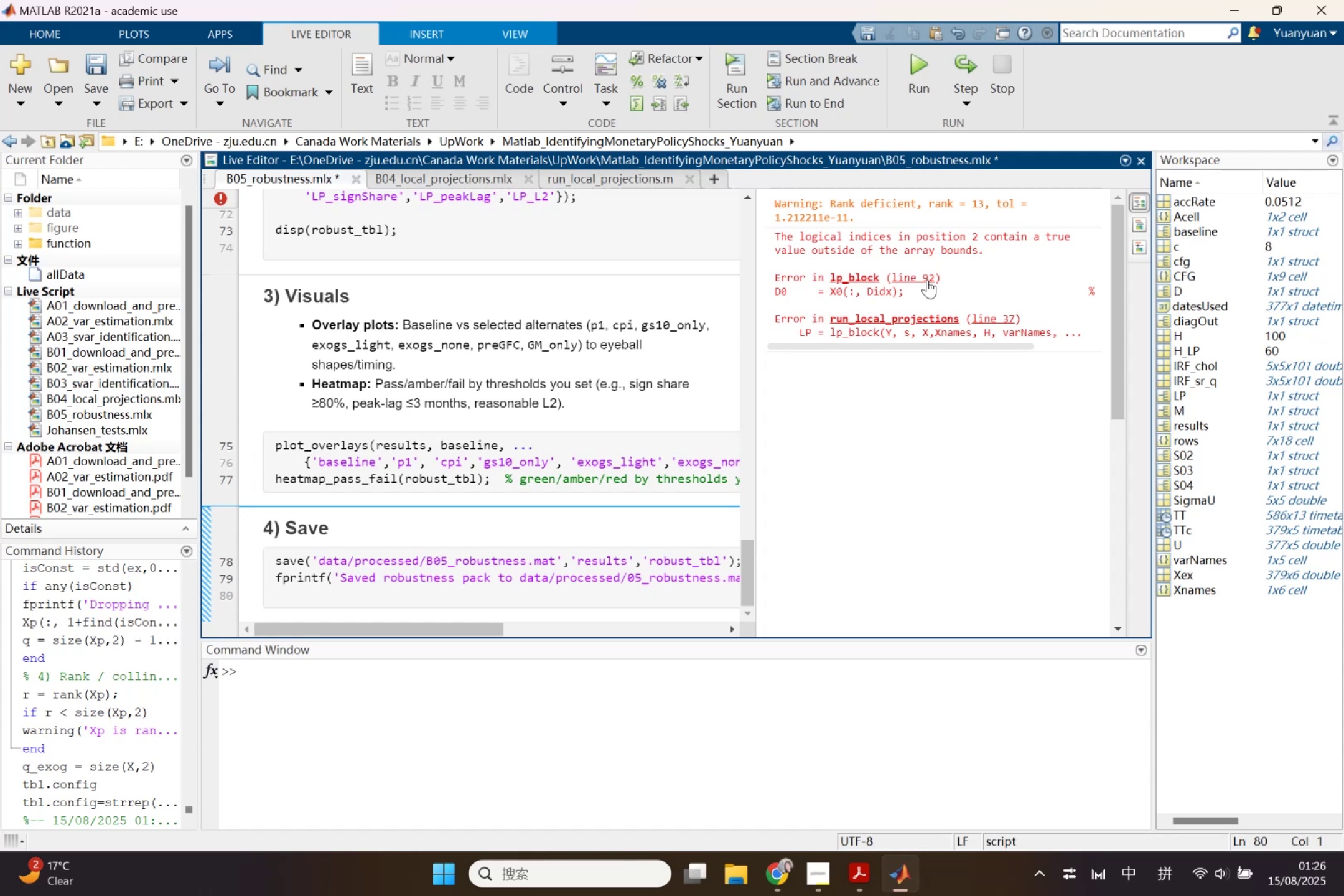 
left_click([925, 278])
 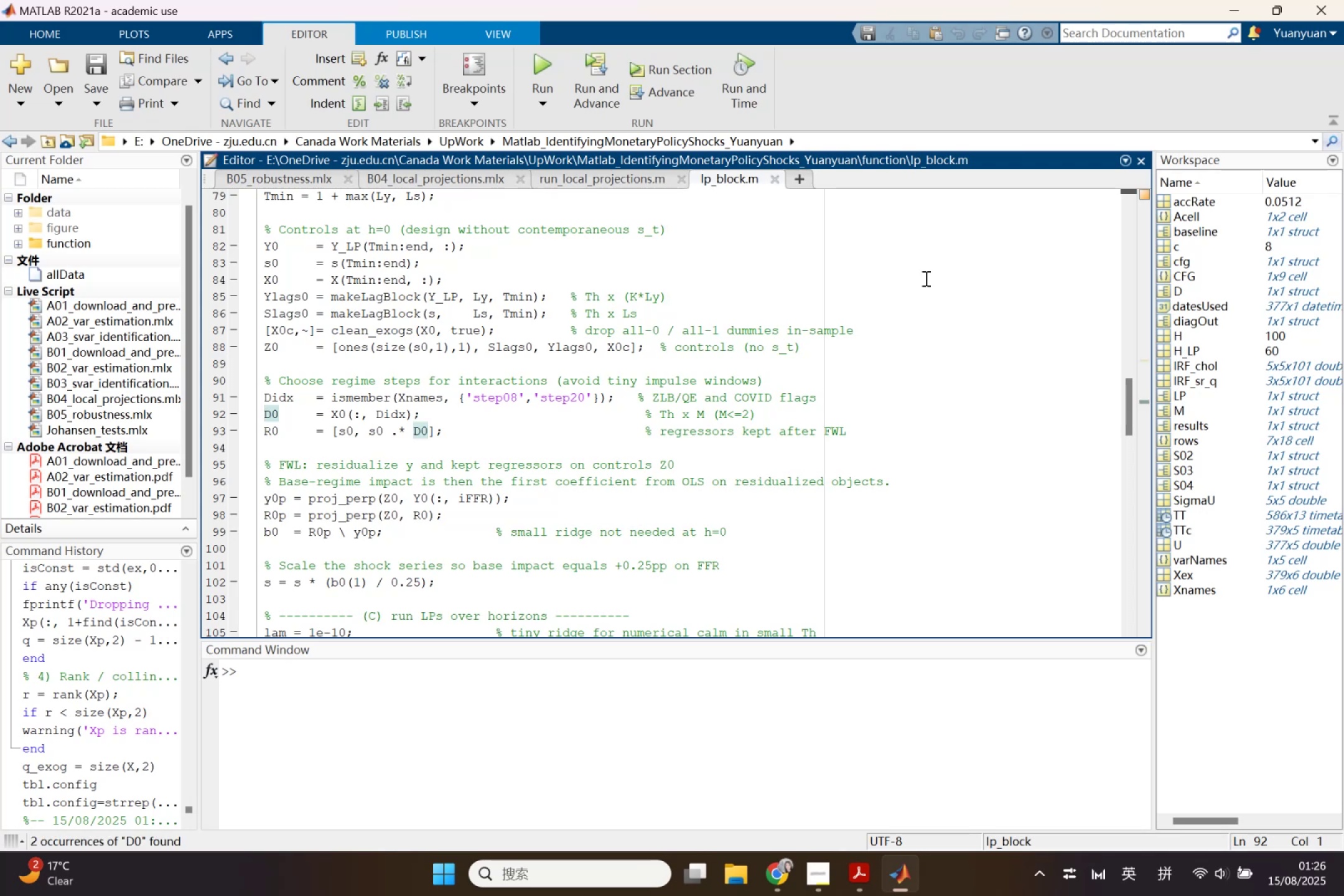 
wait(5.96)
 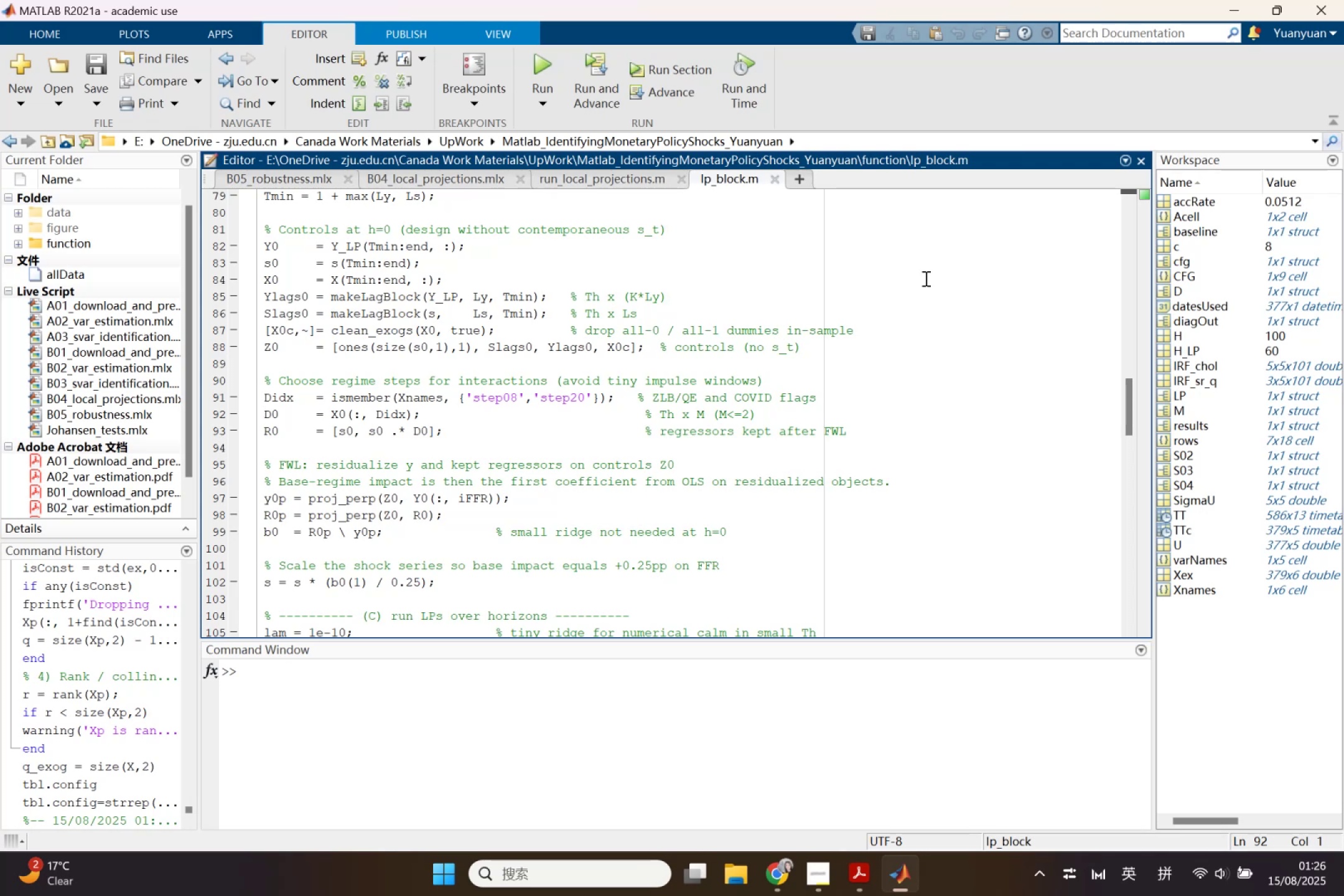 
left_click([472, 180])
 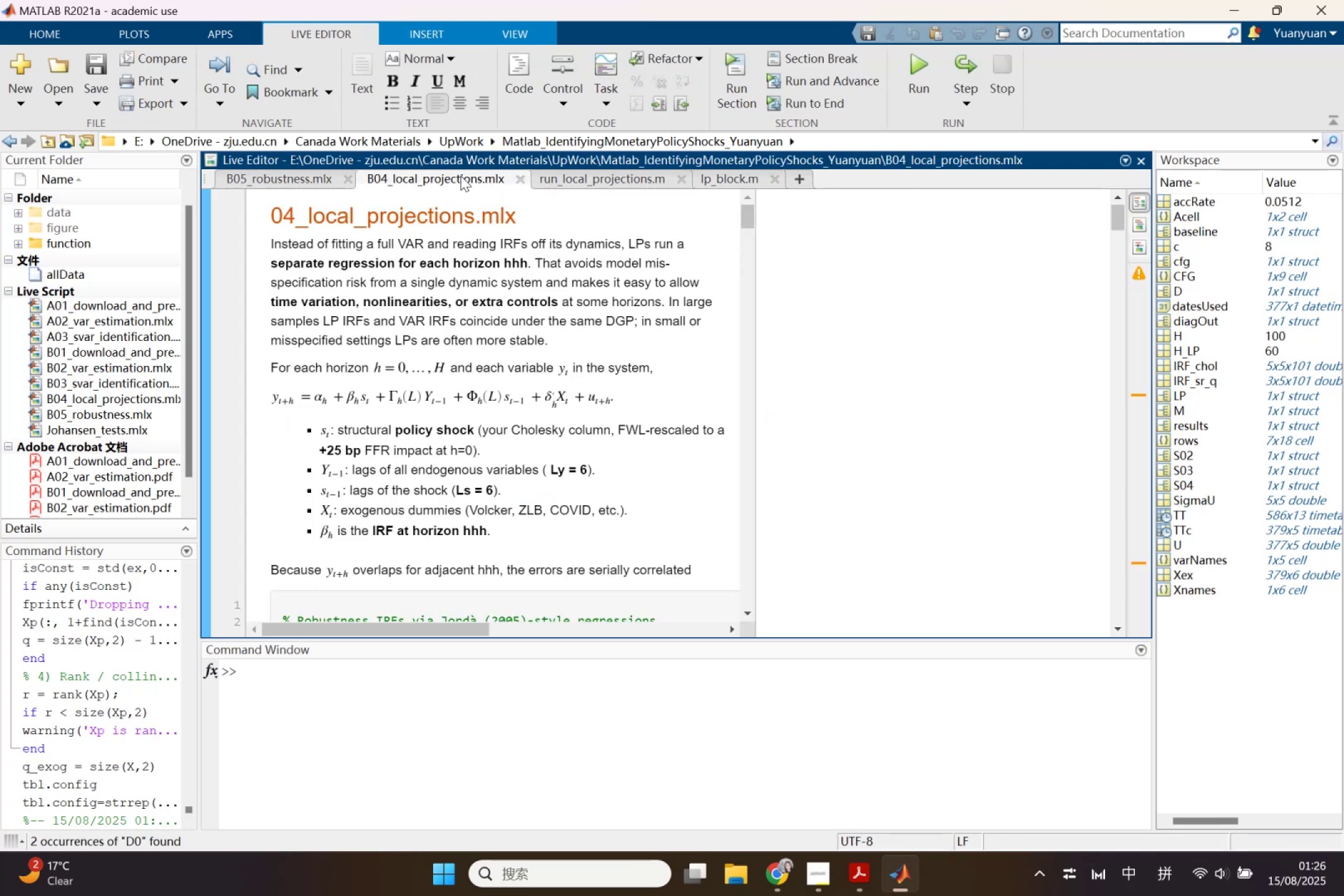 
left_click_drag(start_coordinate=[452, 175], to_coordinate=[964, 653])
 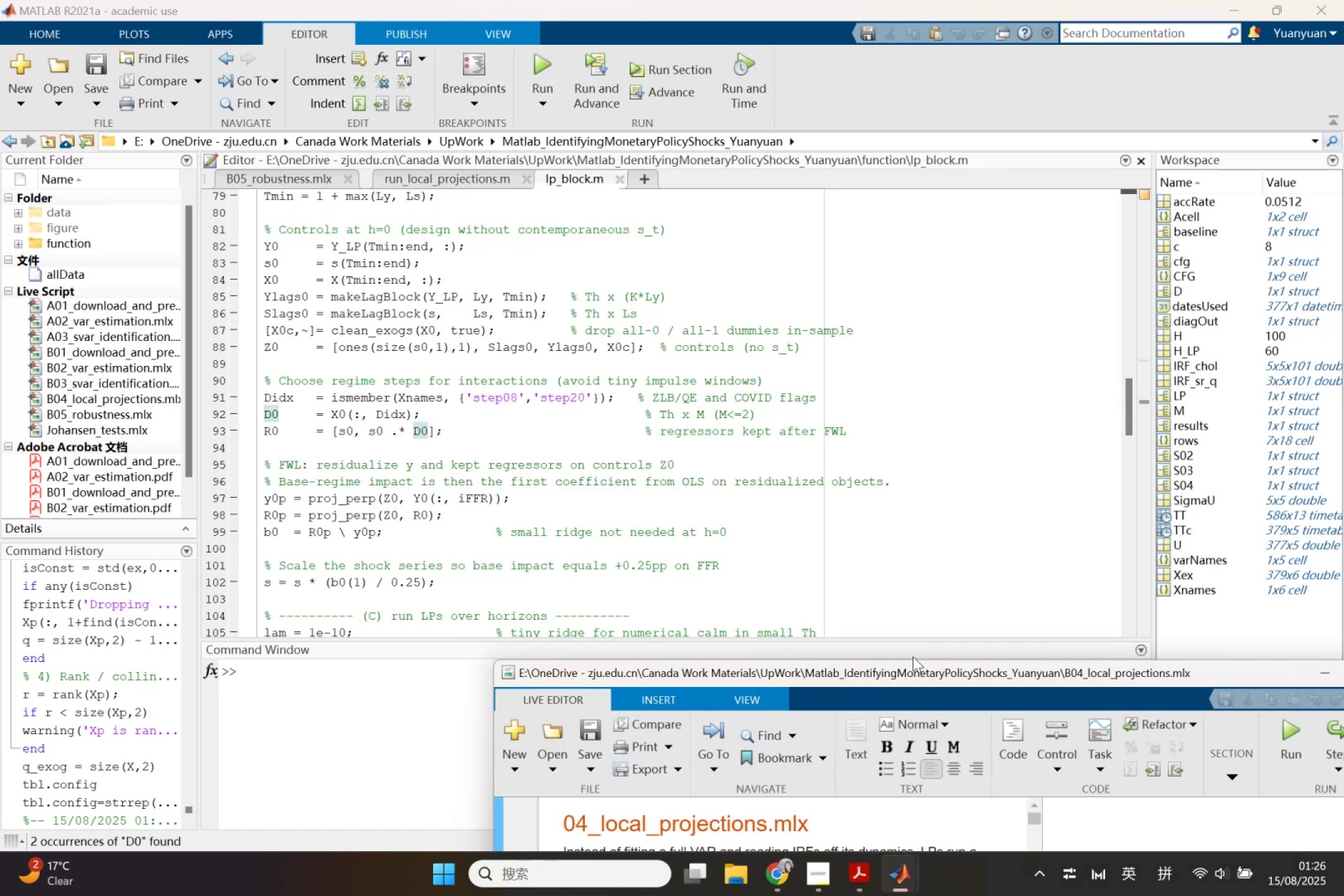 
left_click_drag(start_coordinate=[908, 668], to_coordinate=[1007, 282])
 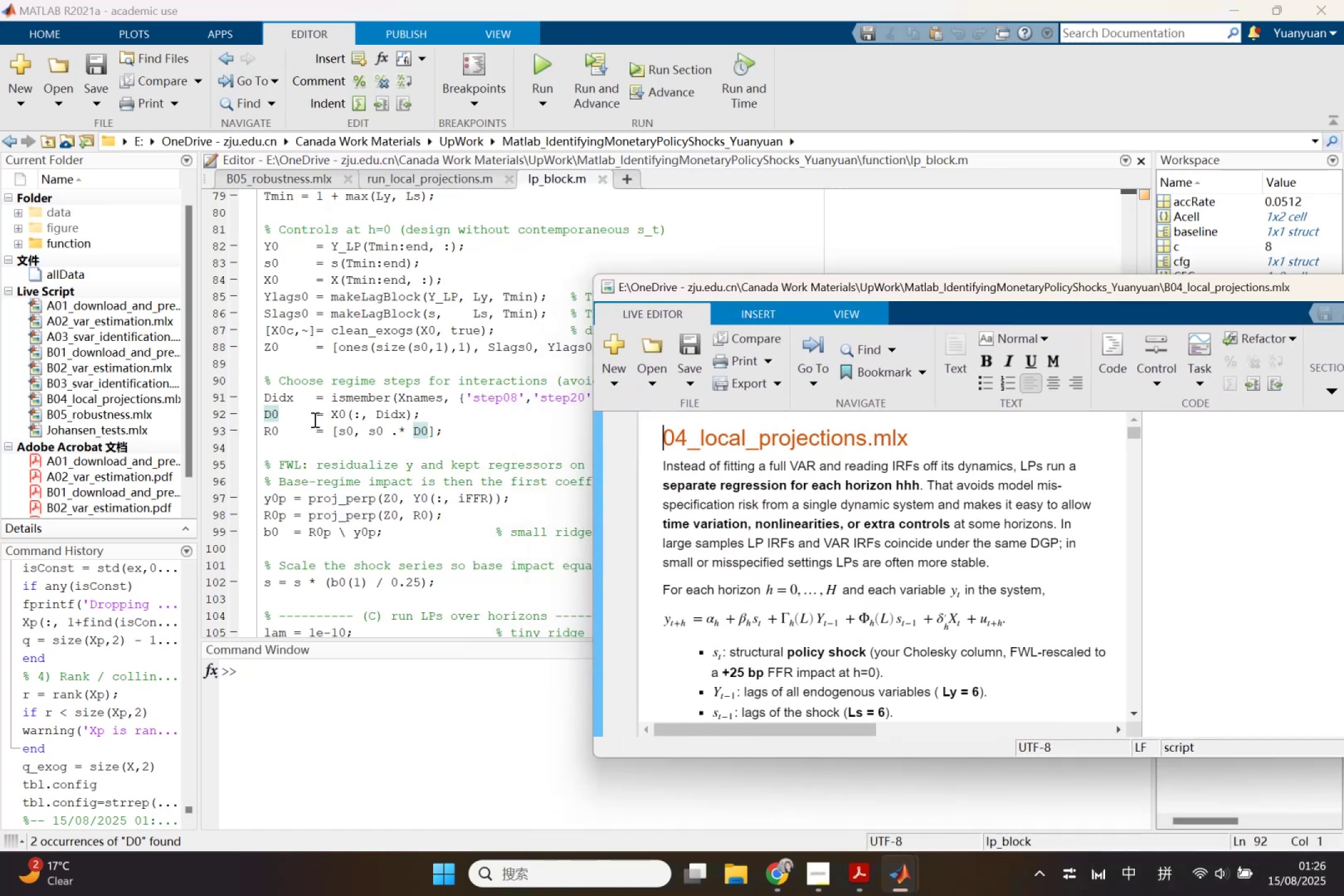 
left_click([400, 415])
 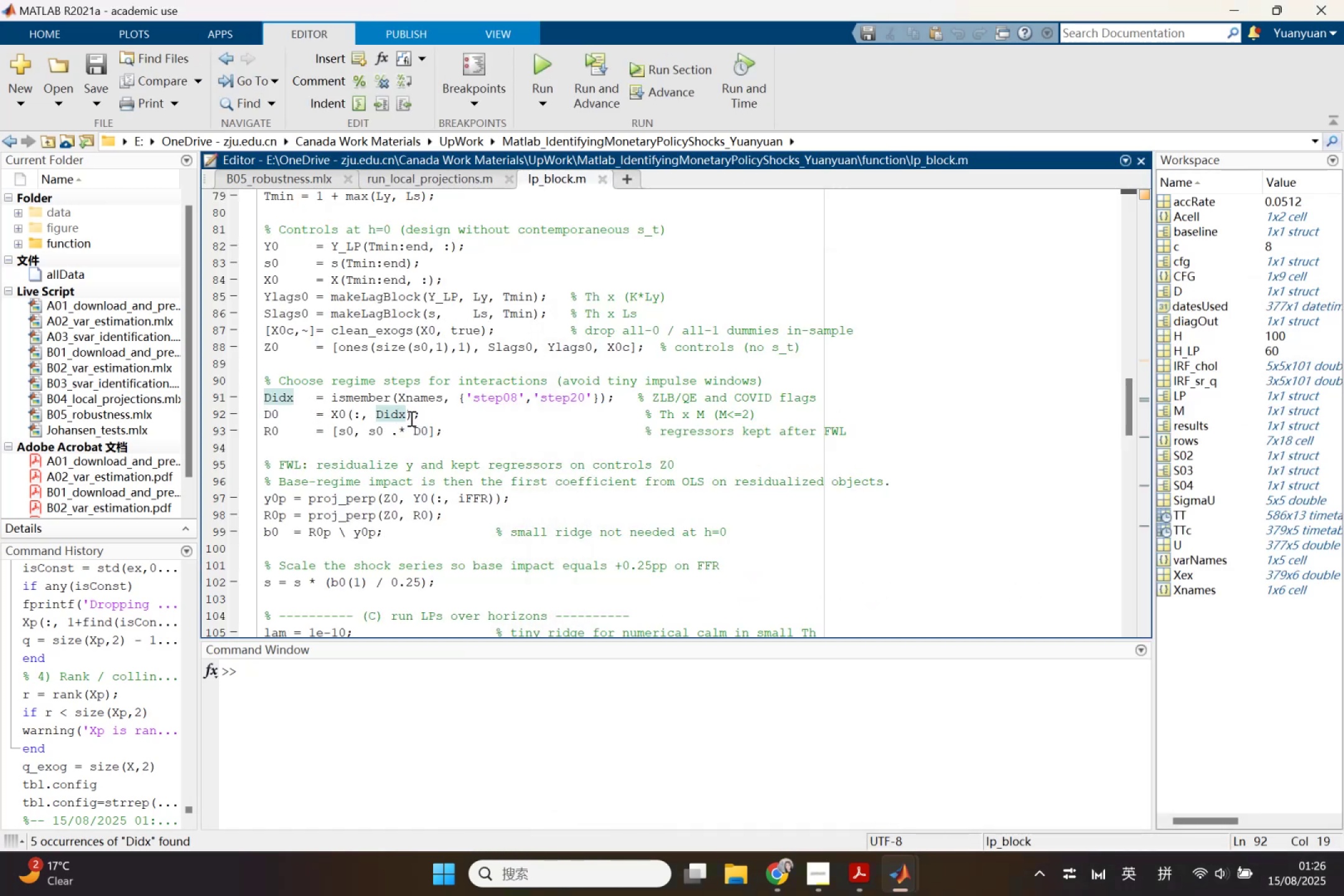 
left_click_drag(start_coordinate=[412, 418], to_coordinate=[329, 420])
 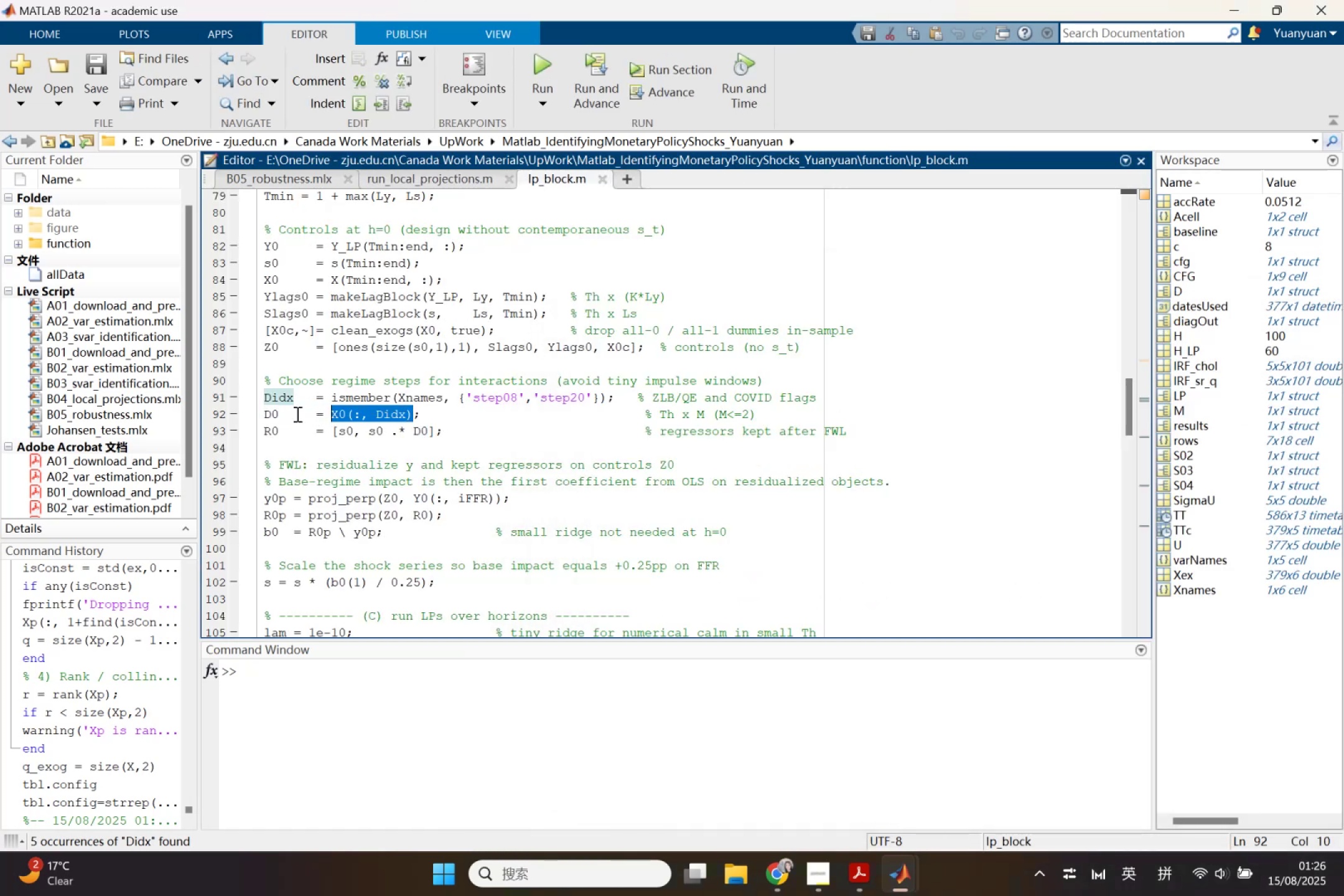 
left_click([296, 414])
 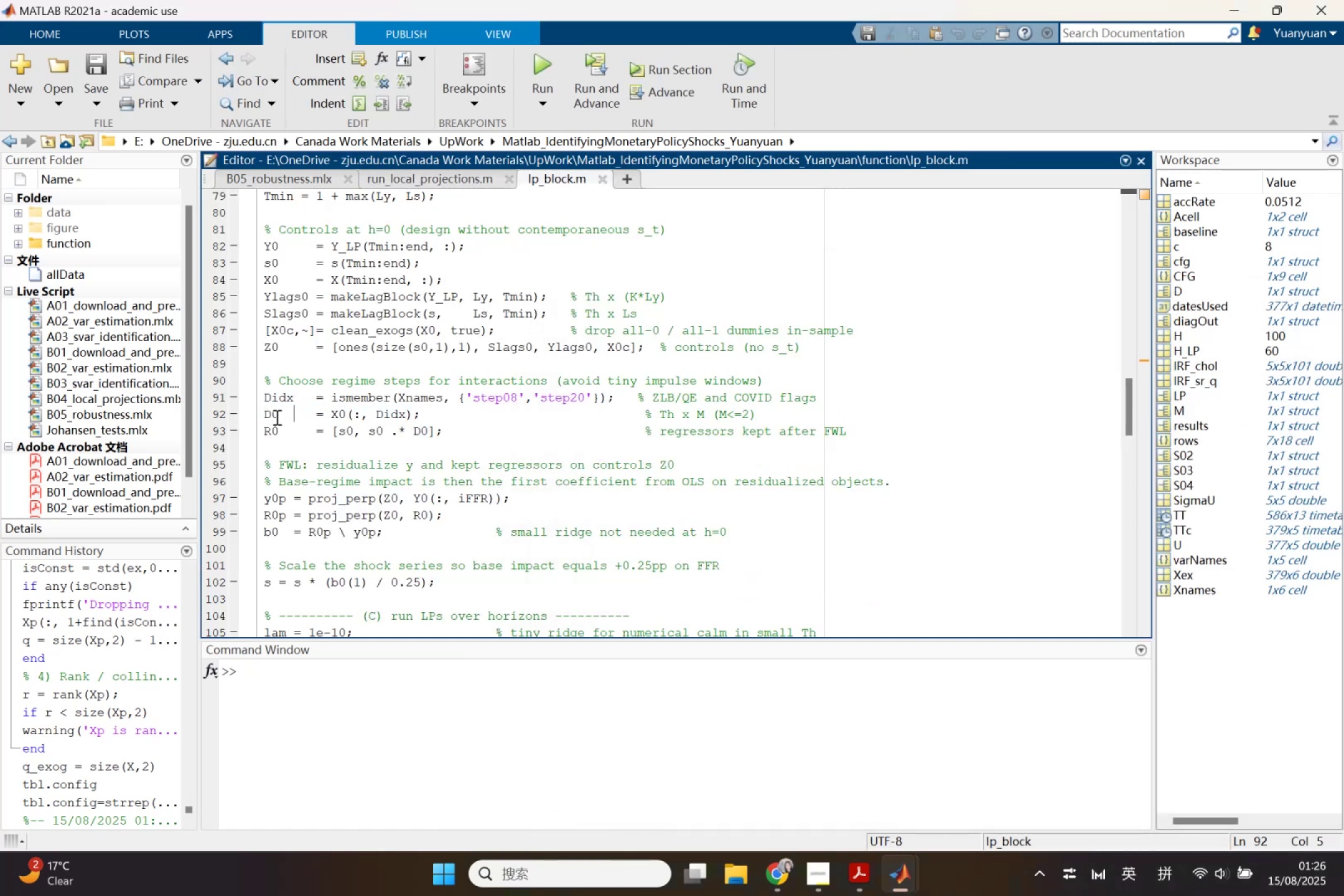 
left_click_drag(start_coordinate=[276, 417], to_coordinate=[257, 417])
 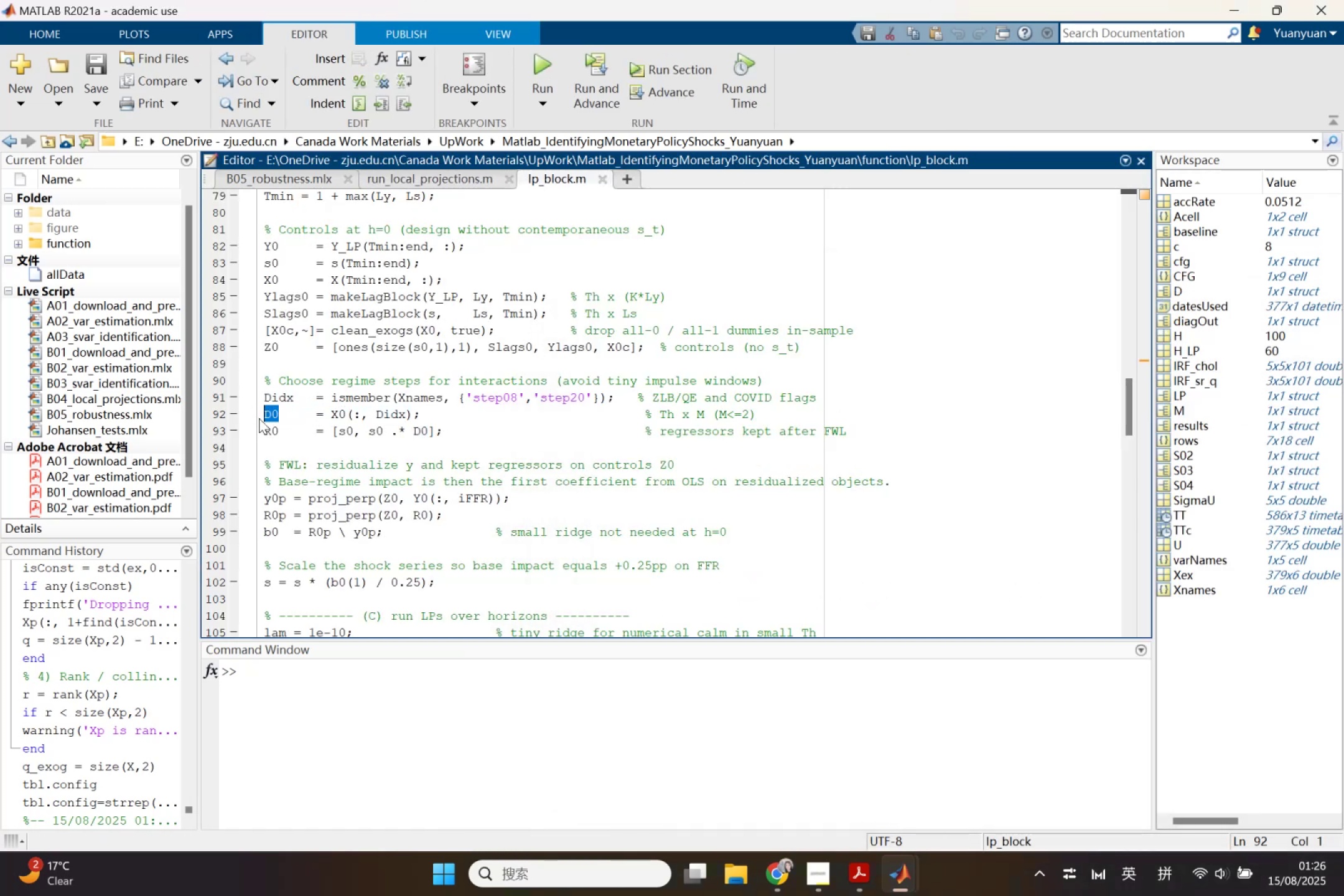 
key(Control+C)
 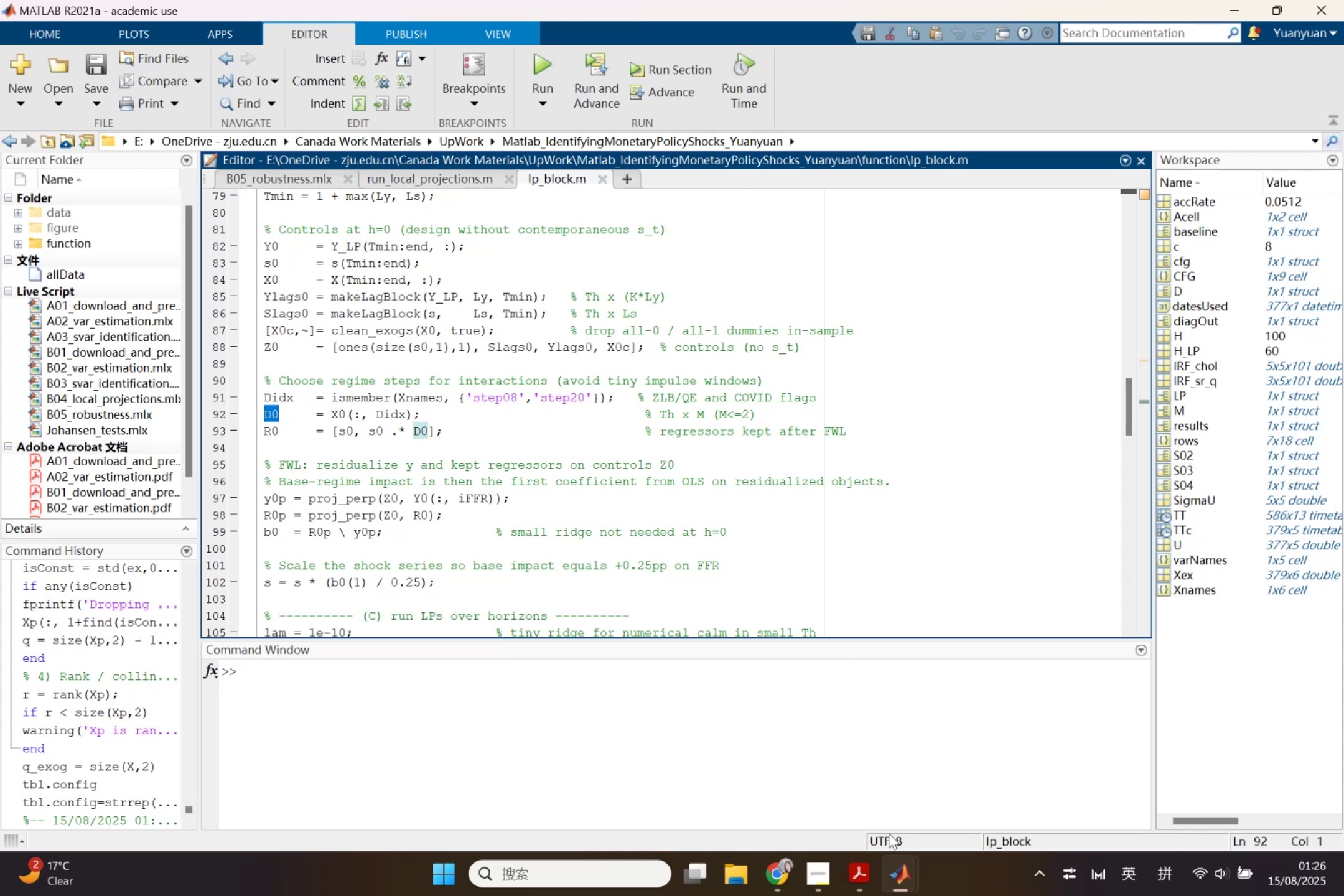 
left_click([892, 870])
 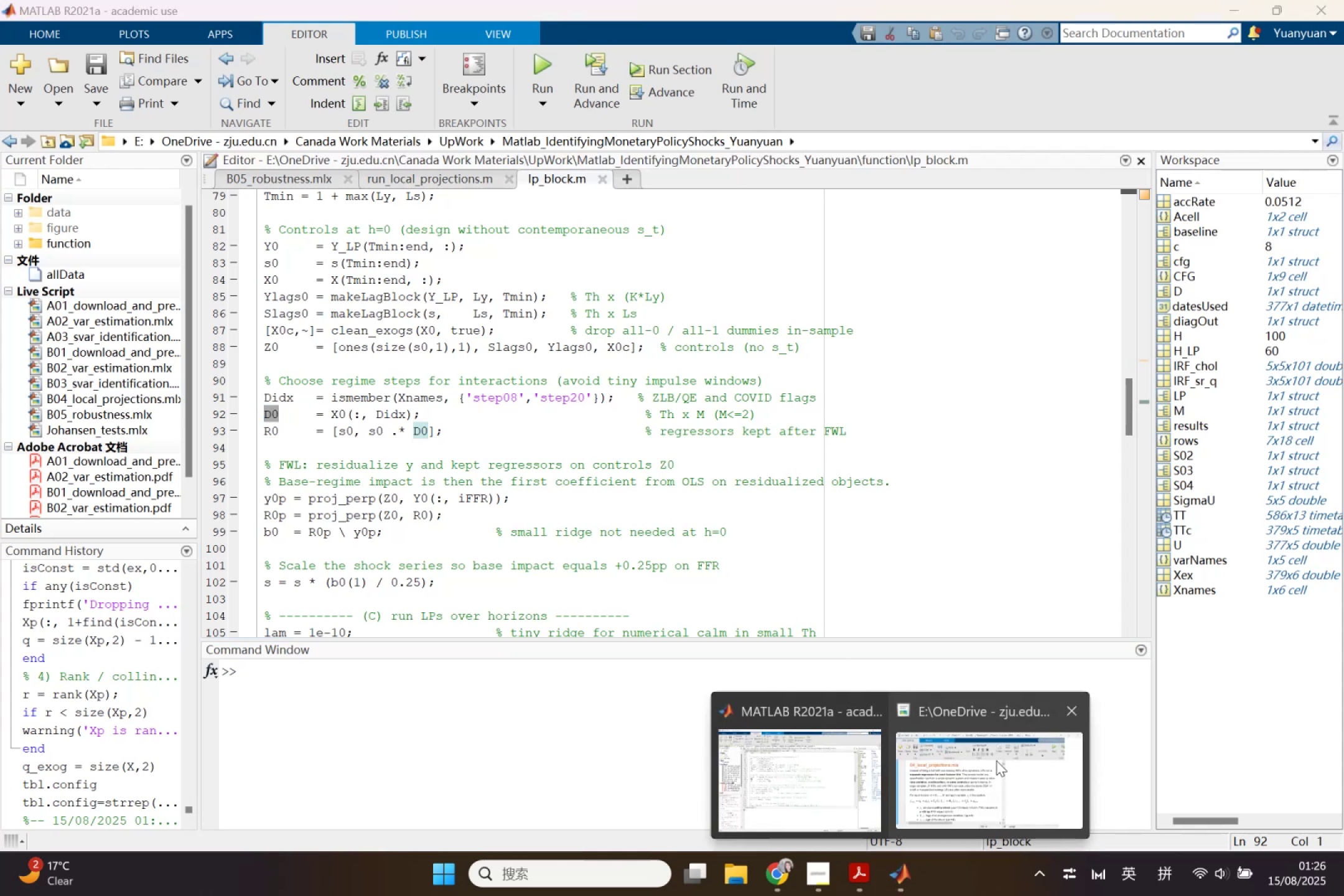 
left_click([996, 760])
 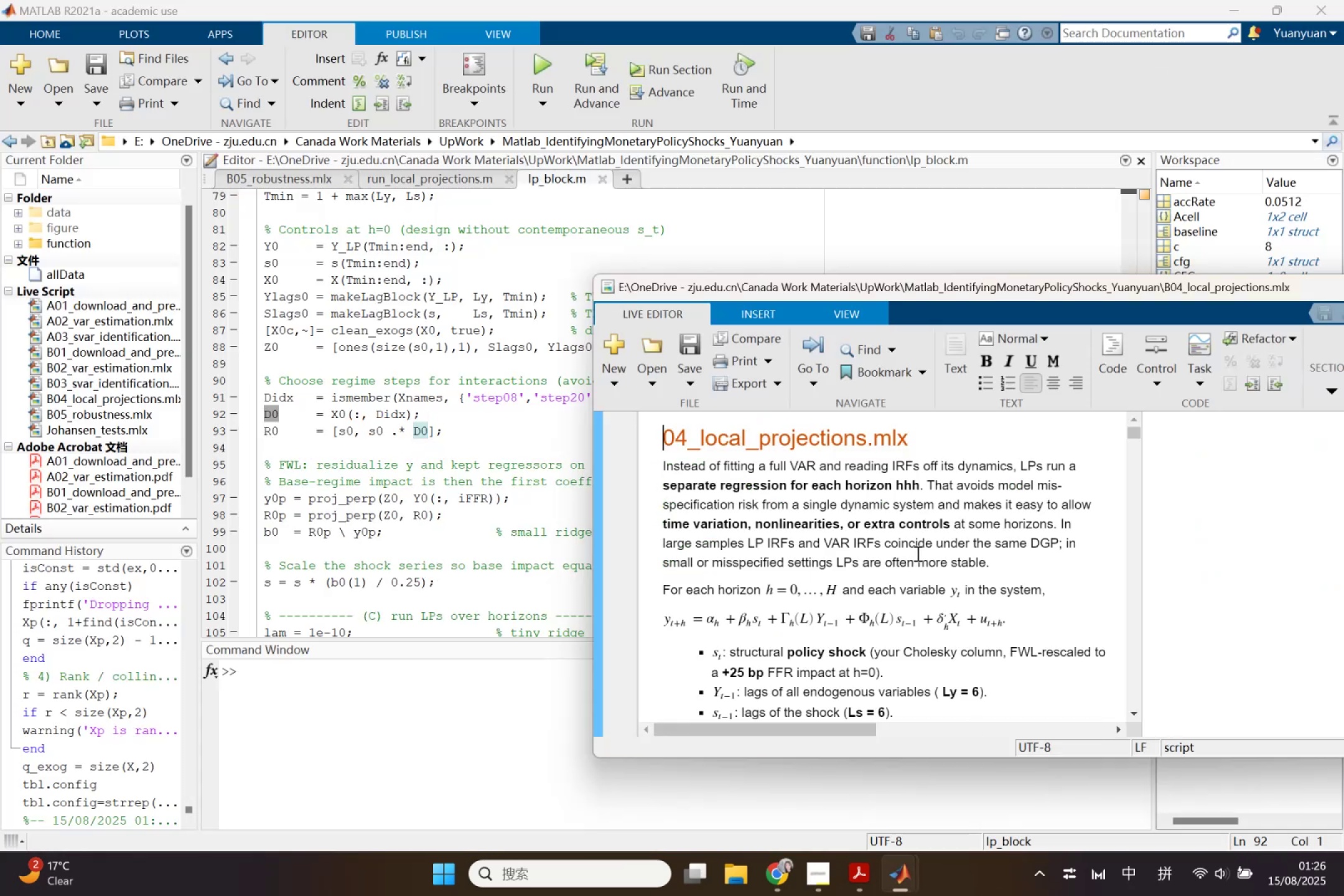 
key(Control+F)
 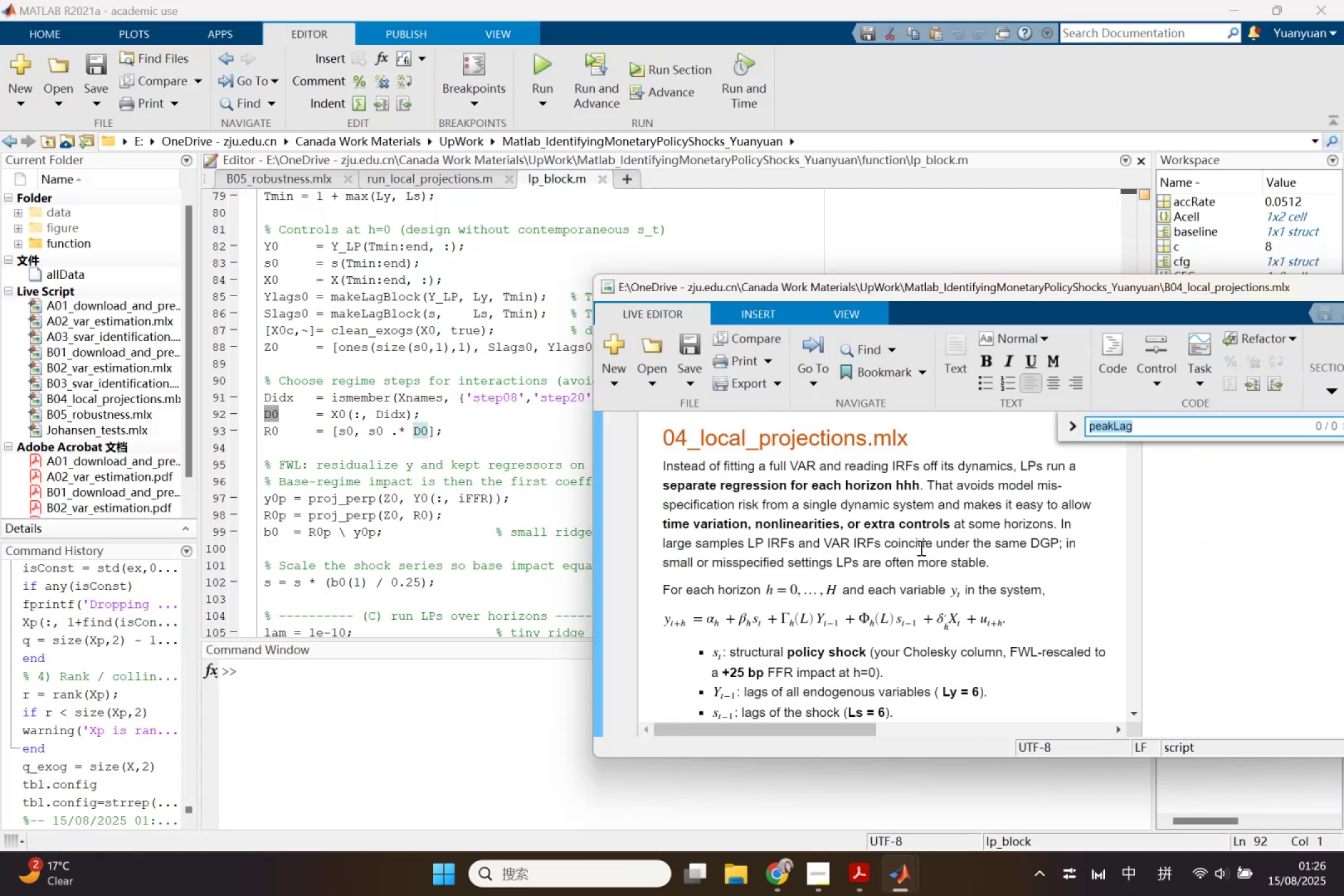 
key(Control+V)
 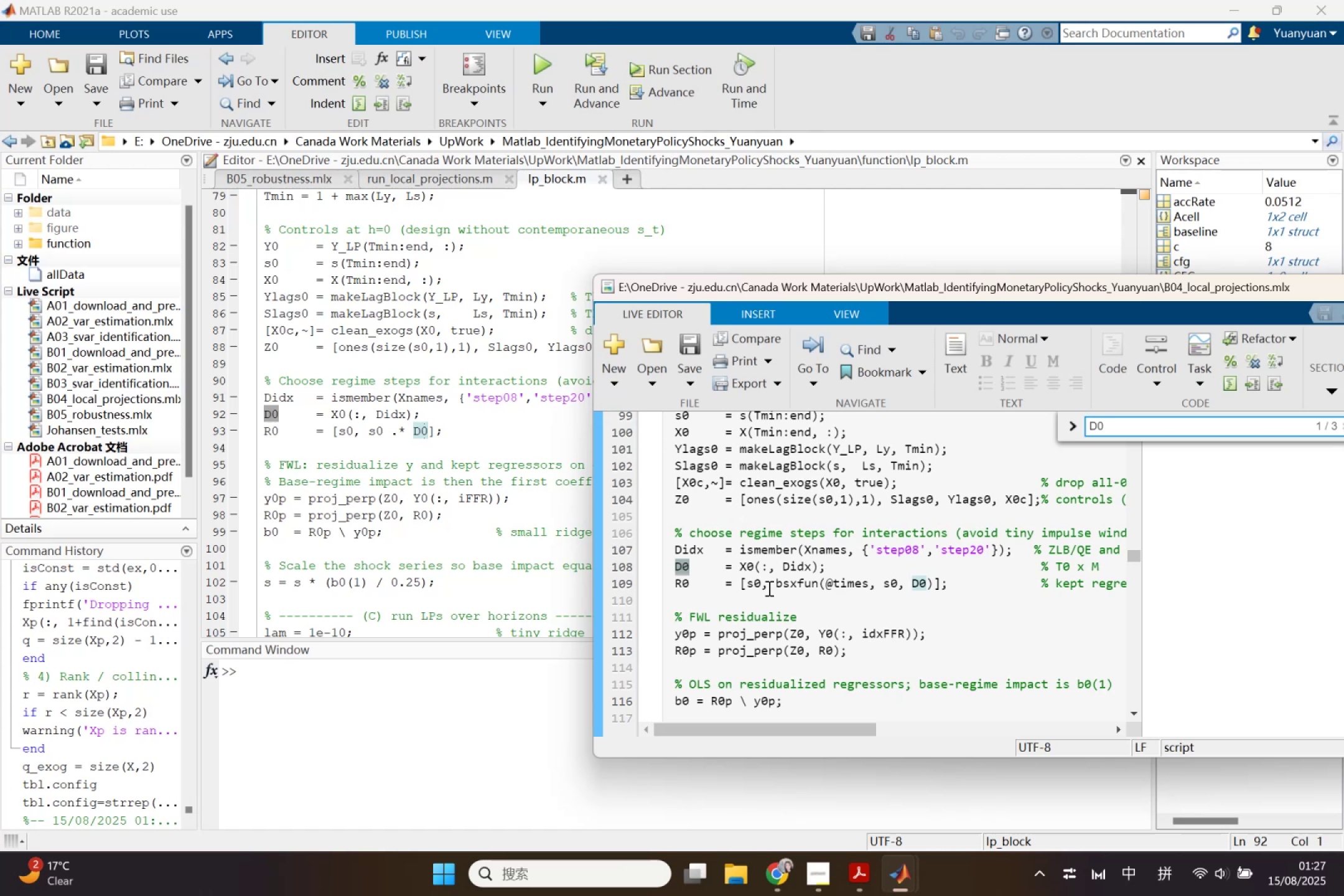 
wait(21.95)
 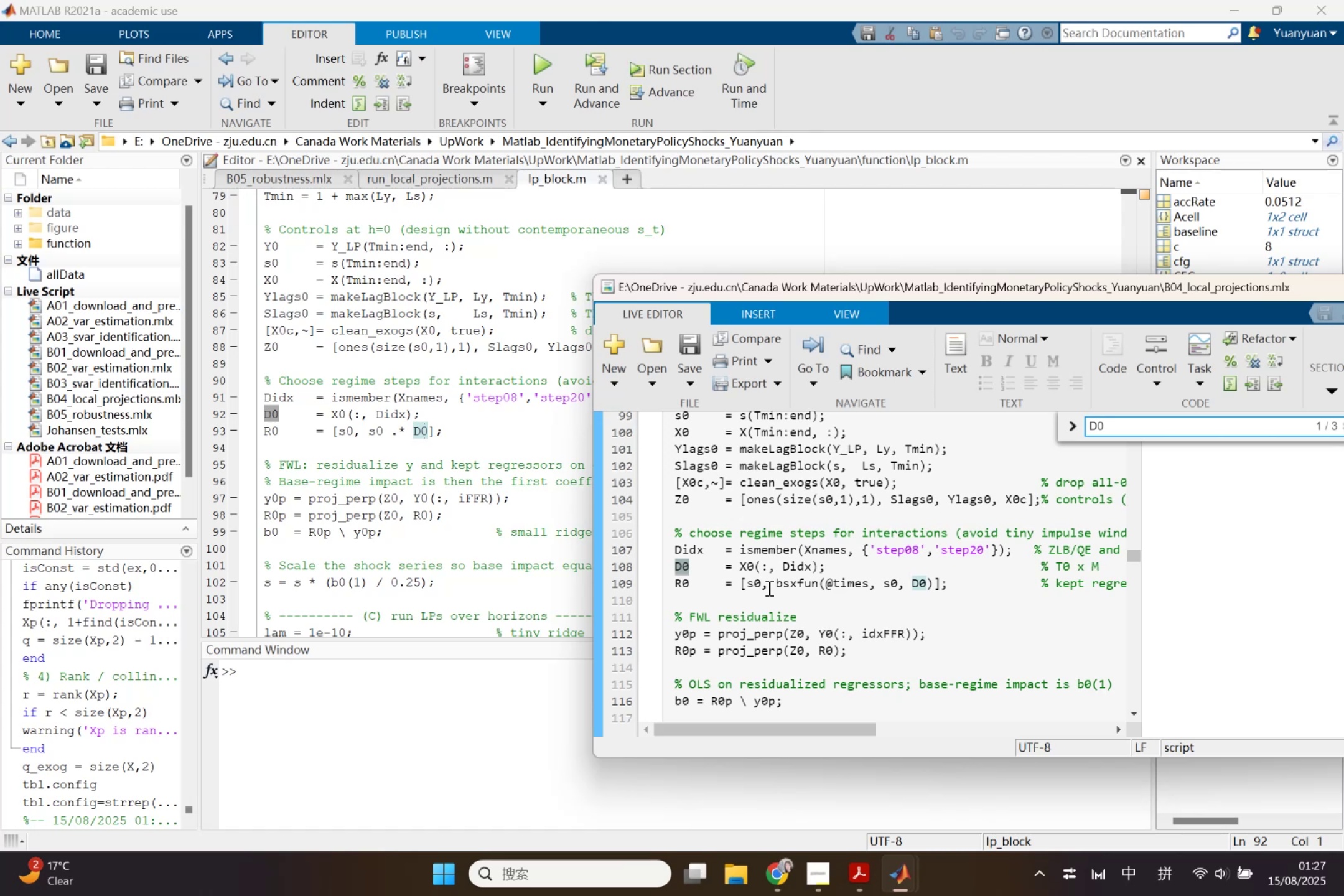 
left_click_drag(start_coordinate=[748, 581], to_coordinate=[930, 590])
 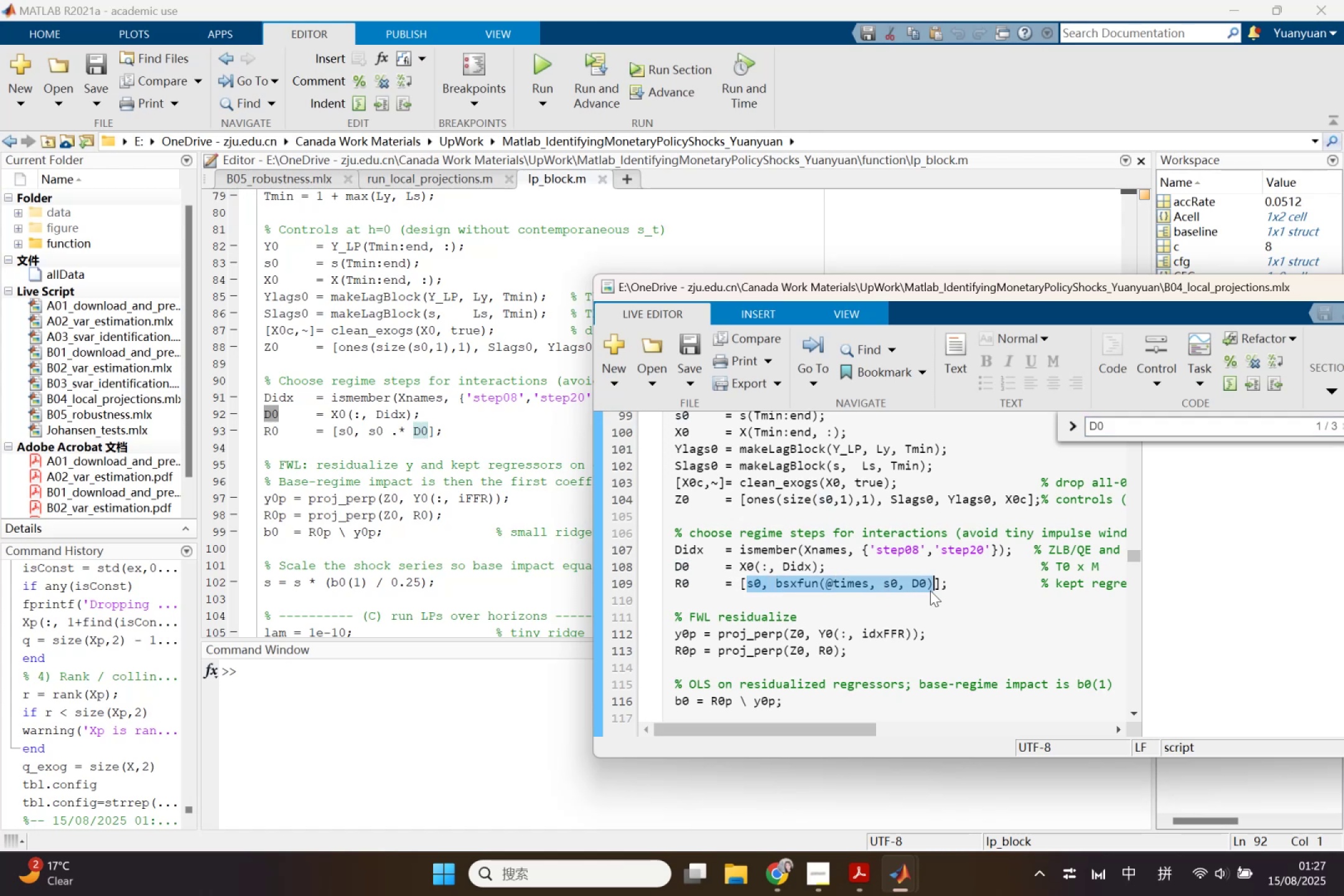 
key(Control+C)
 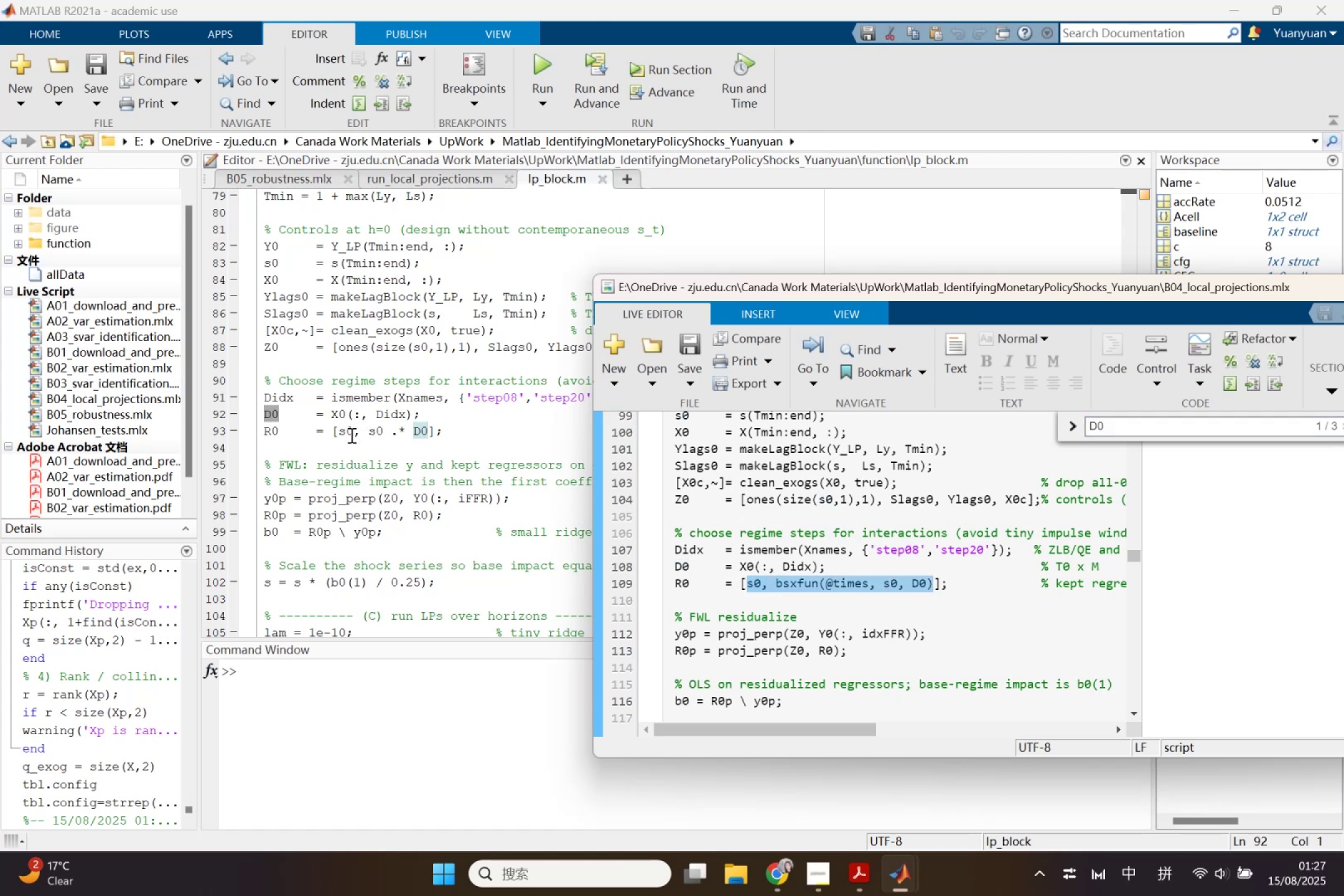 
left_click_drag(start_coordinate=[340, 434], to_coordinate=[427, 437])
 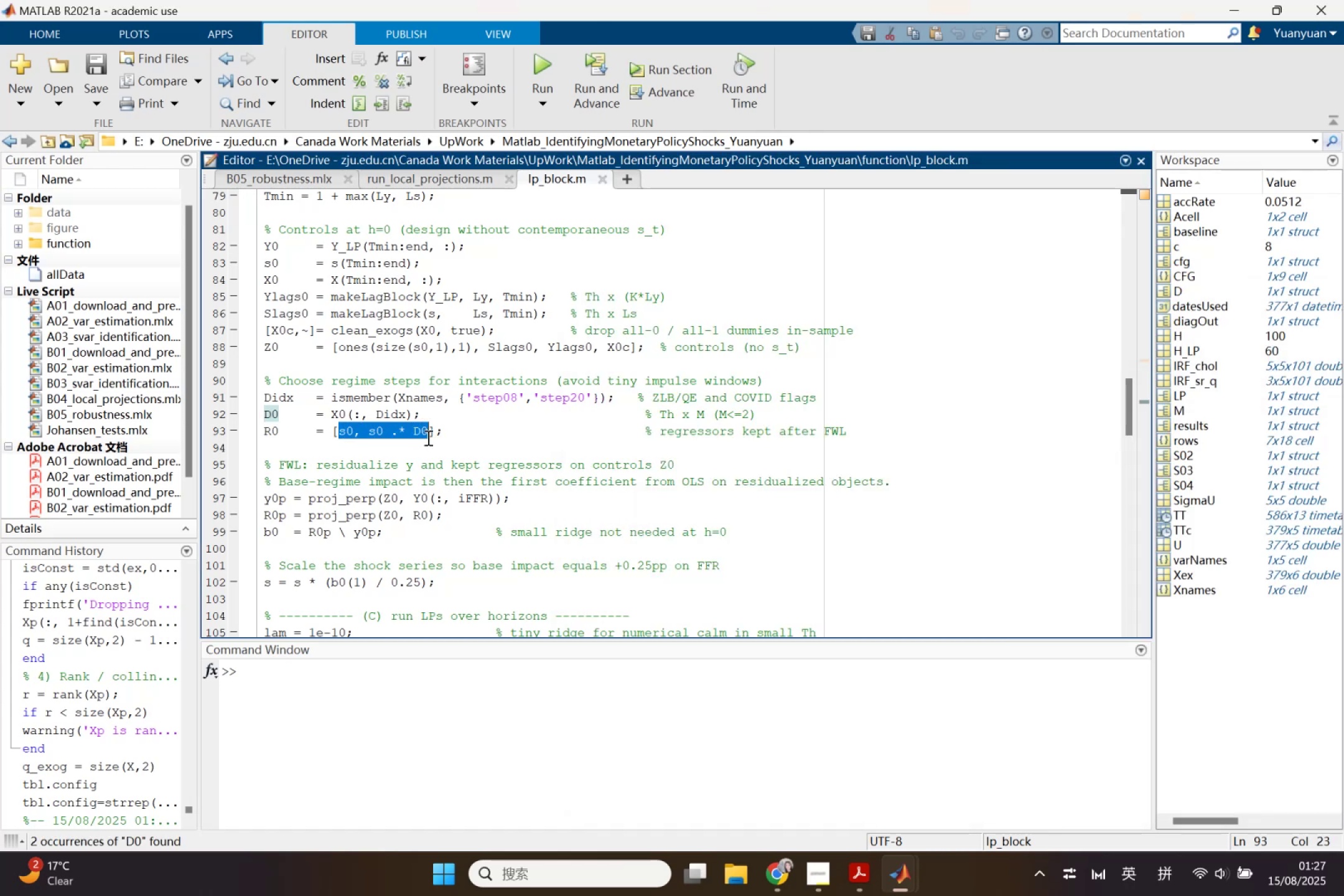 
key(Control+ControlLeft)
 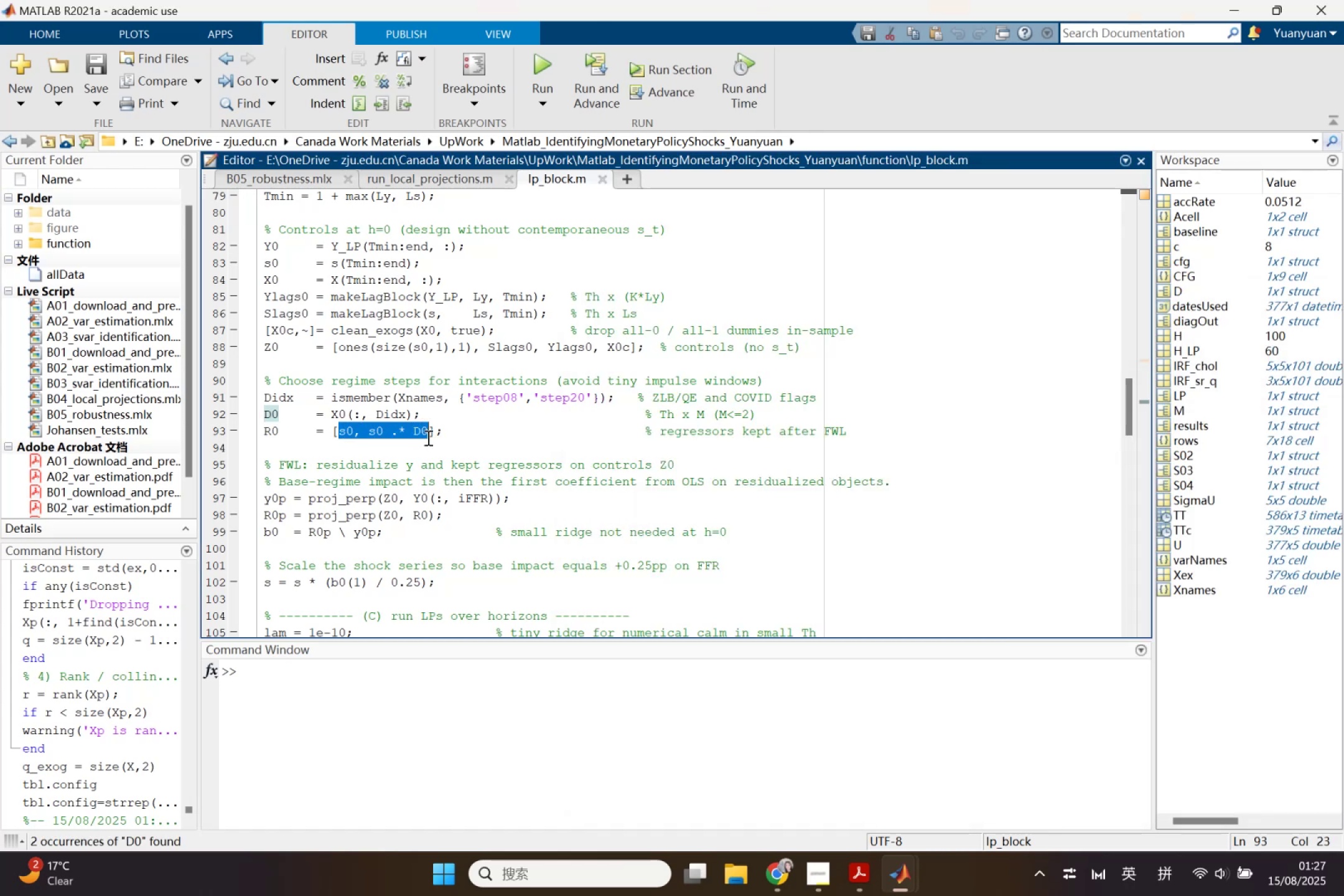 
key(Control+V)
 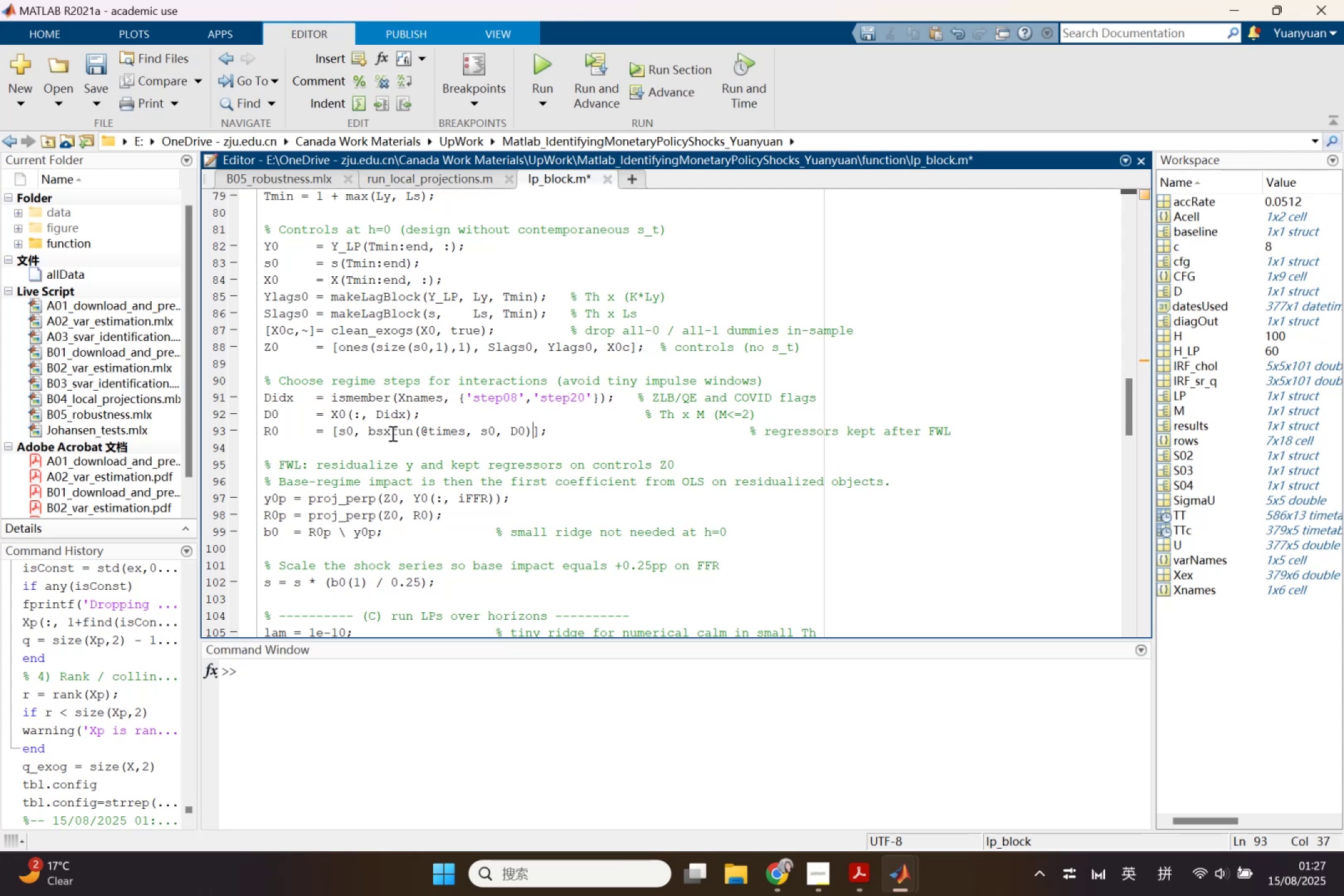 
key(Control+S)
 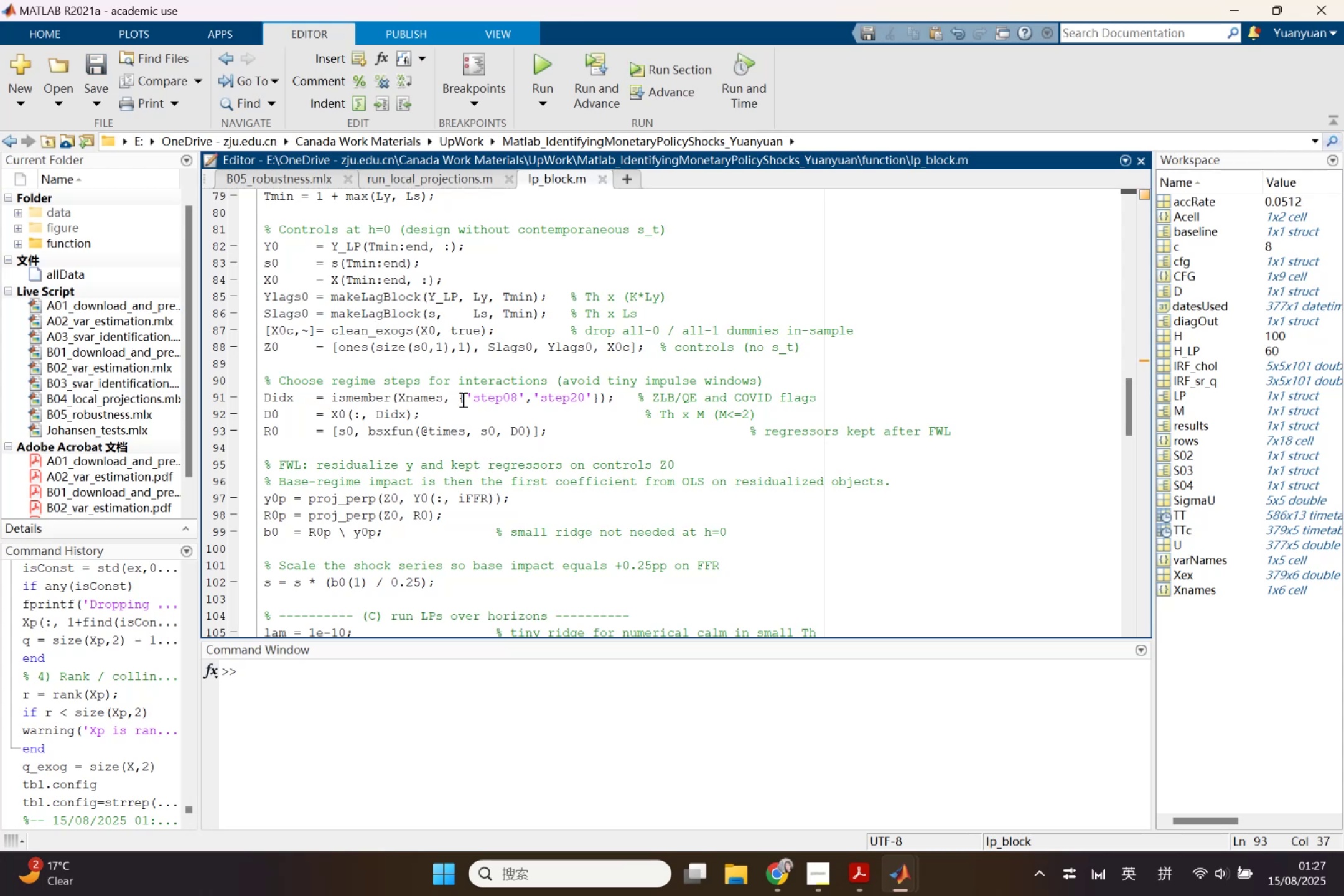 
scroll: coordinate [476, 453], scroll_direction: up, amount: 1.0
 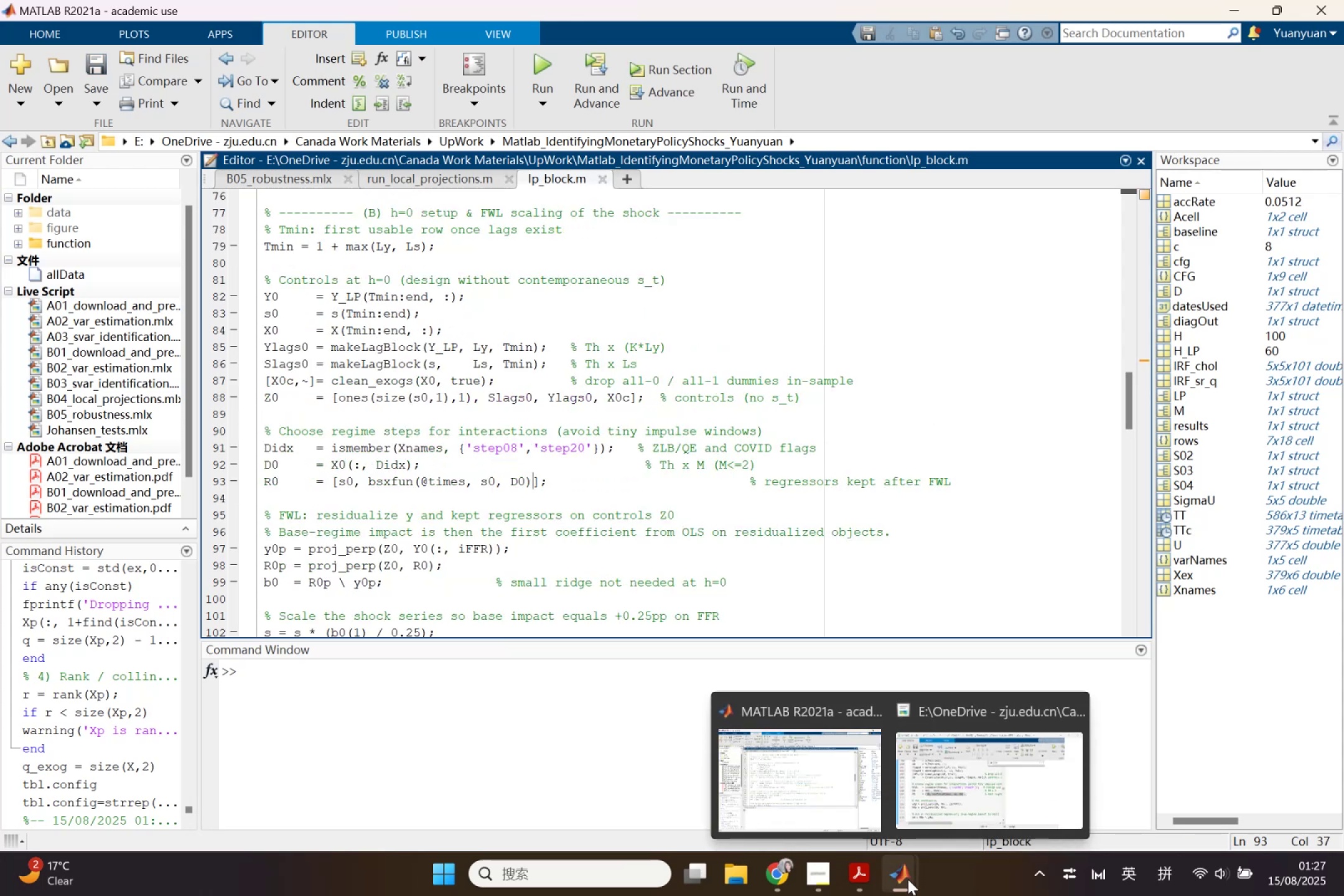 
left_click([931, 783])
 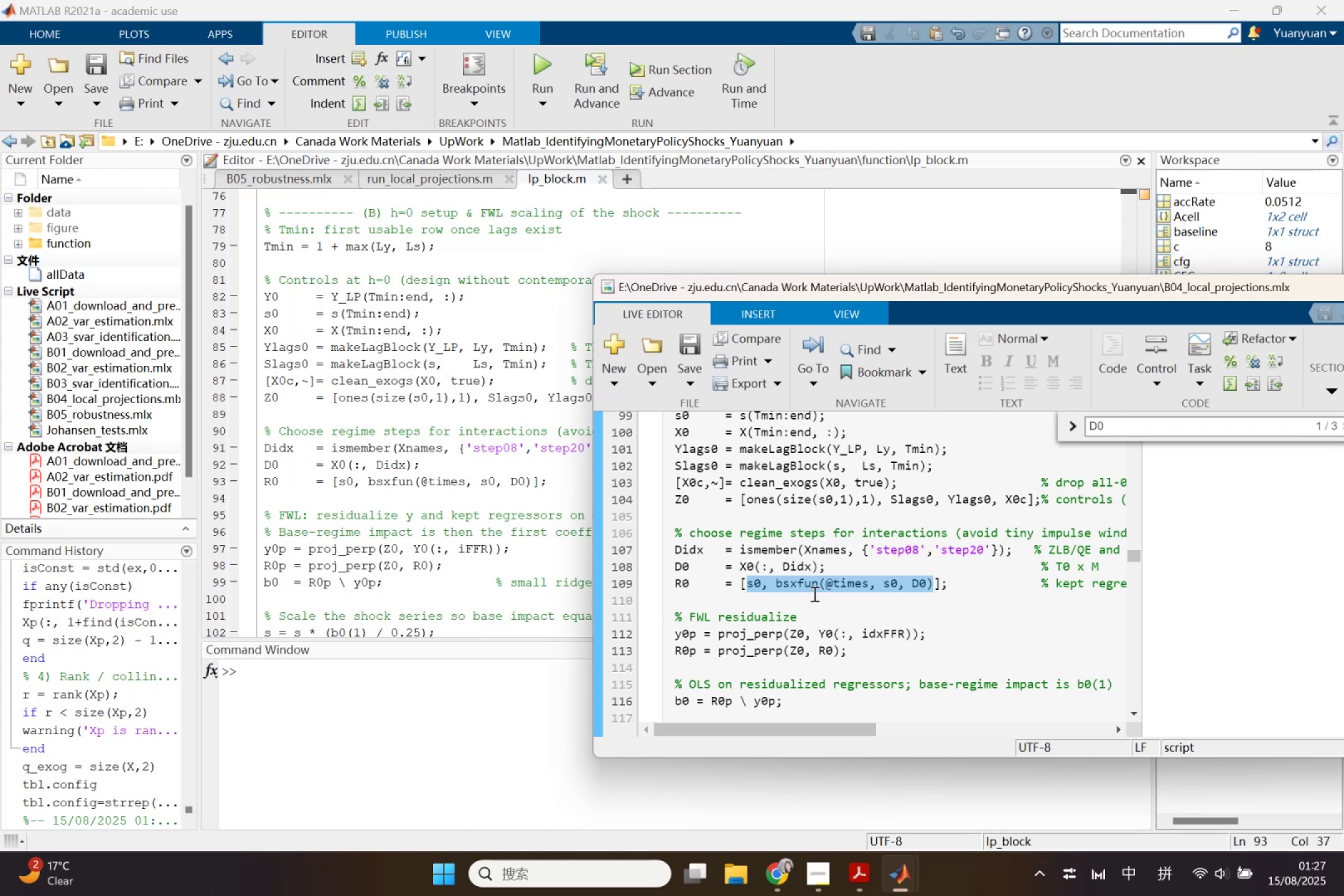 
scroll: coordinate [803, 581], scroll_direction: up, amount: 2.0
 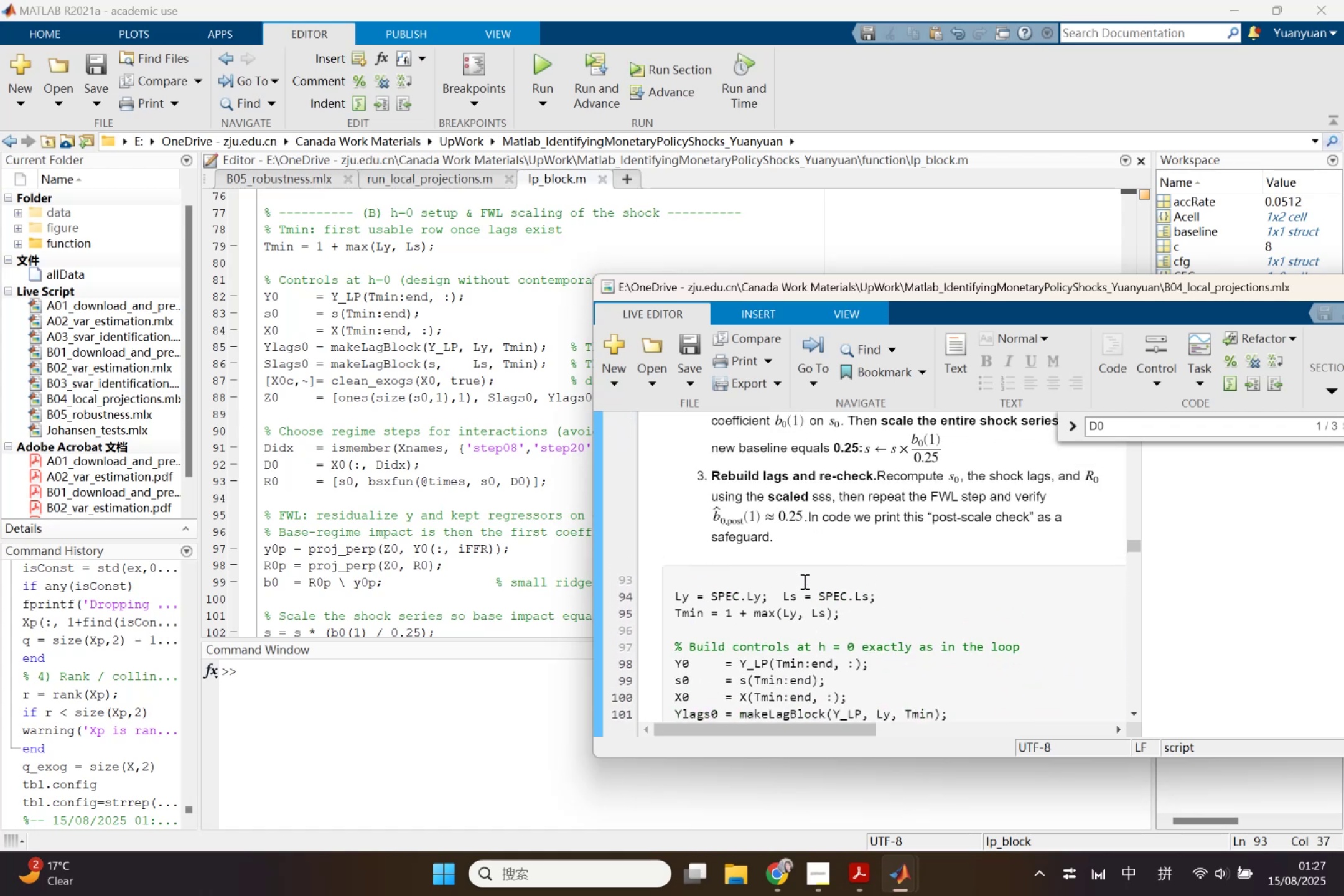 
scroll: coordinate [803, 581], scroll_direction: down, amount: 1.0
 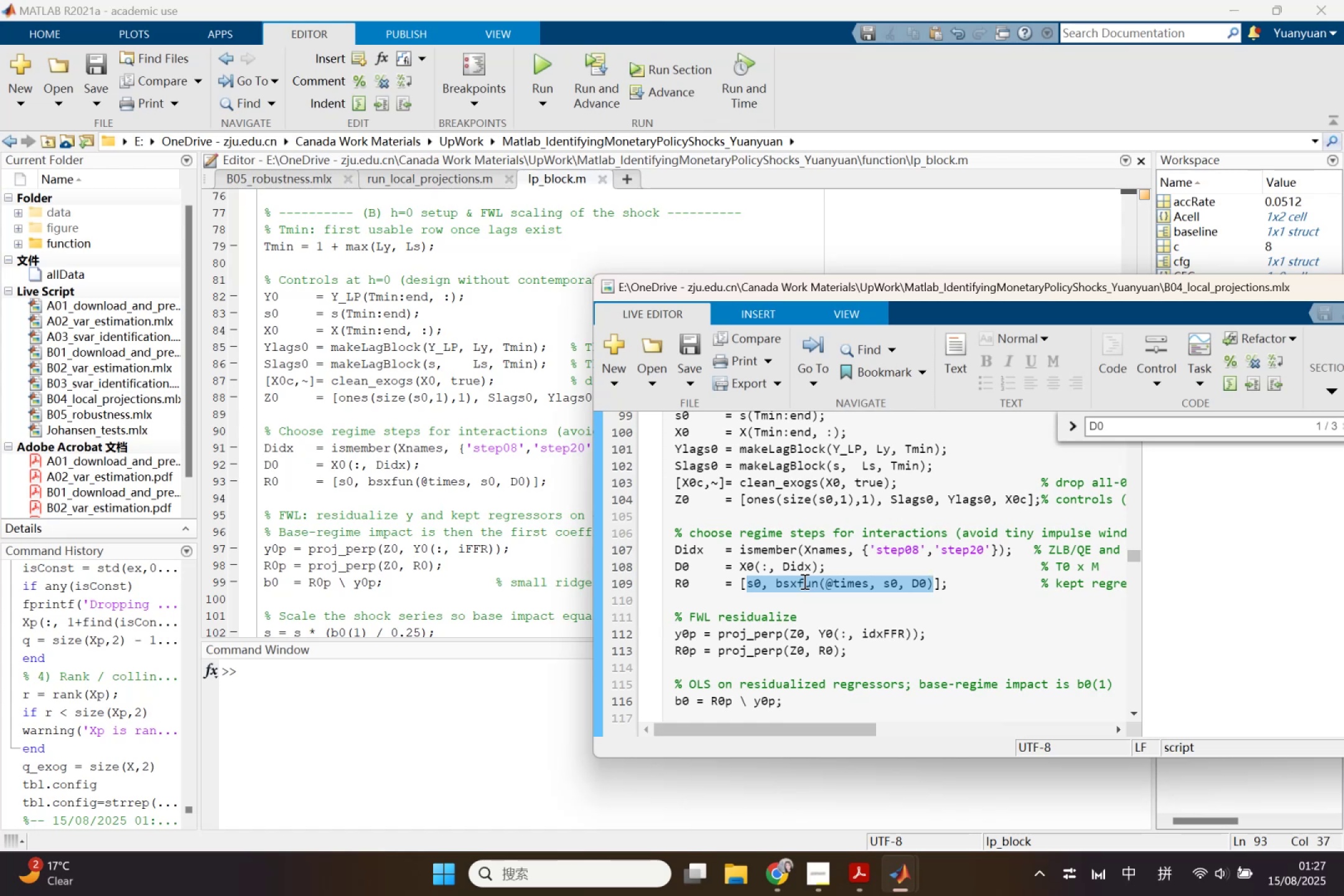 
wait(7.1)
 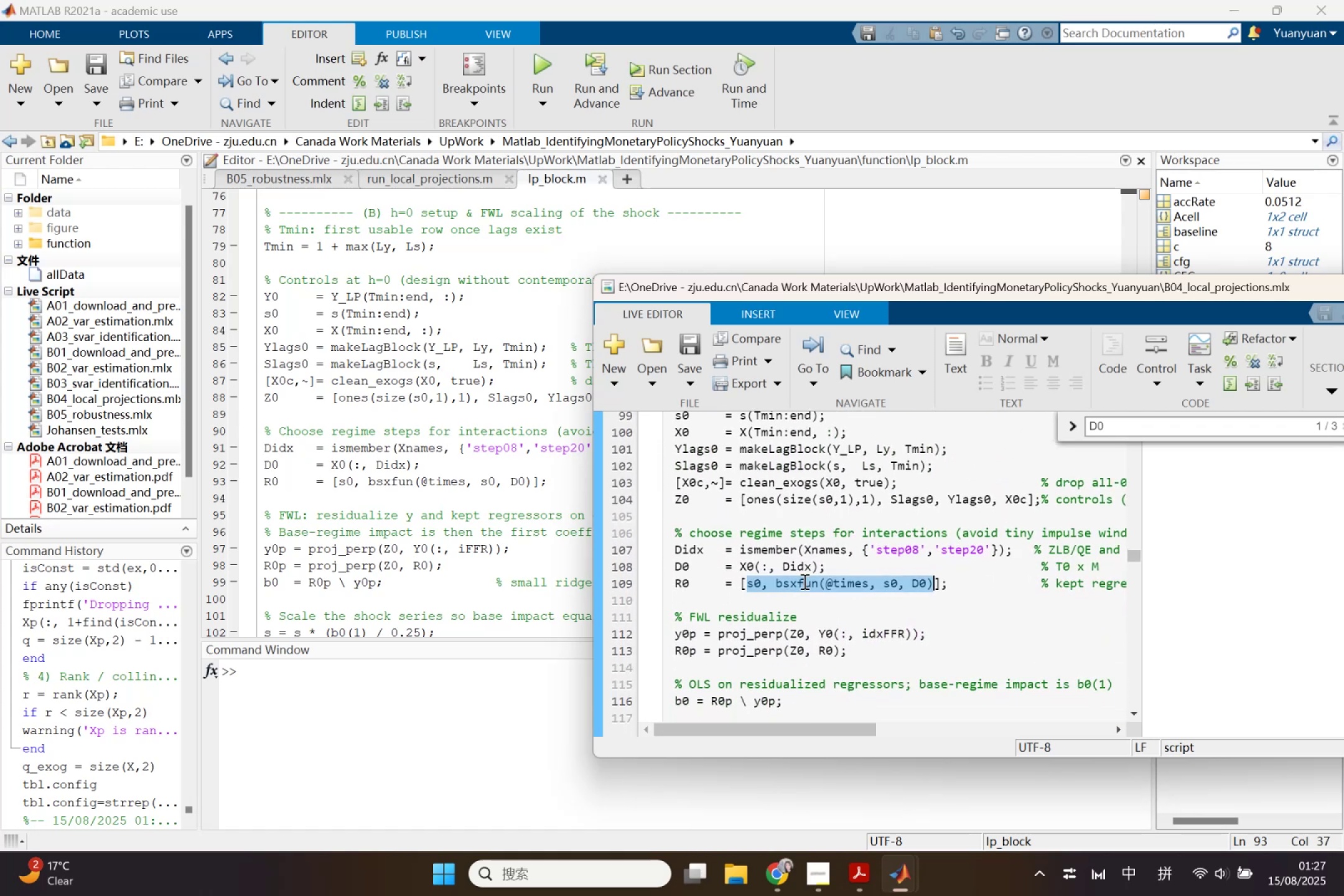 
left_click_drag(start_coordinate=[762, 291], to_coordinate=[869, 256])
 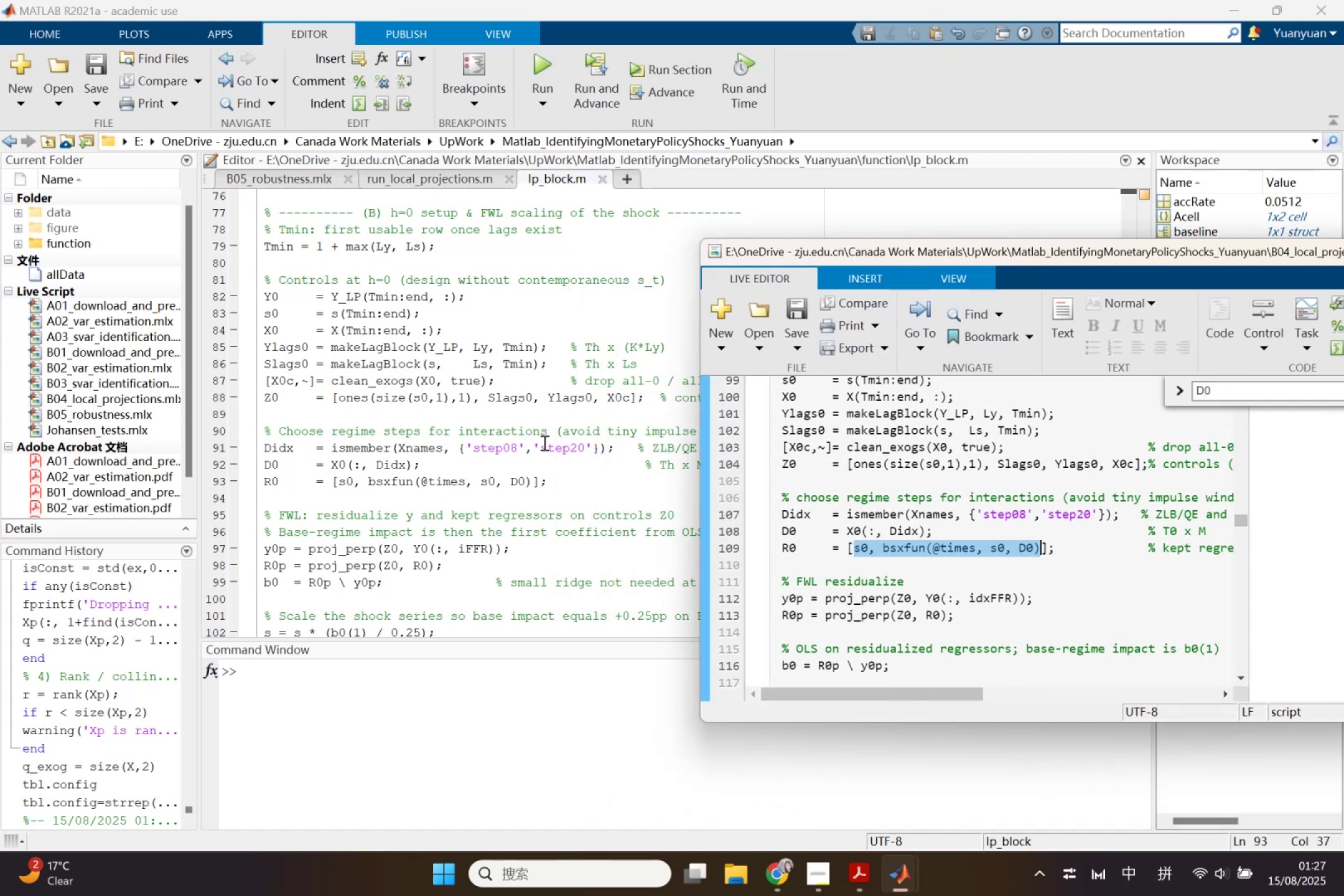 
left_click([543, 442])
 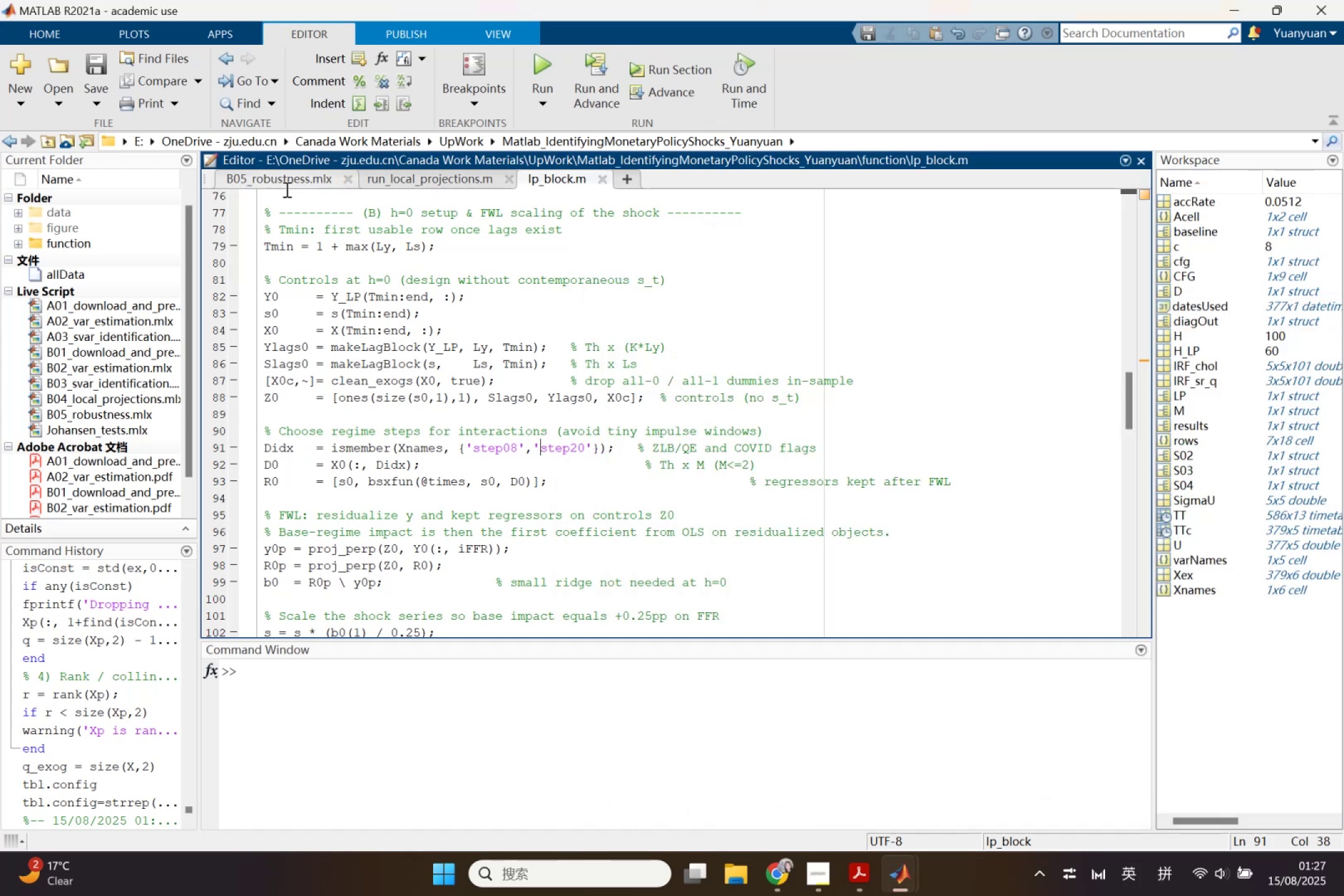 
scroll: coordinate [610, 531], scroll_direction: up, amount: 27.0
 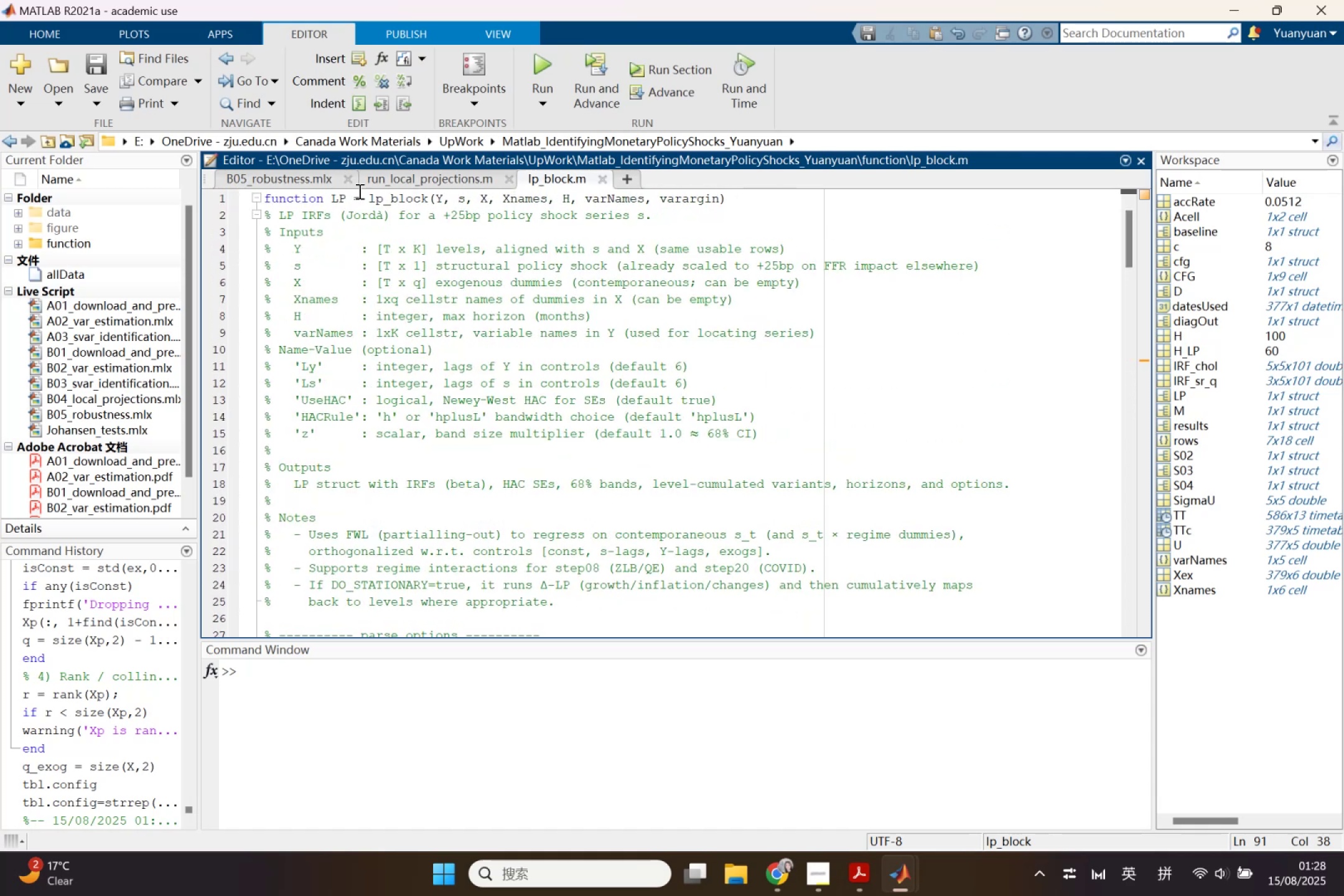 
left_click([272, 173])
 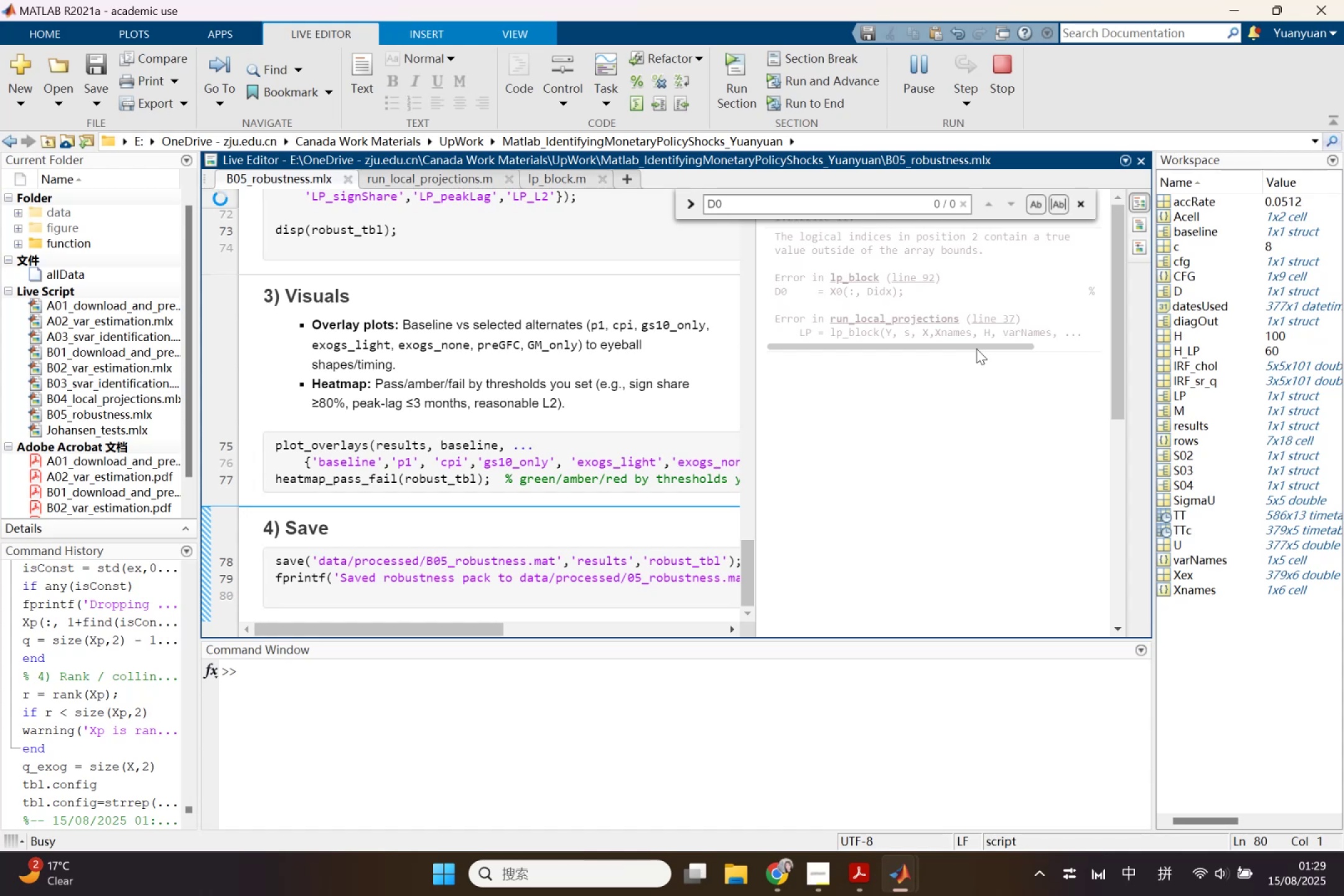 
wait(111.21)
 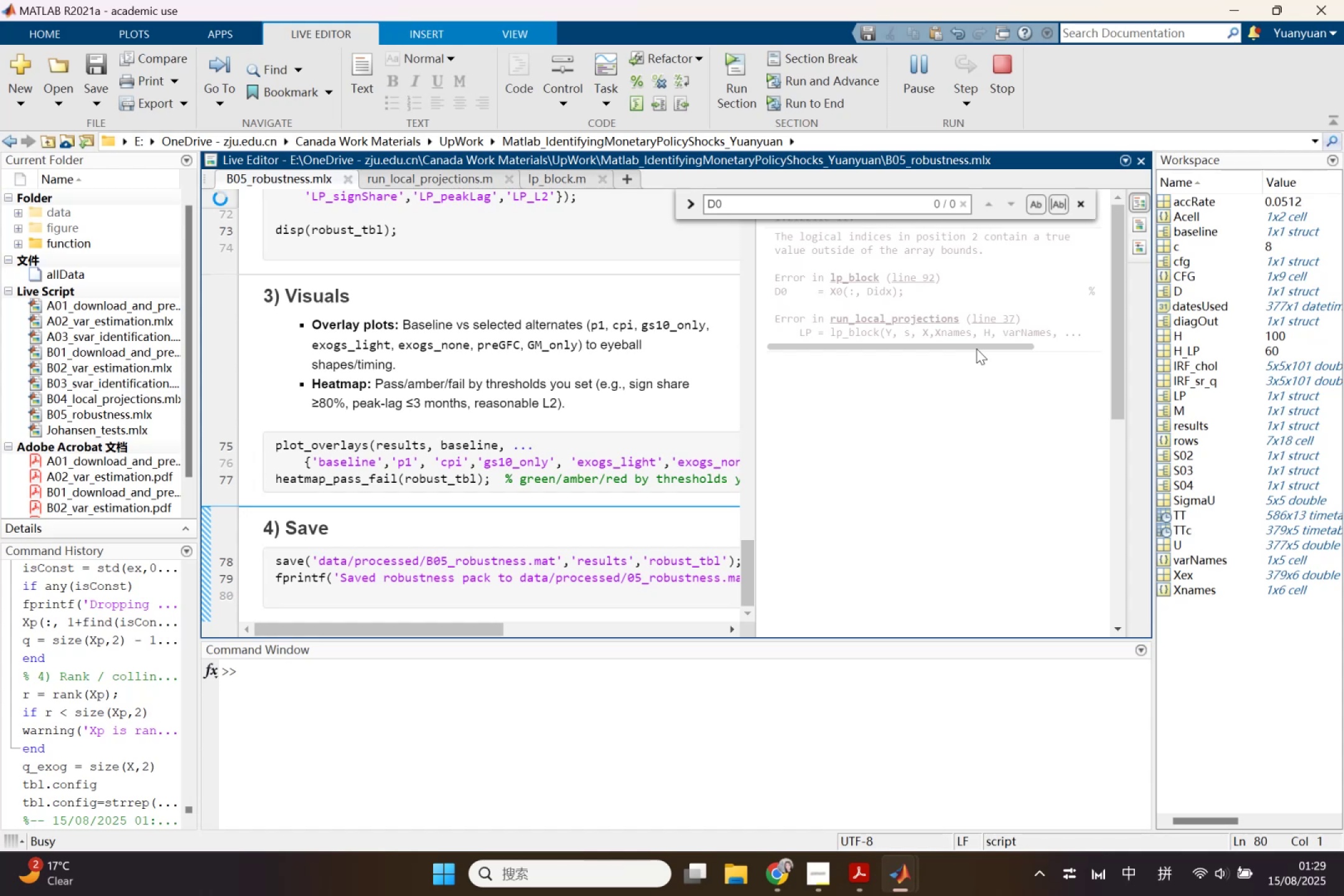 
scroll: coordinate [791, 394], scroll_direction: up, amount: 7.0
 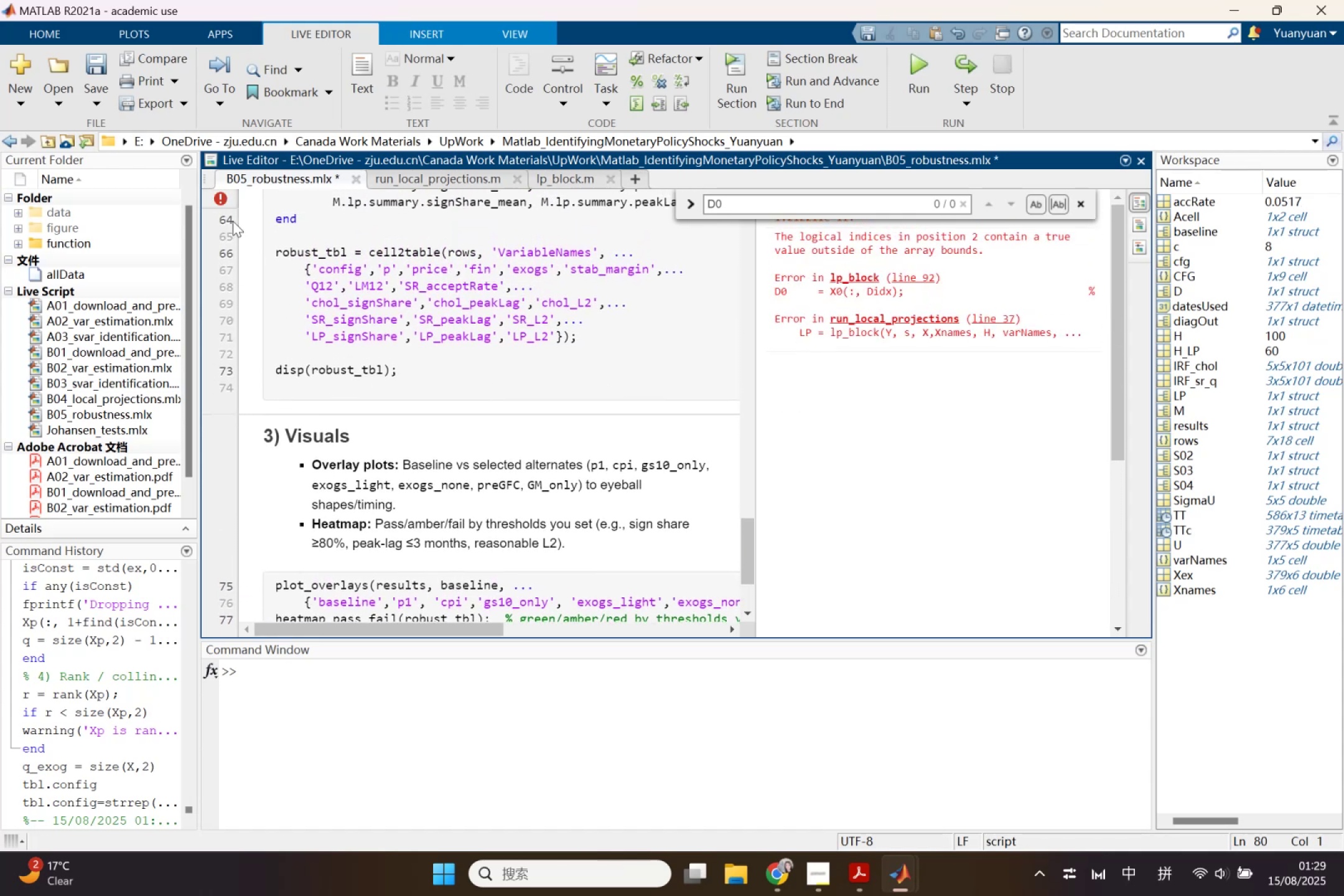 
left_click([222, 201])
 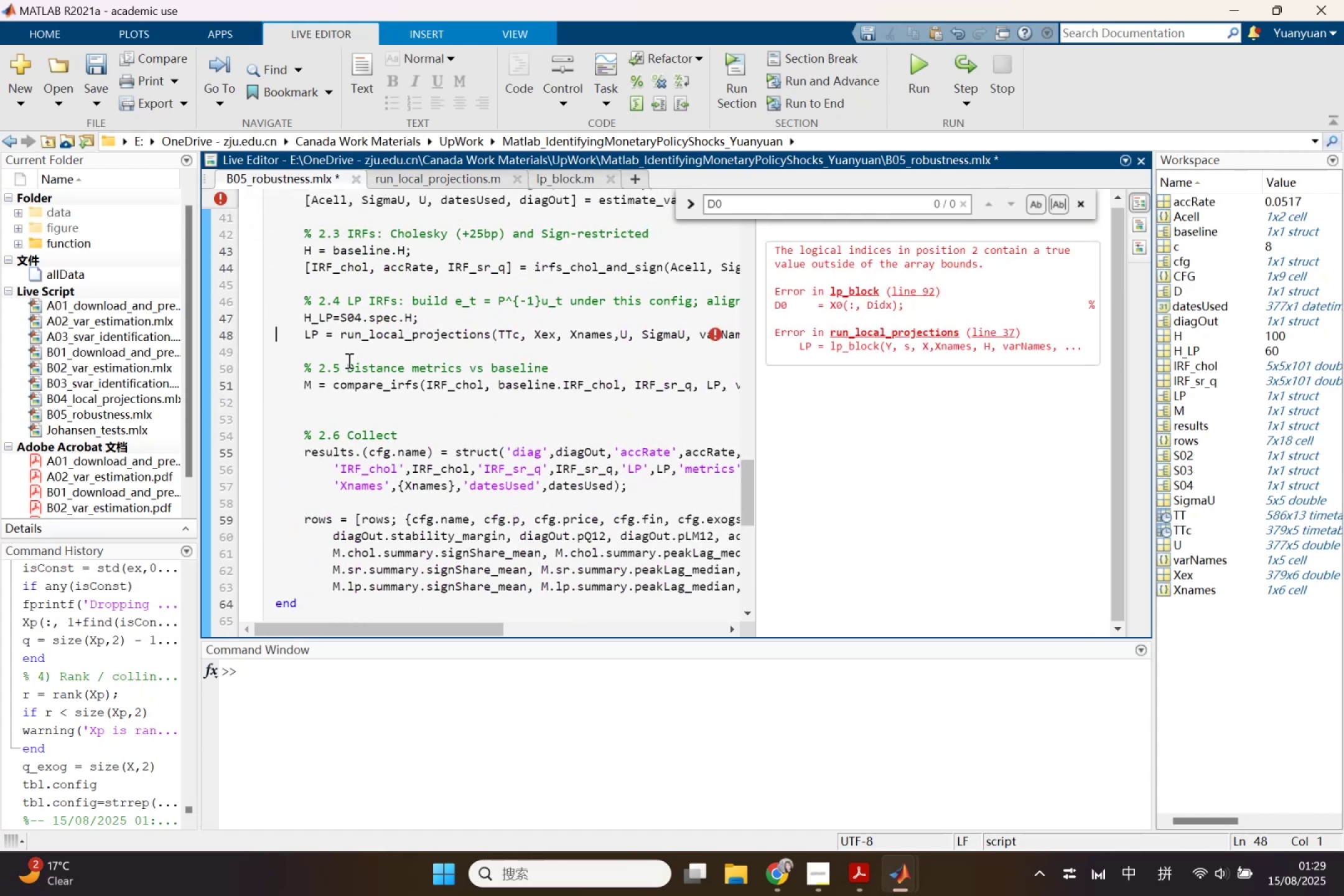 
scroll: coordinate [348, 360], scroll_direction: up, amount: 1.0
 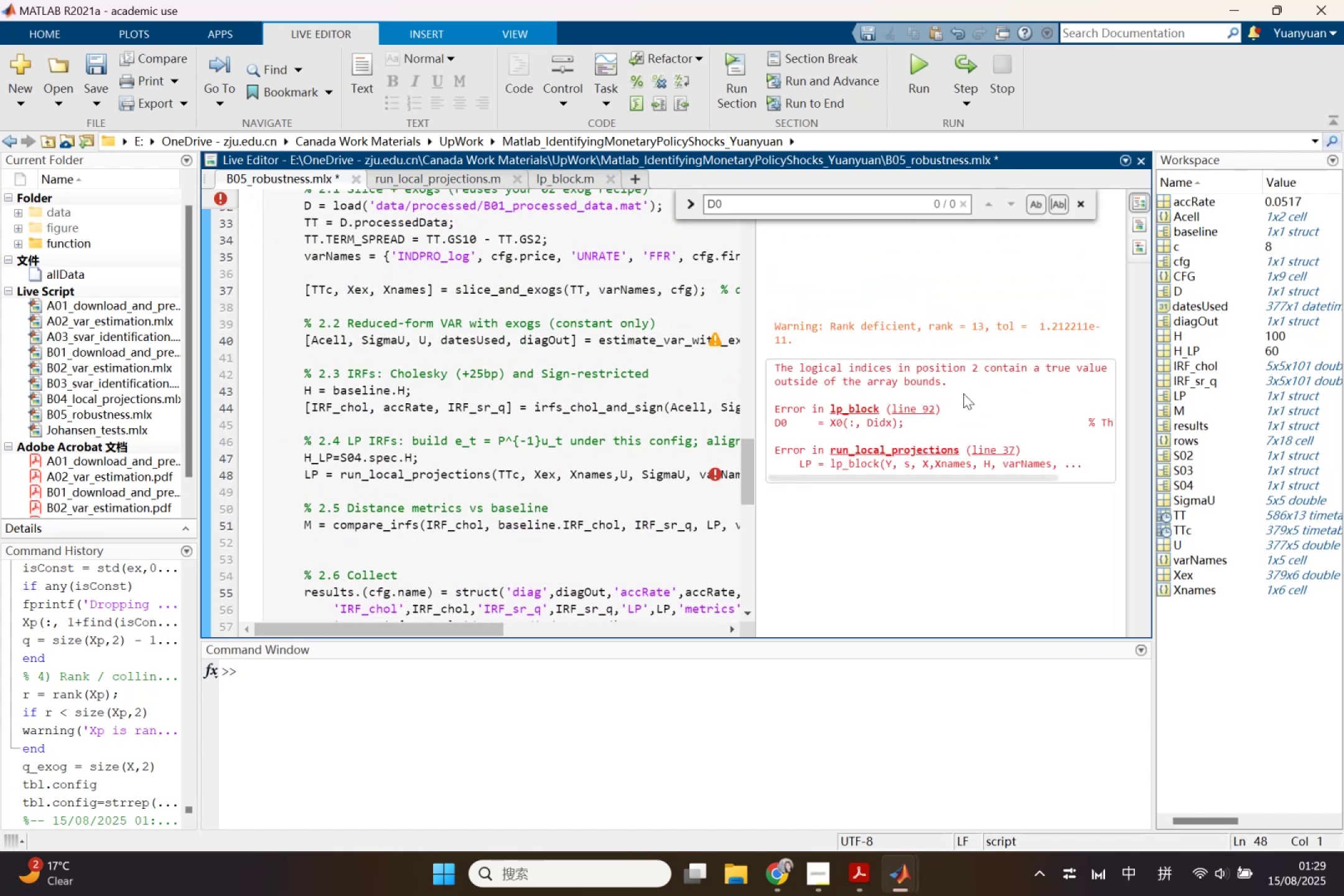 
left_click([908, 412])
 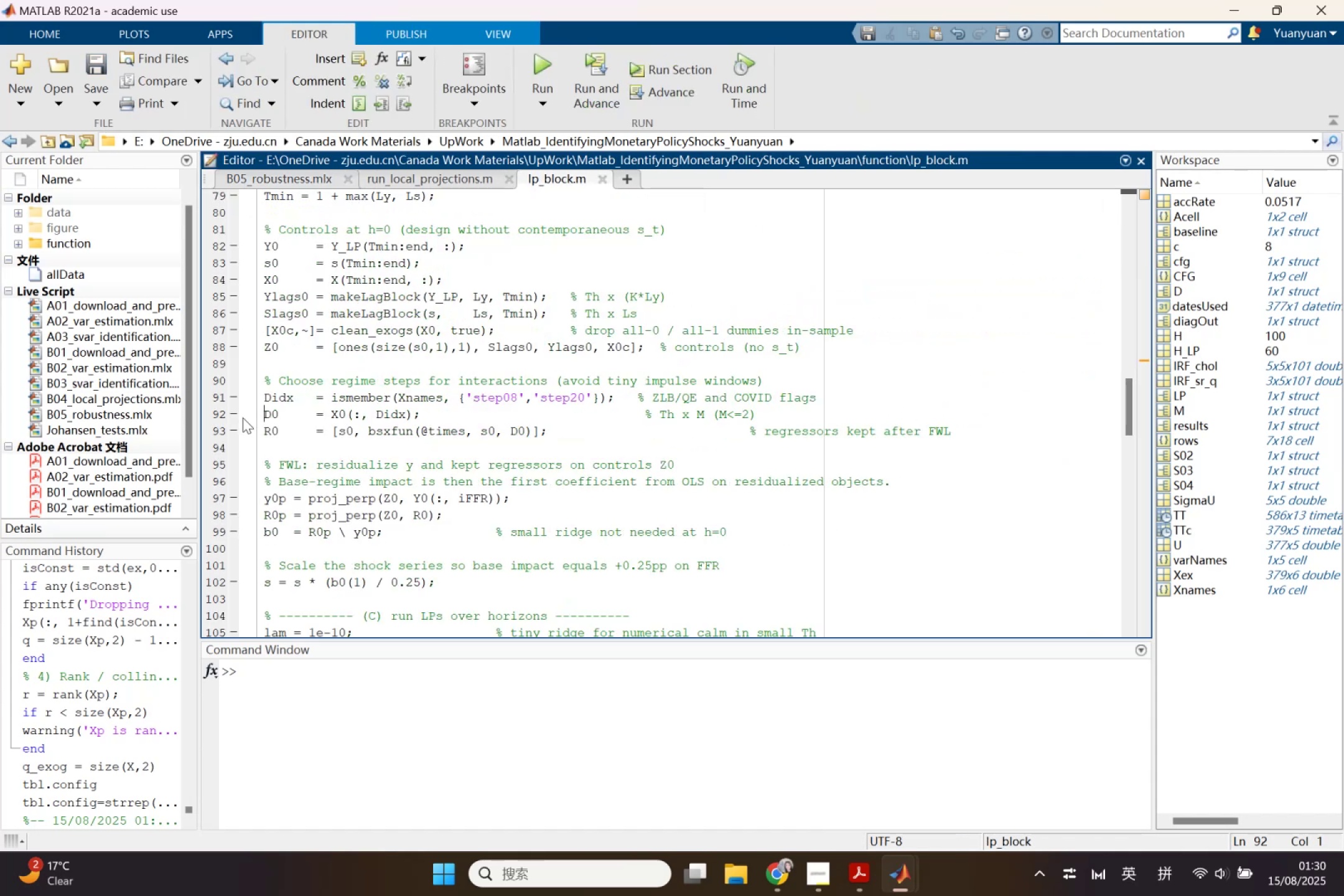 
left_click([234, 414])
 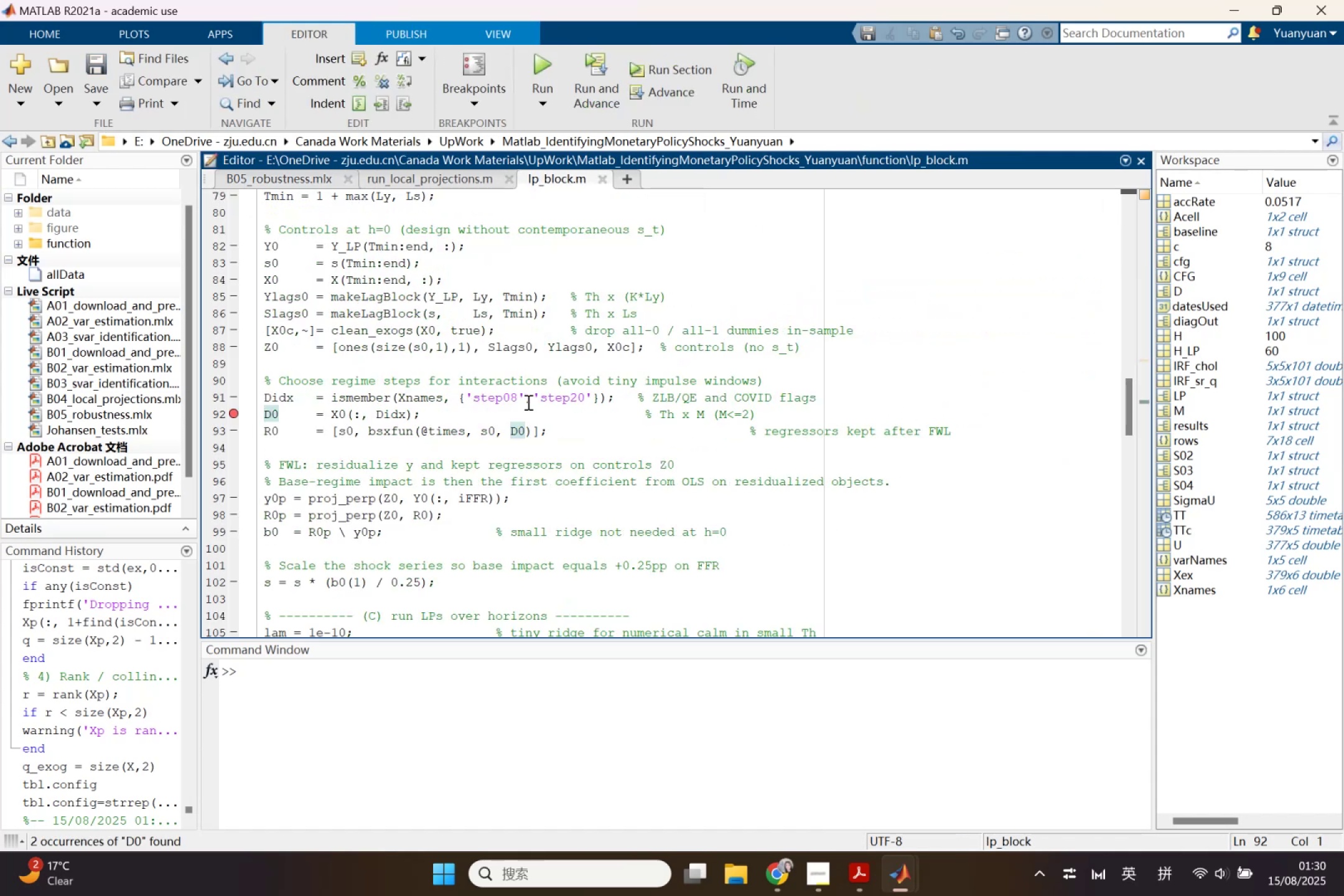 
left_click([413, 399])
 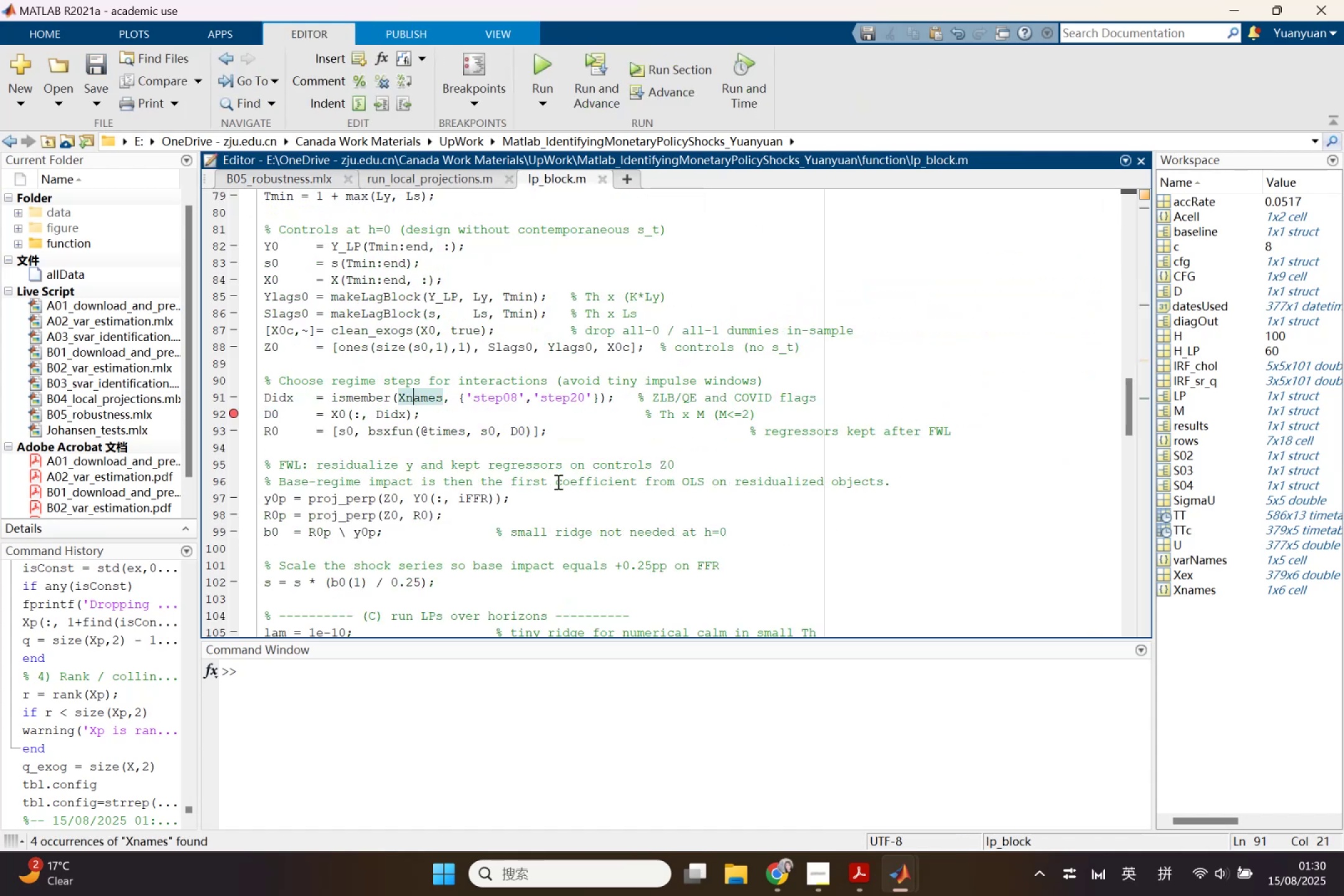 
scroll: coordinate [643, 593], scroll_direction: up, amount: 28.0
 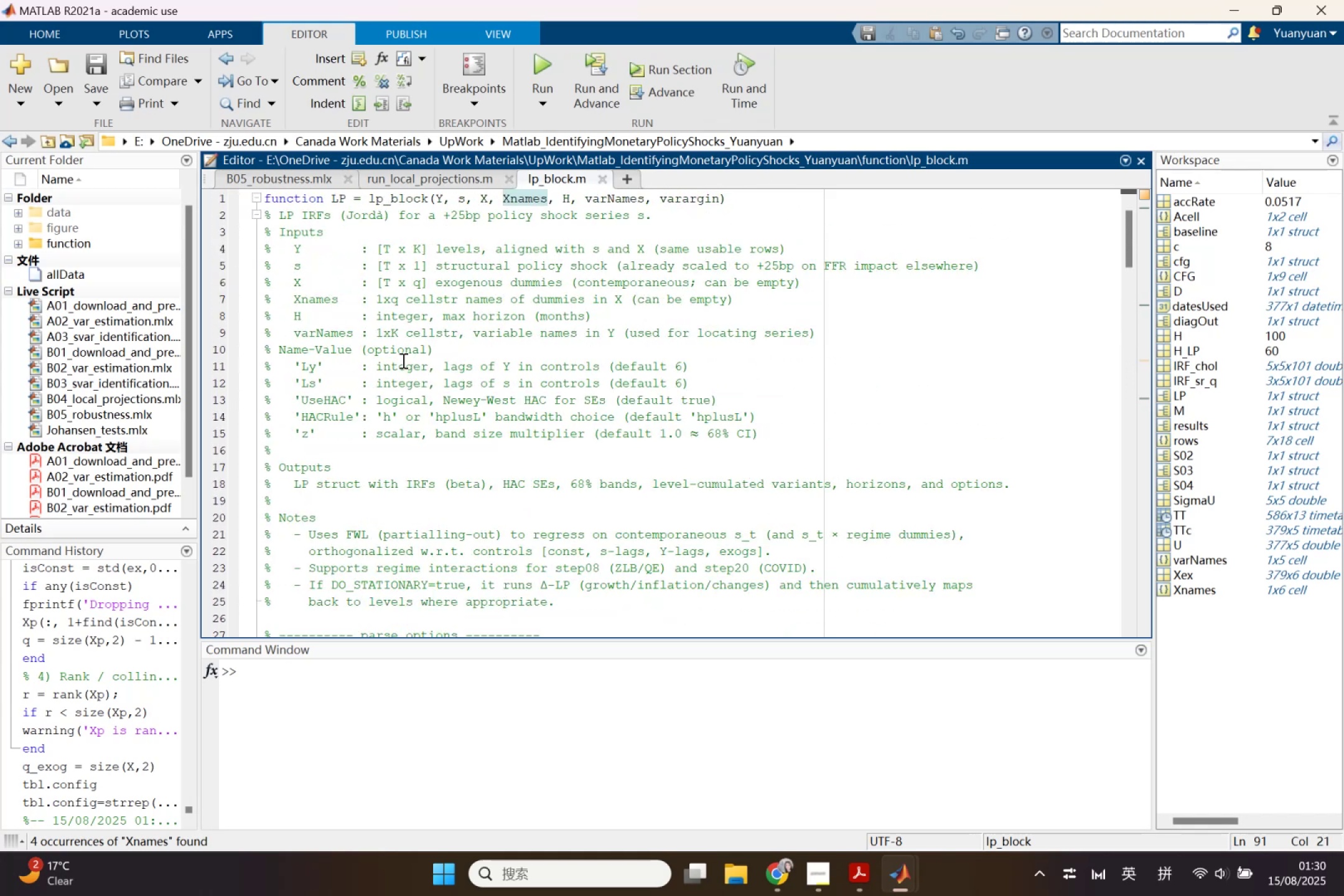 
left_click([289, 172])
 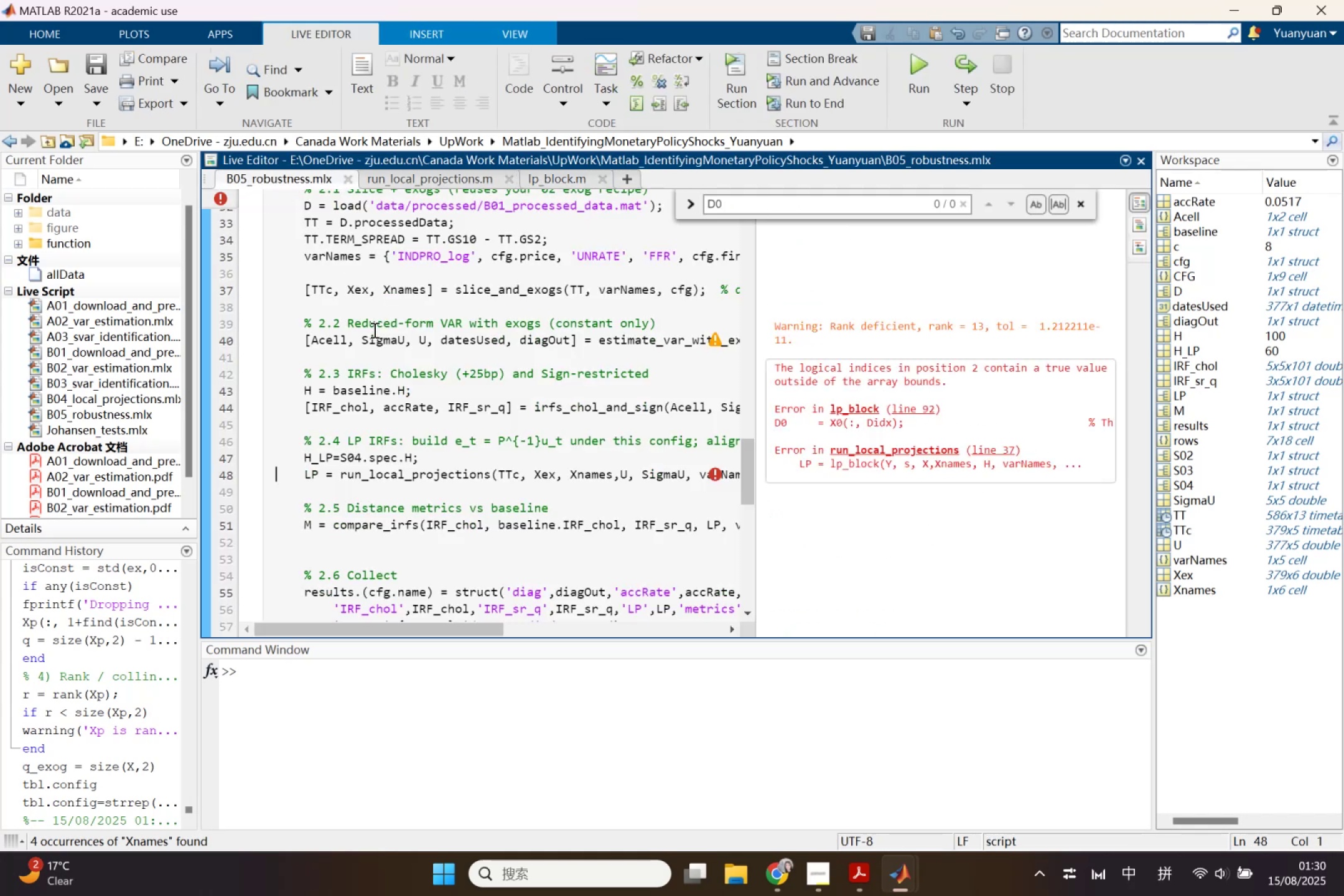 
scroll: coordinate [444, 464], scroll_direction: up, amount: 3.0
 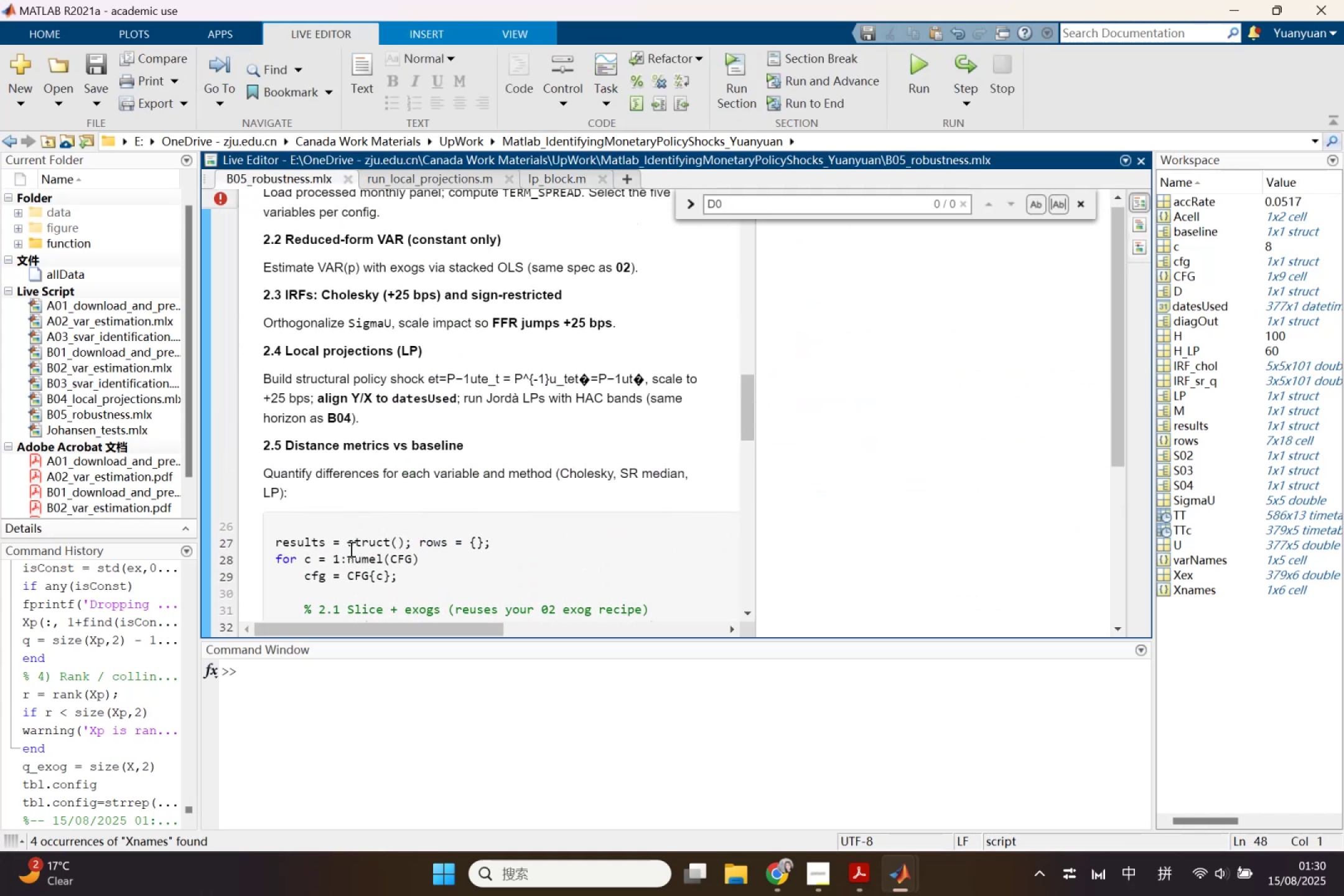 
left_click_drag(start_coordinate=[340, 554], to_coordinate=[335, 556])
 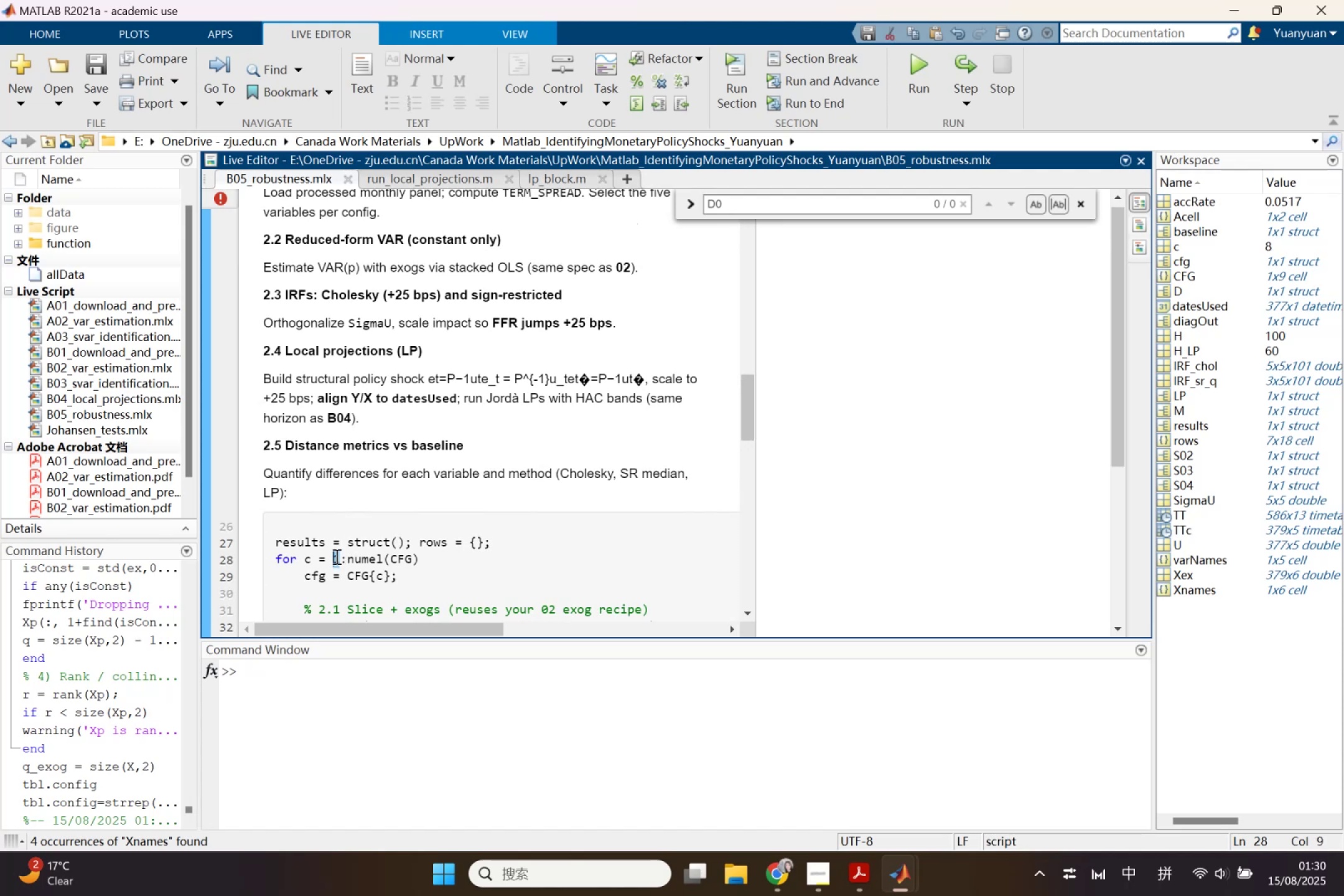 
key(8)
 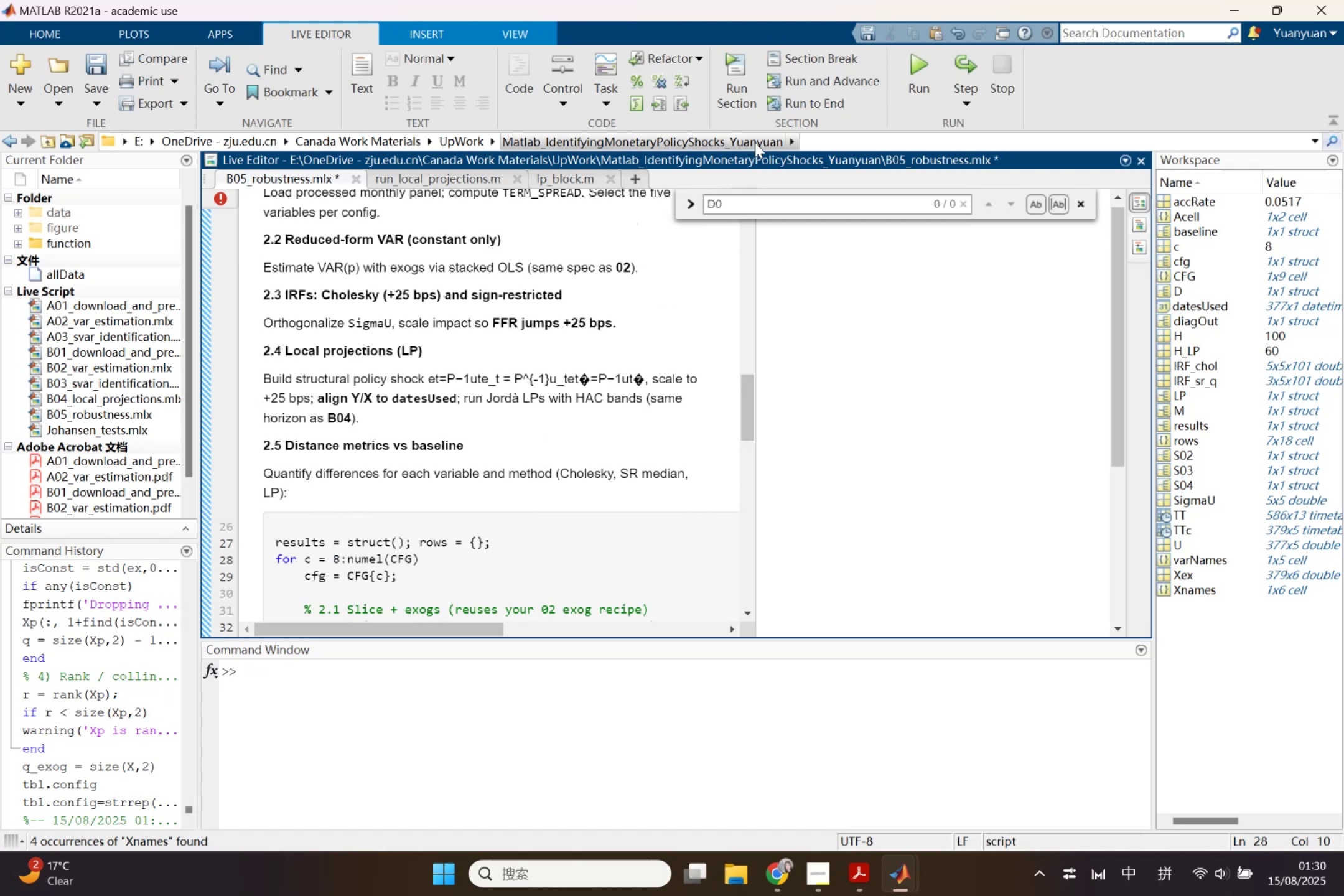 
scroll: coordinate [625, 454], scroll_direction: up, amount: 3.0
 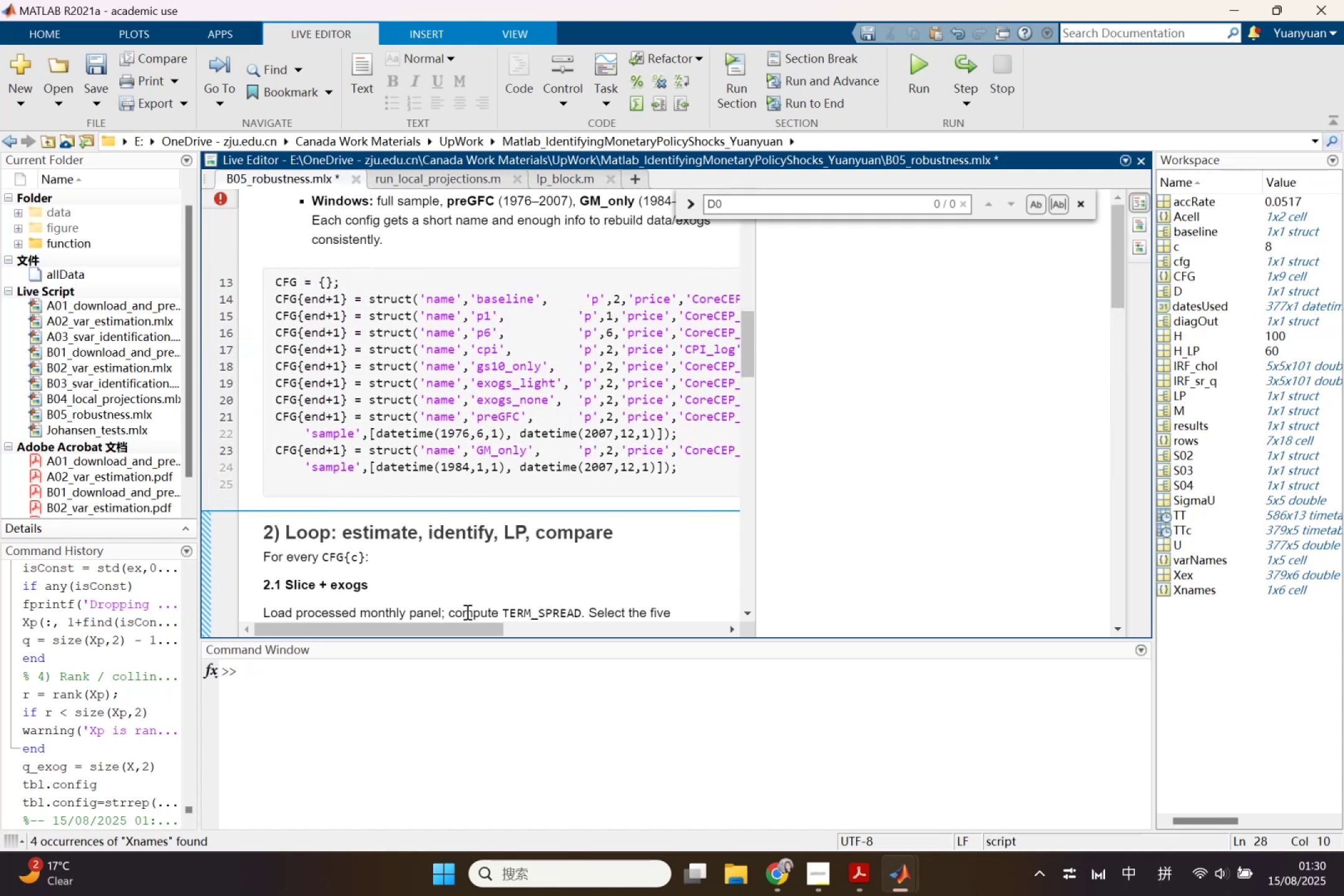 
left_click_drag(start_coordinate=[456, 627], to_coordinate=[301, 594])
 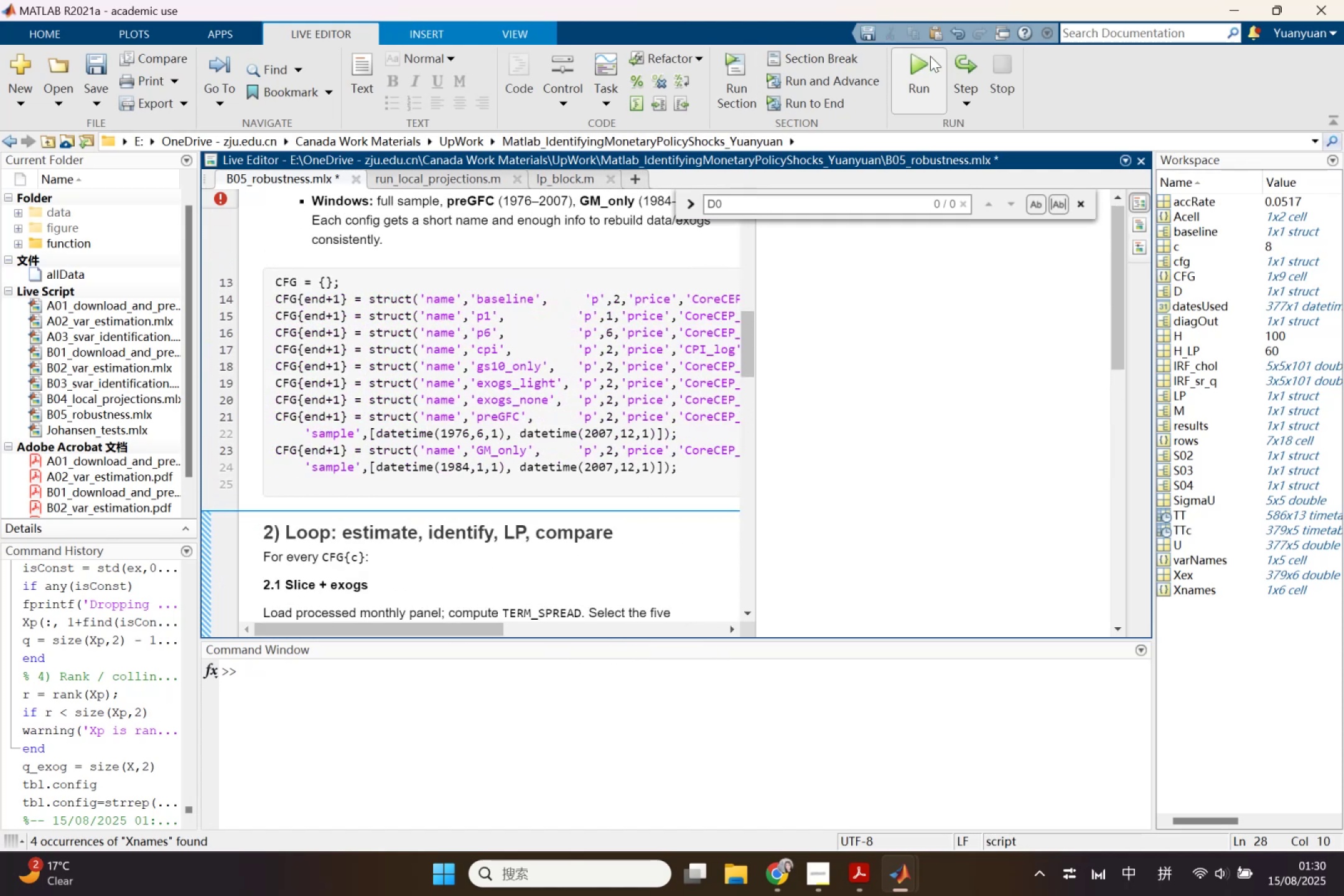 
left_click([926, 64])
 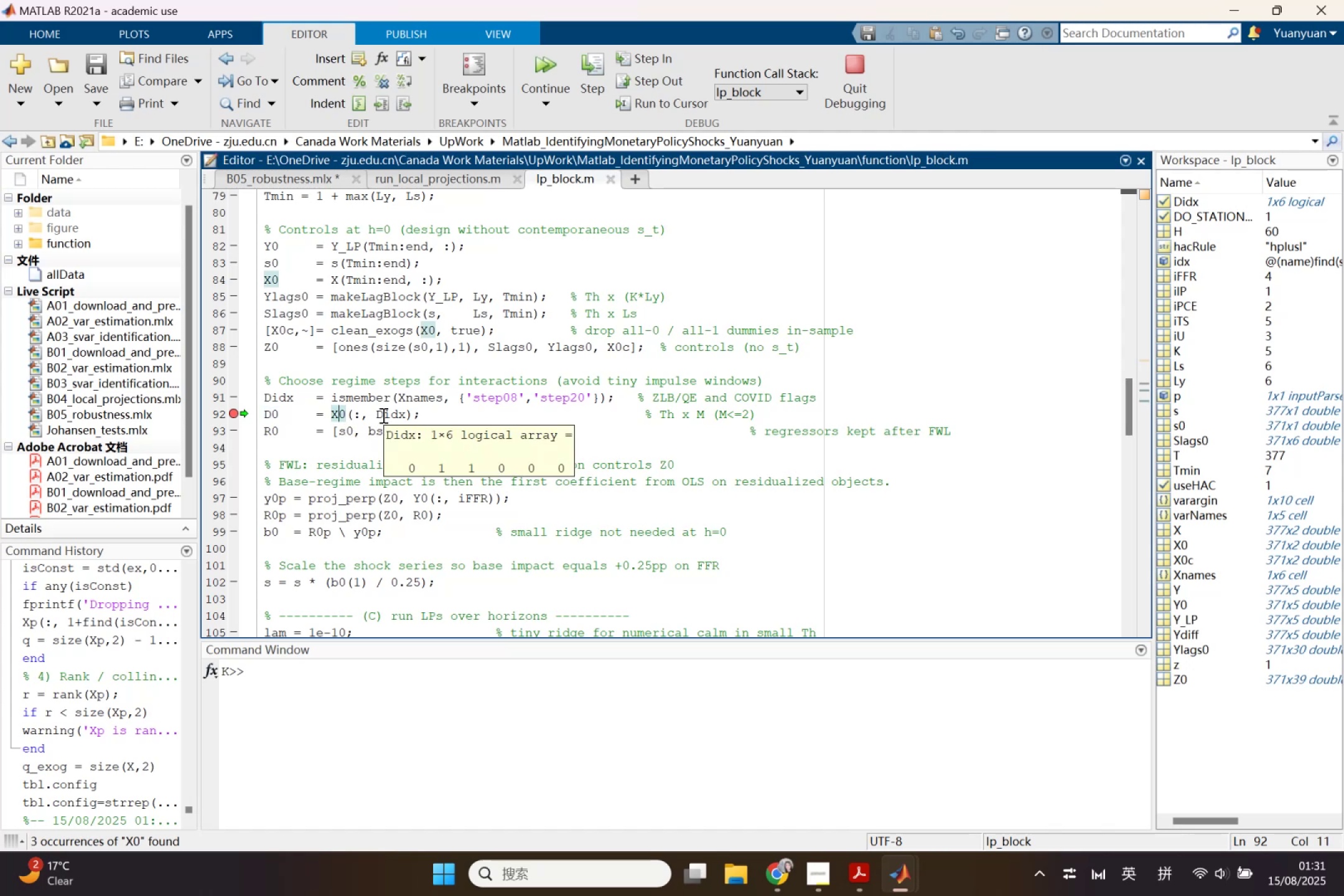 
wait(52.44)
 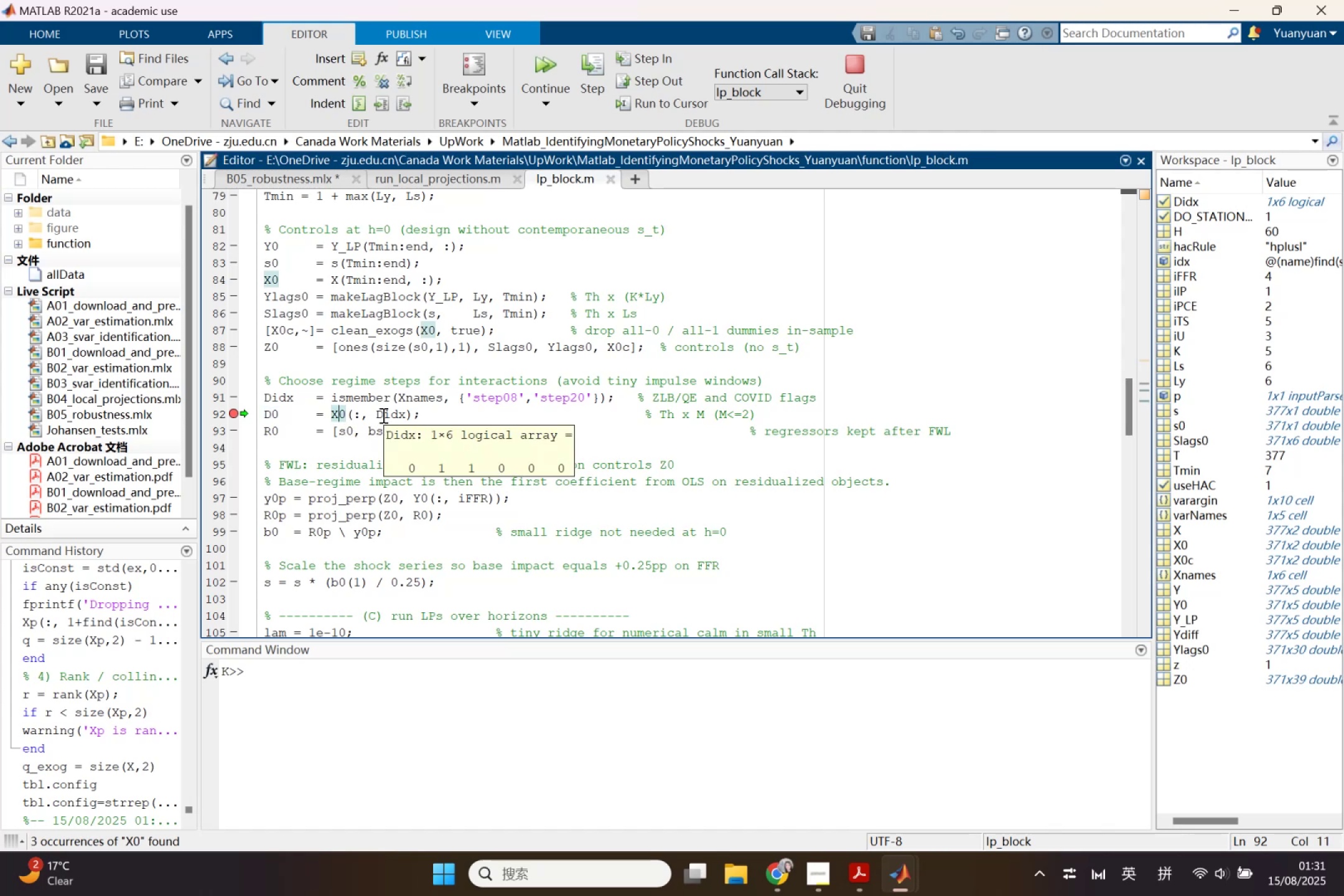 
mouse_move([356, 413])
 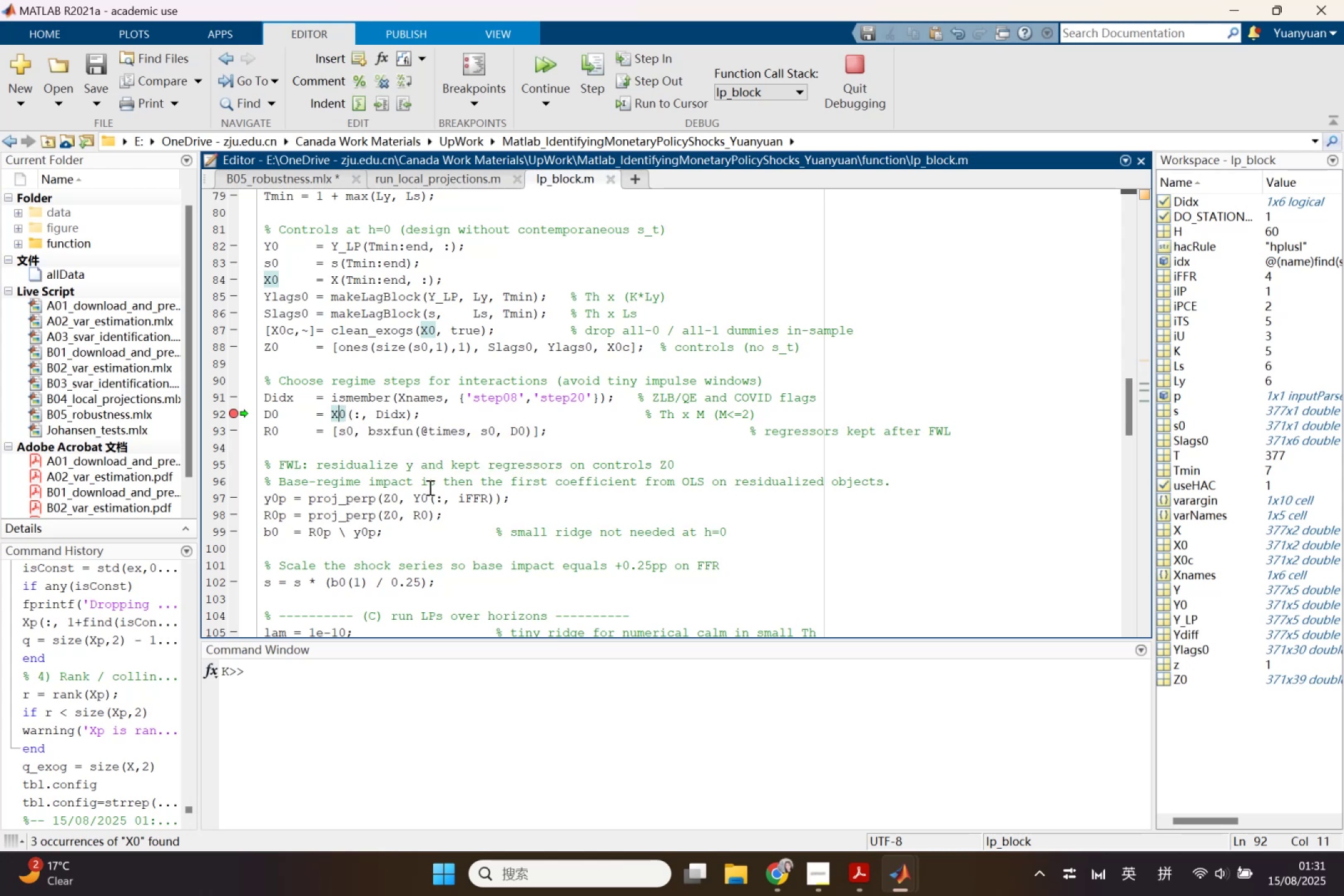 
scroll: coordinate [464, 541], scroll_direction: up, amount: 5.0
 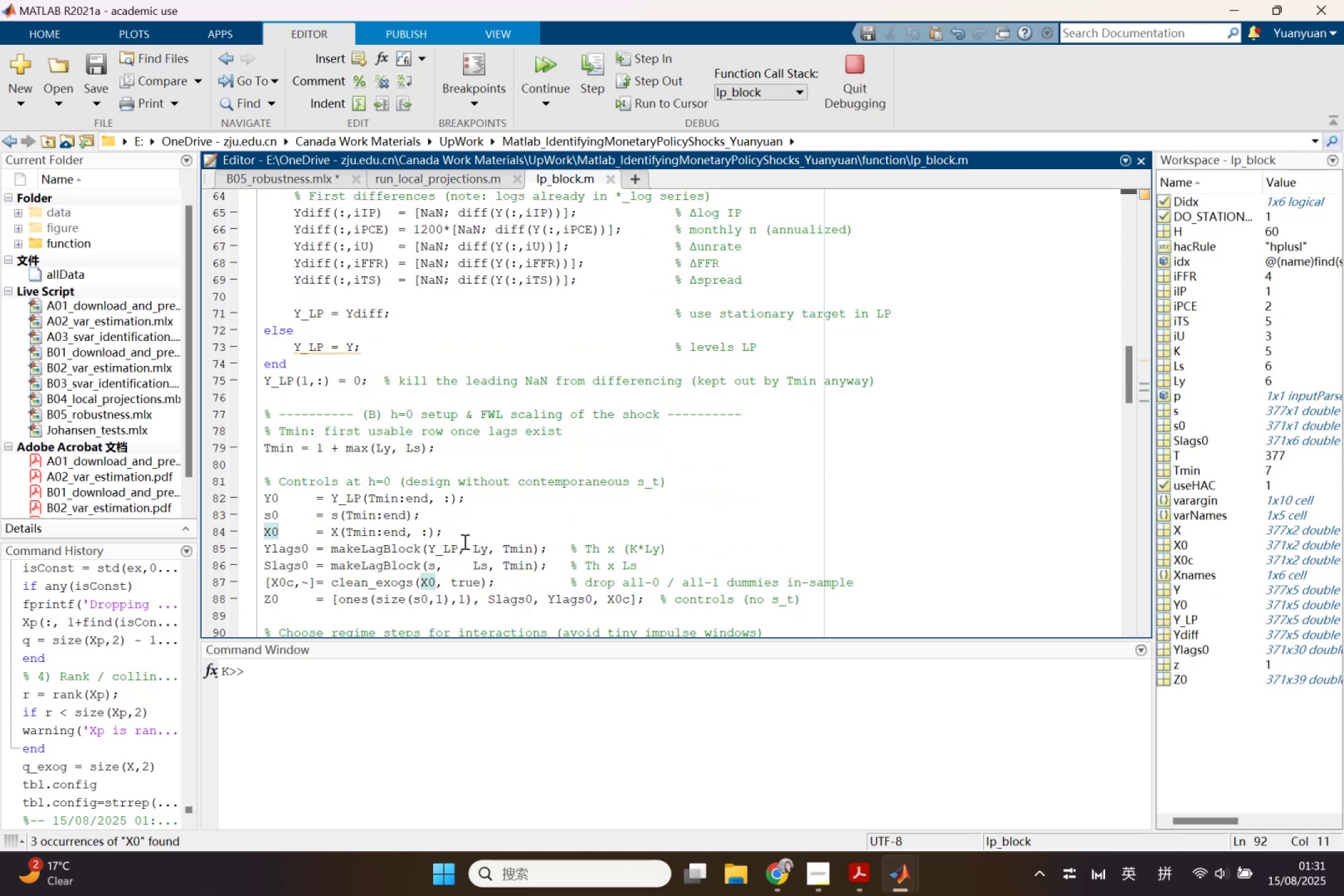 
scroll: coordinate [464, 541], scroll_direction: down, amount: 2.0
 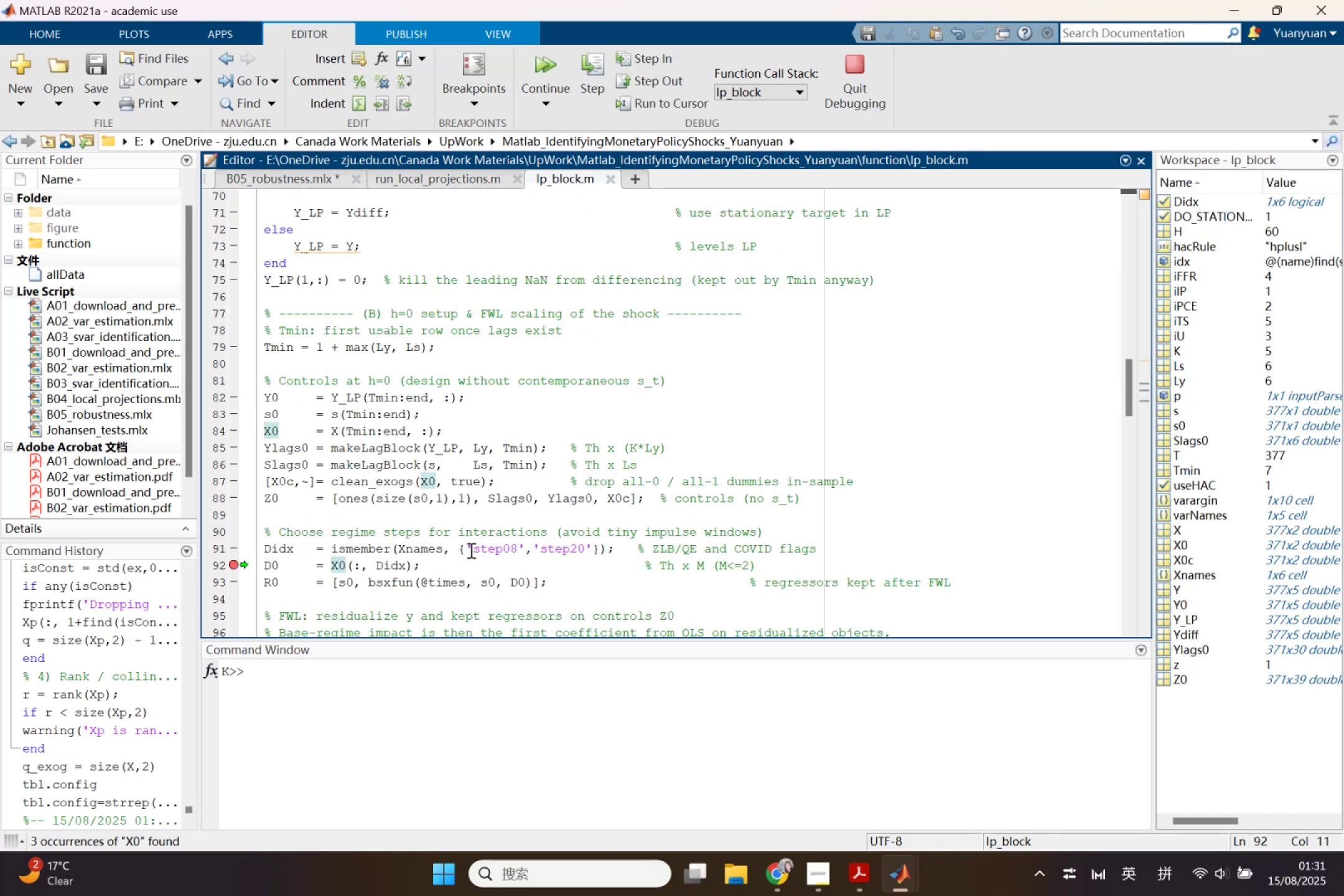 
mouse_move([436, 551])
 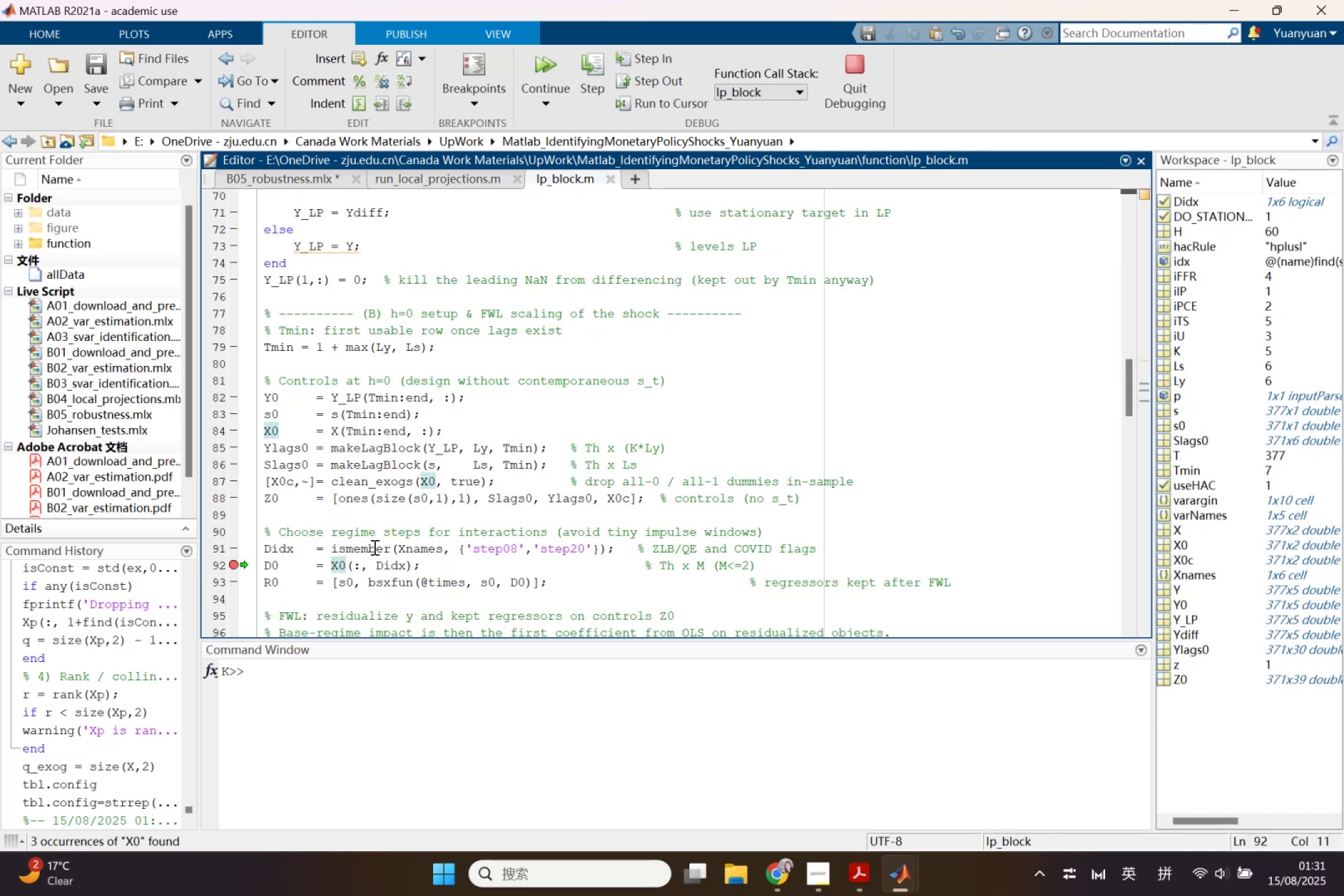 
scroll: coordinate [375, 553], scroll_direction: up, amount: 2.0
 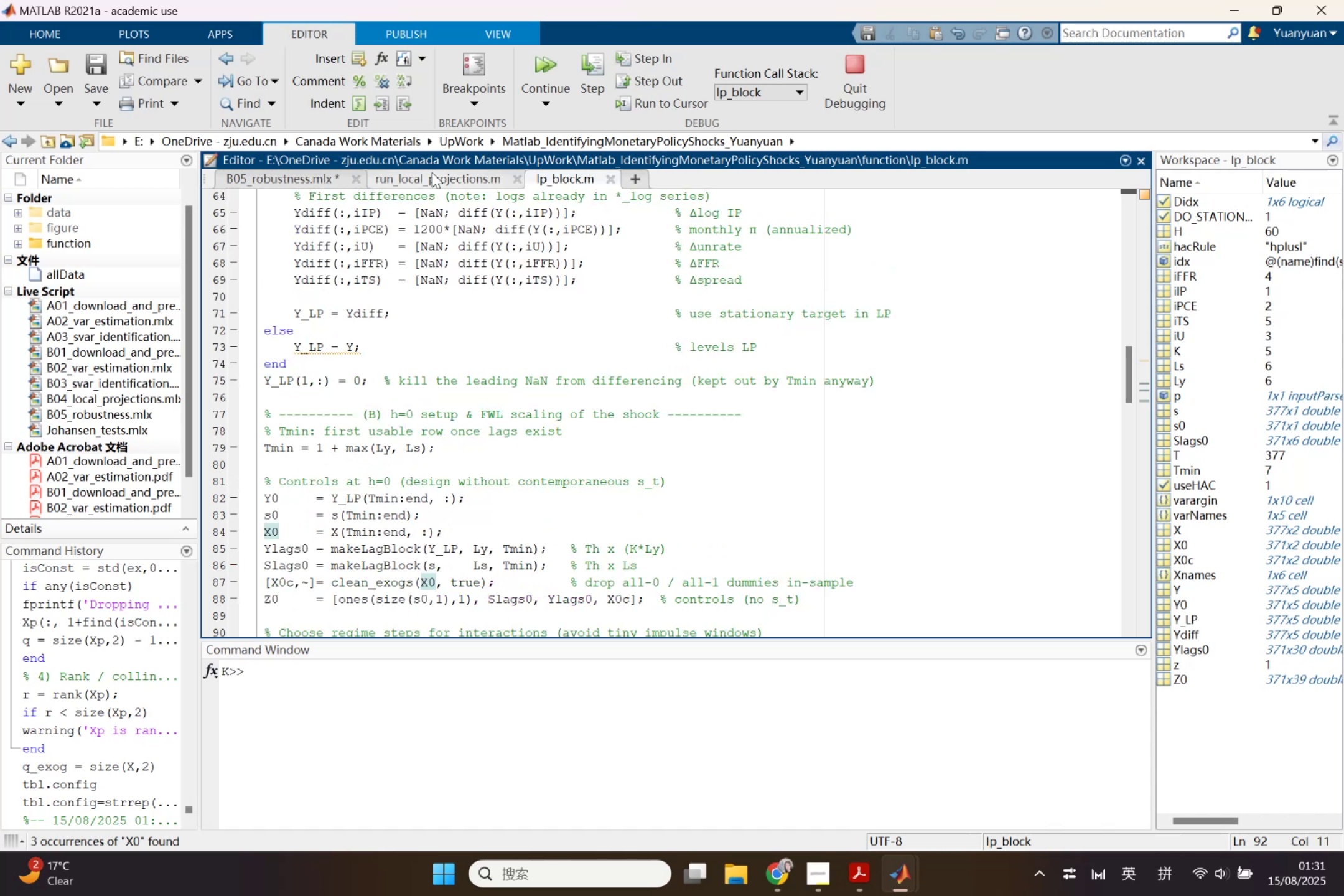 
left_click([278, 178])
 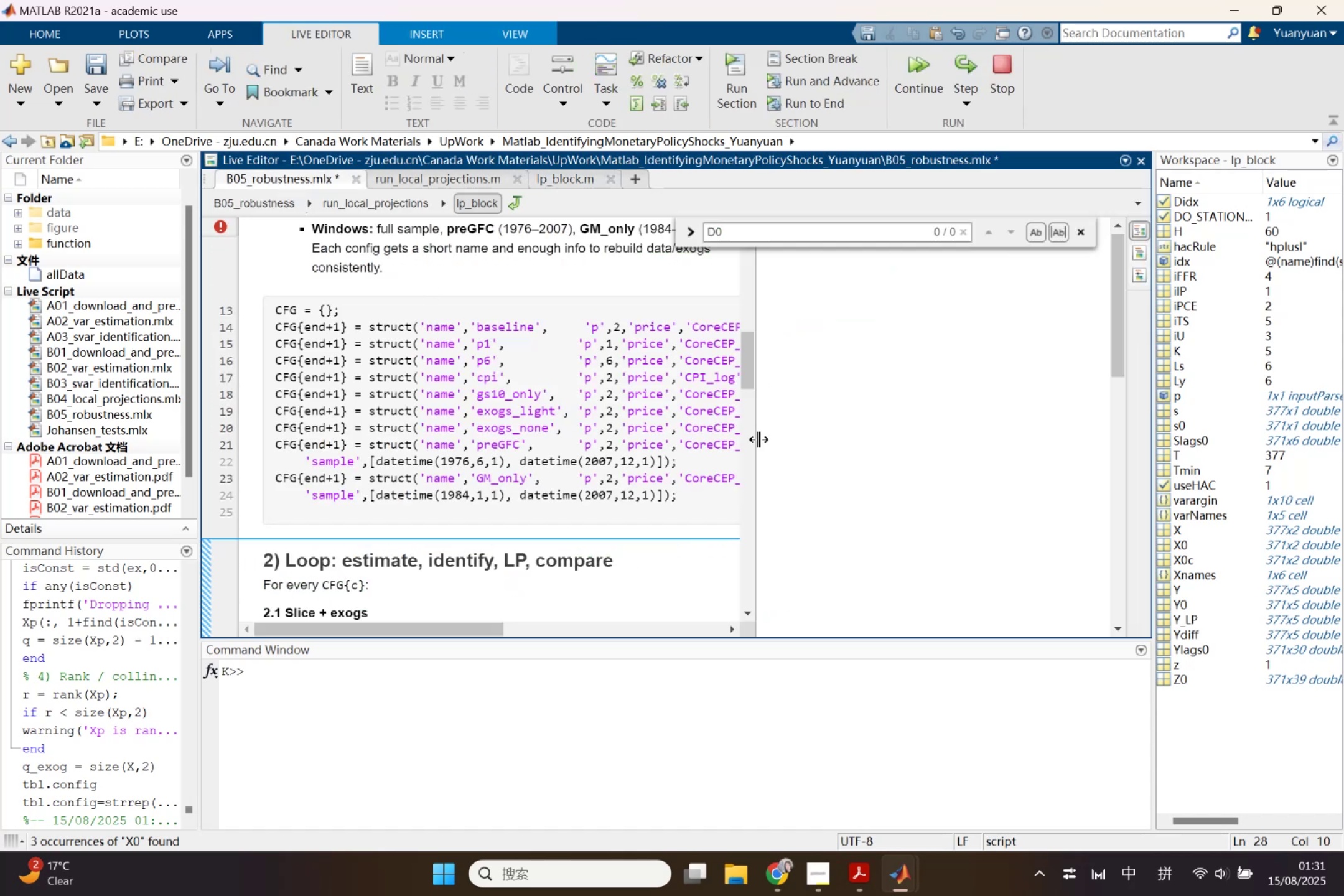 
left_click_drag(start_coordinate=[758, 439], to_coordinate=[887, 460])
 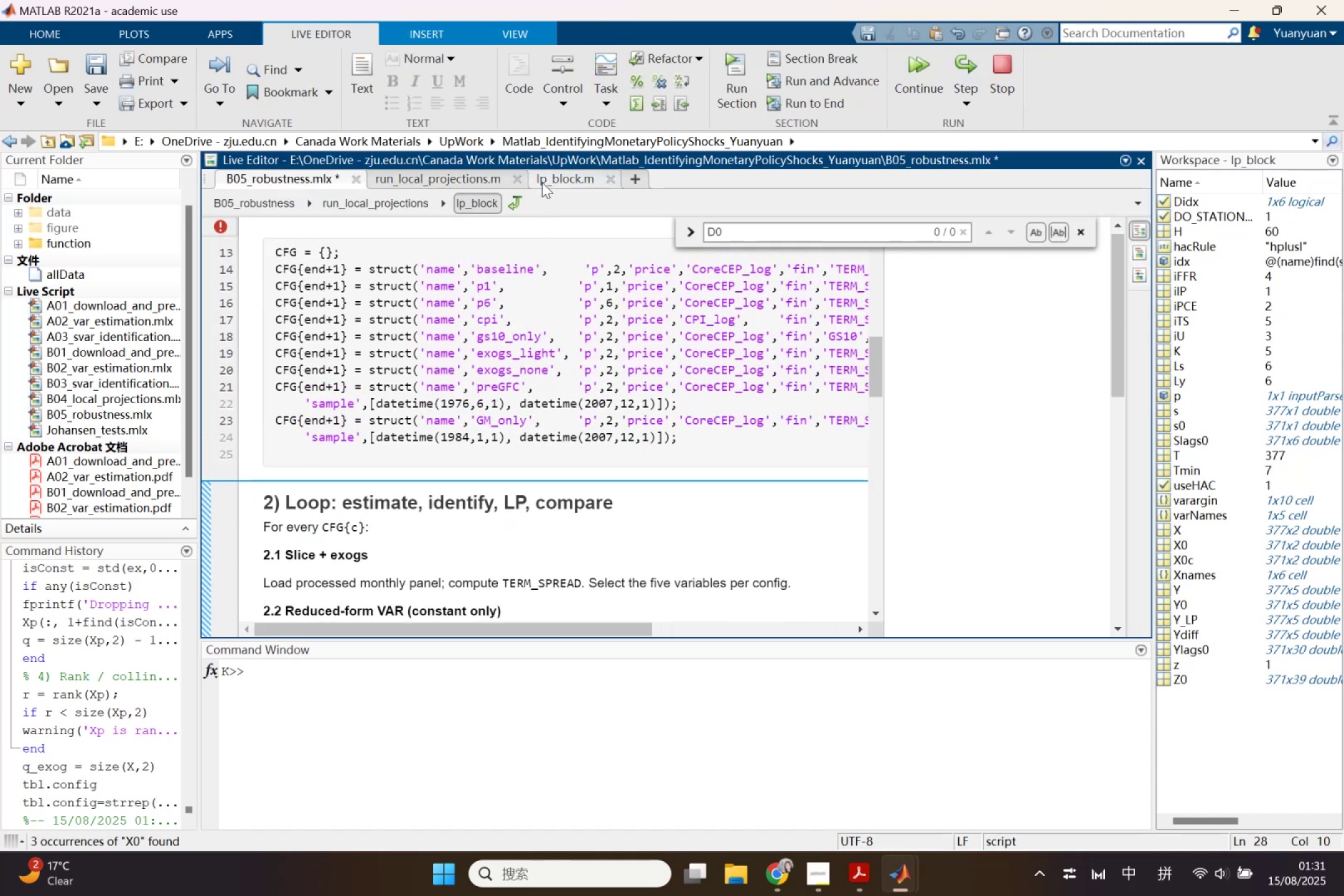 
left_click([554, 177])
 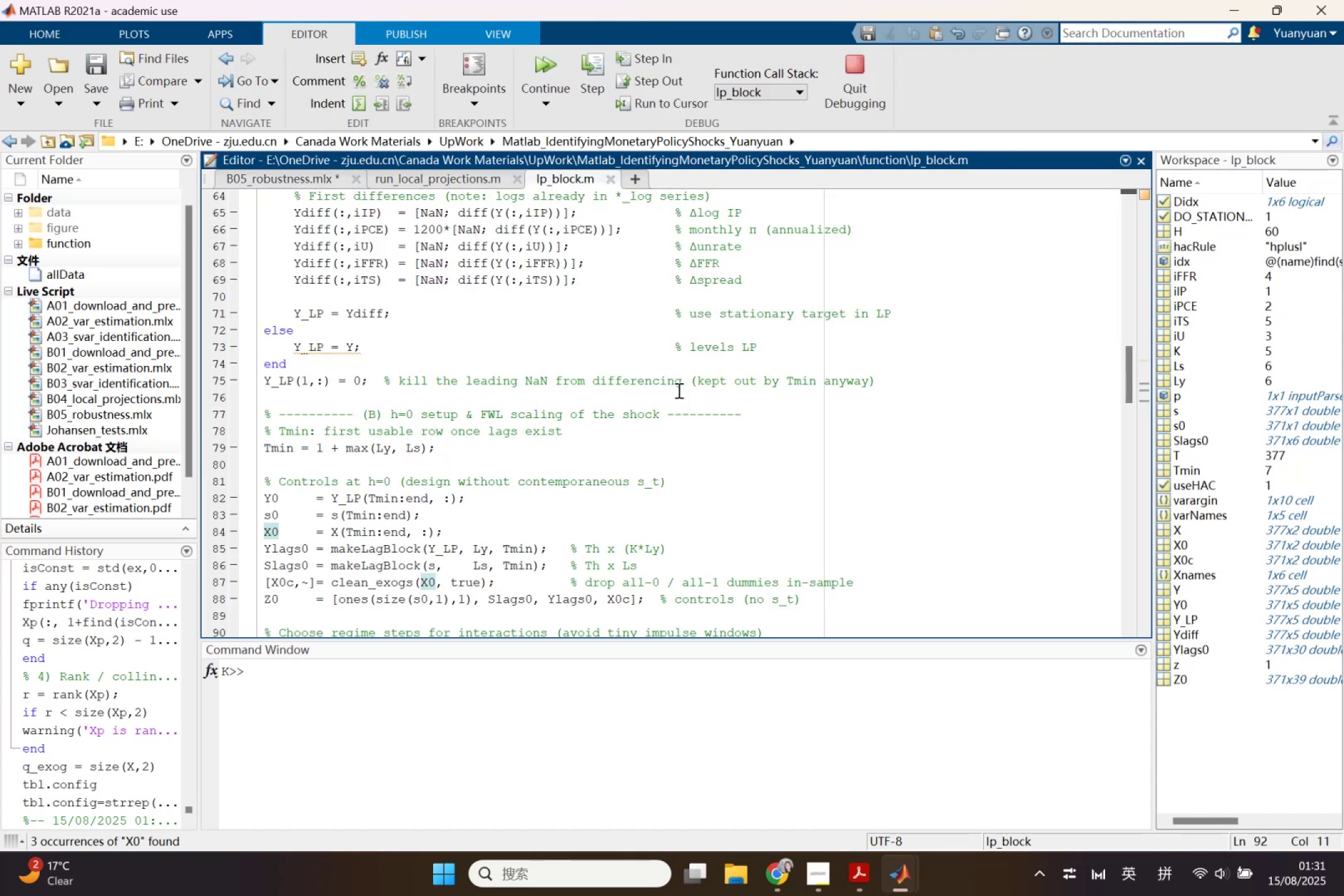 
scroll: coordinate [677, 574], scroll_direction: up, amount: 24.0
 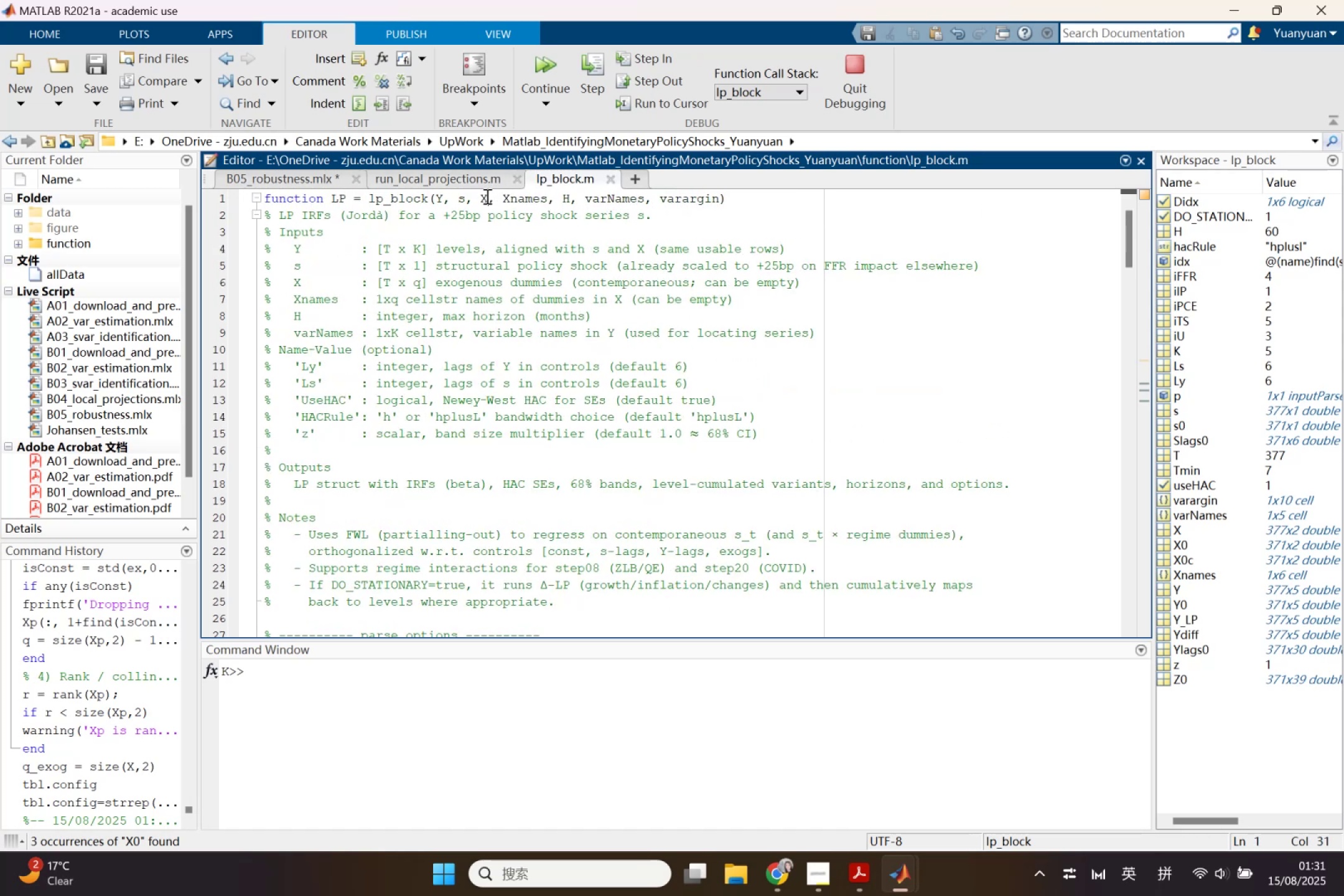 
scroll: coordinate [531, 517], scroll_direction: down, amount: 8.0
 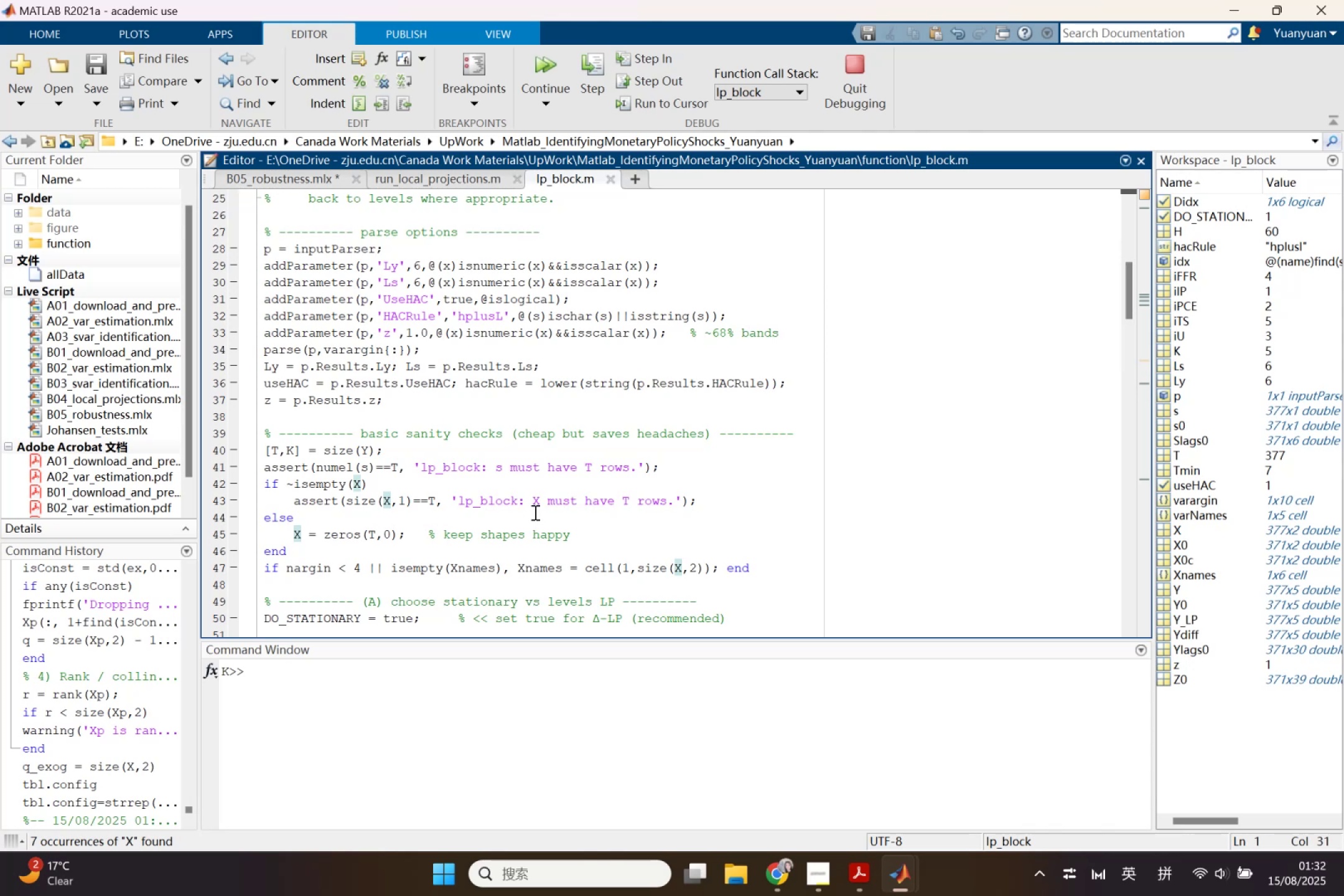 
wait(20.73)
 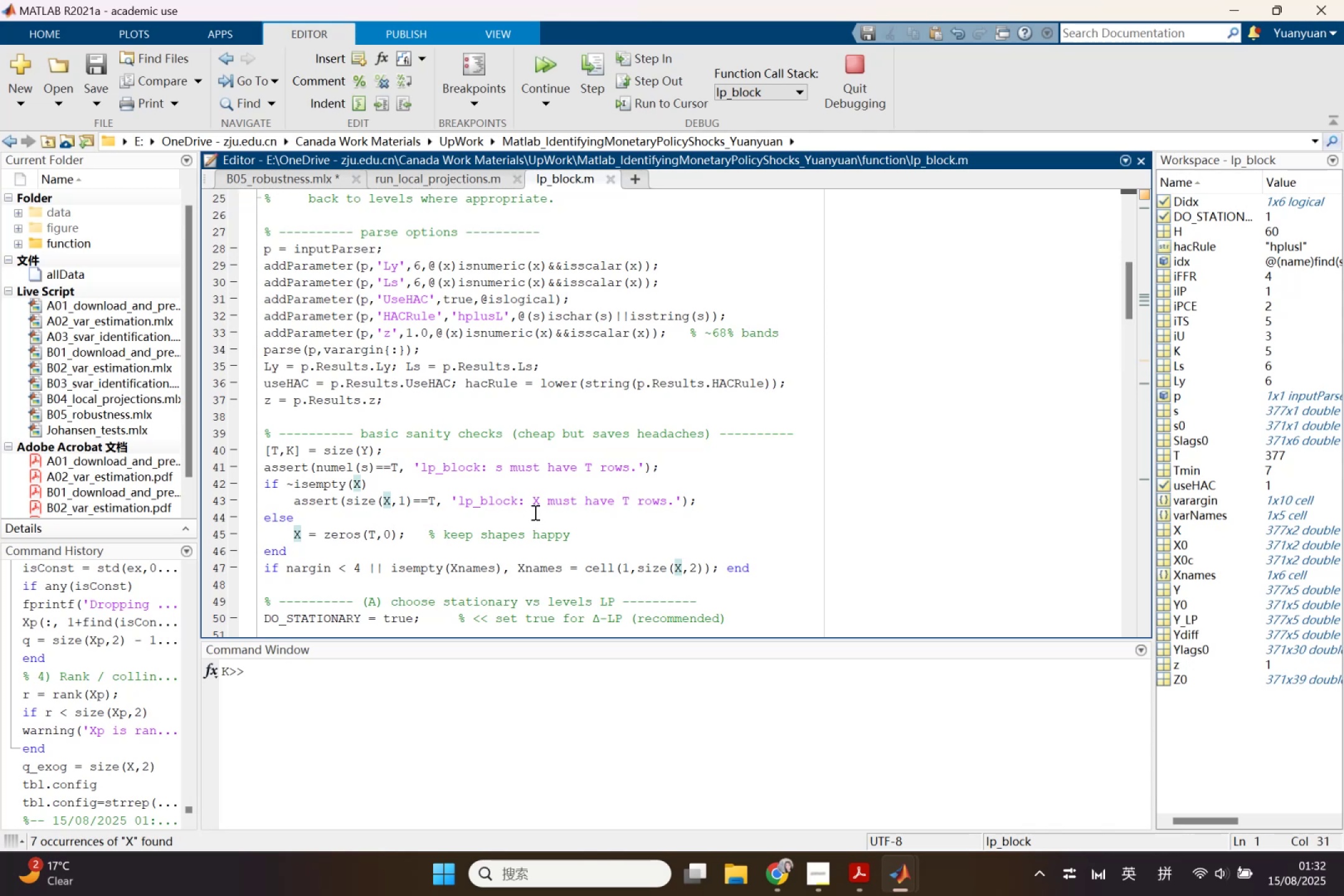 
scroll: coordinate [537, 510], scroll_direction: down, amount: 2.0
 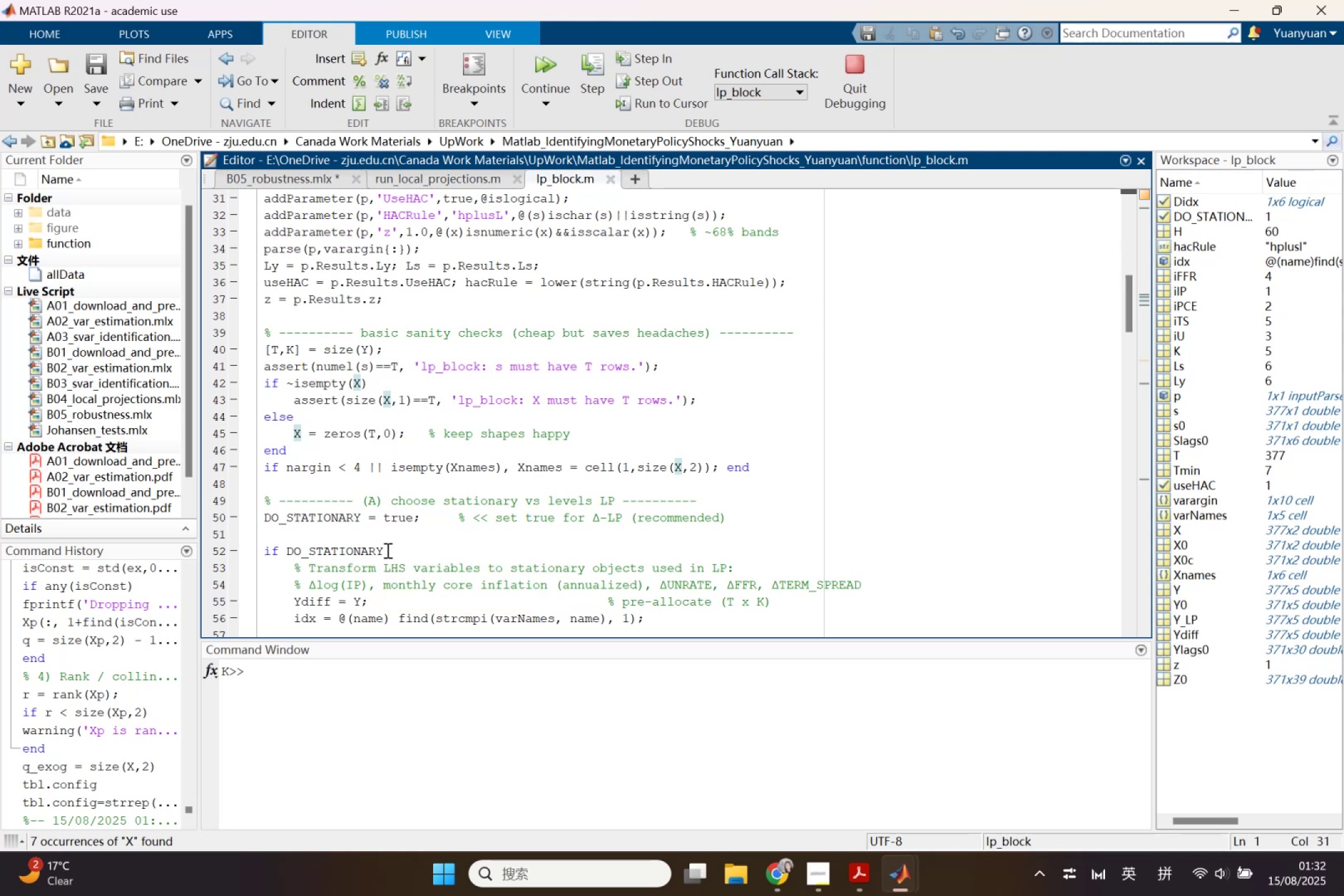 
wait(11.35)
 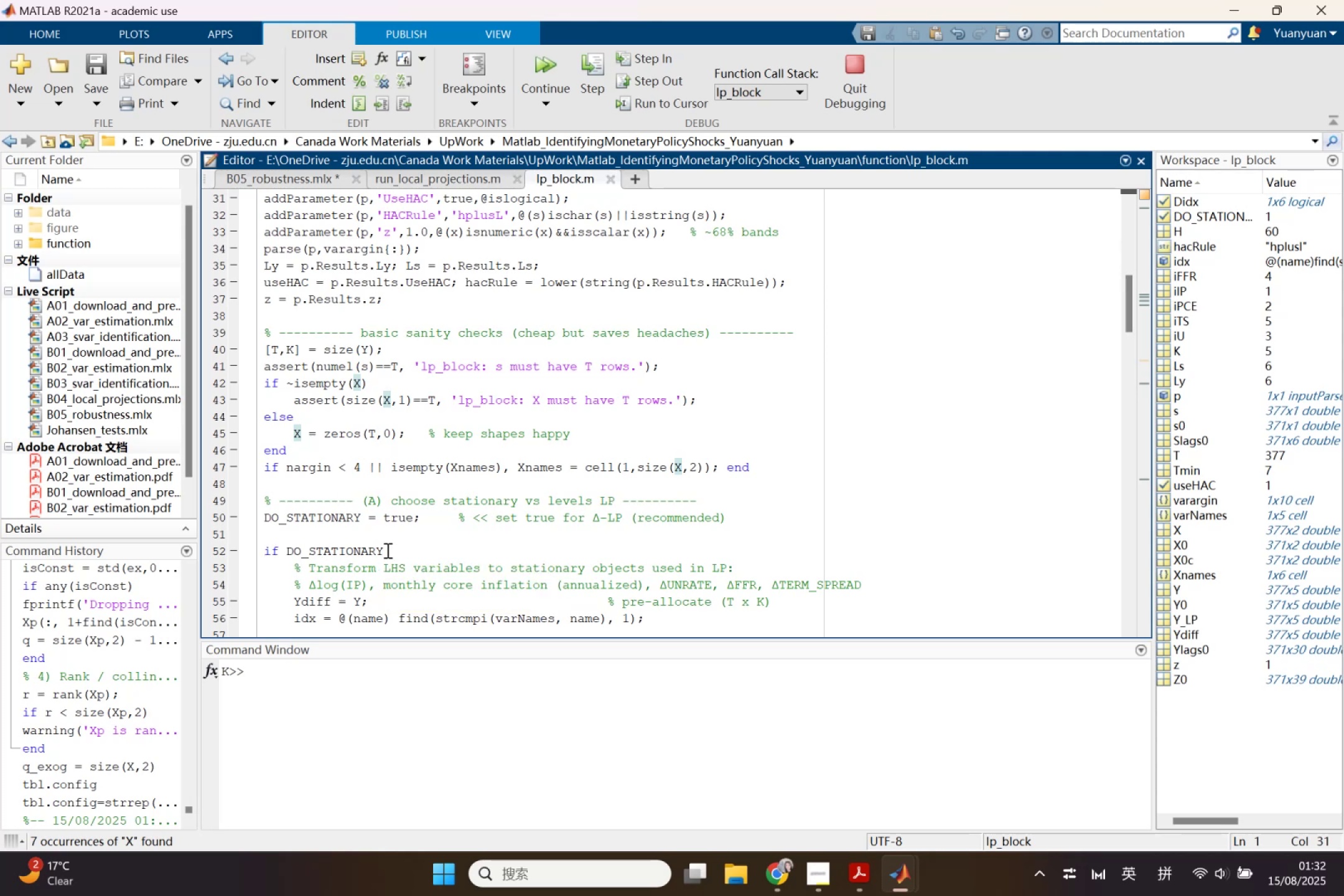 
mouse_move([671, 471])
 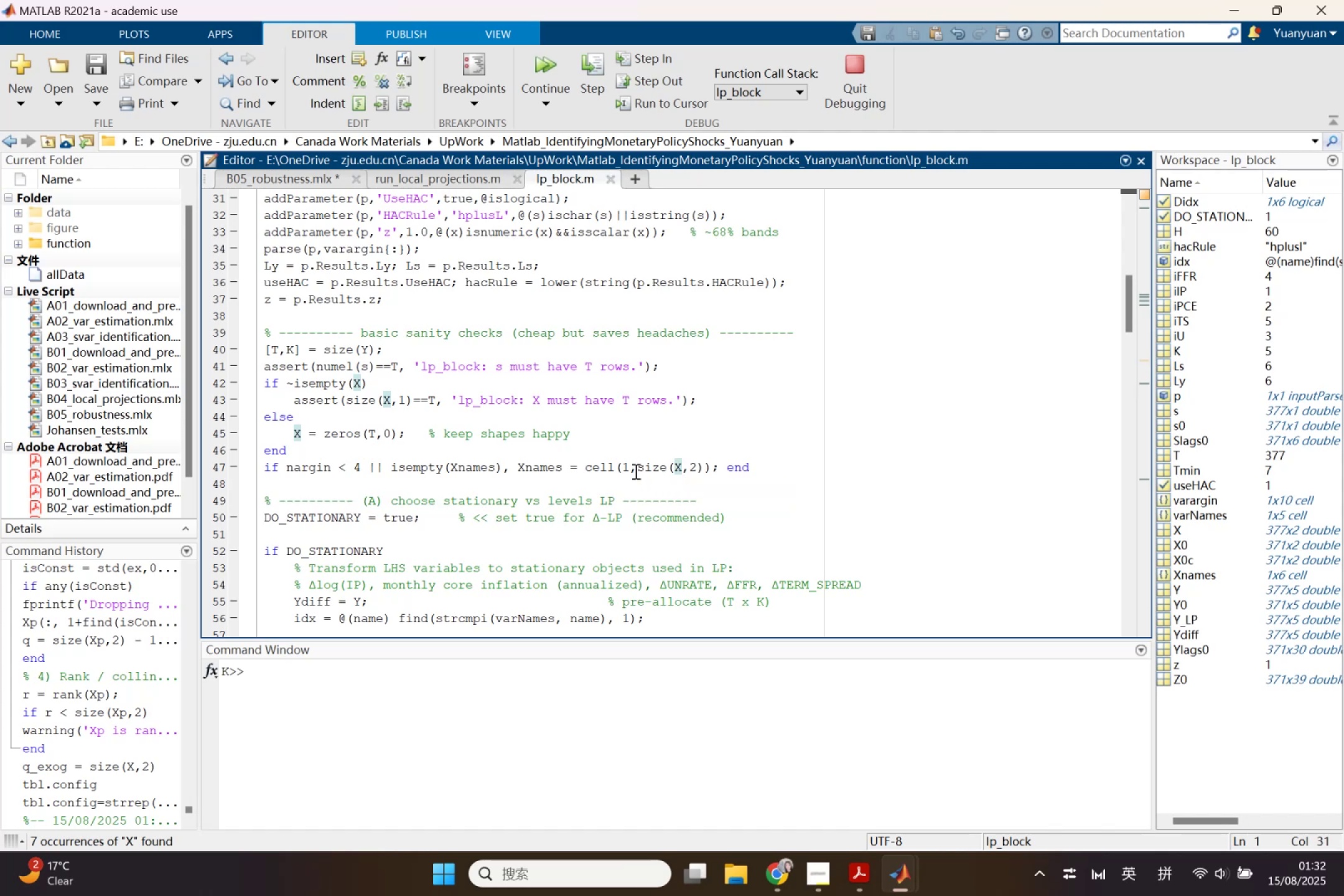 
mouse_move([536, 472])
 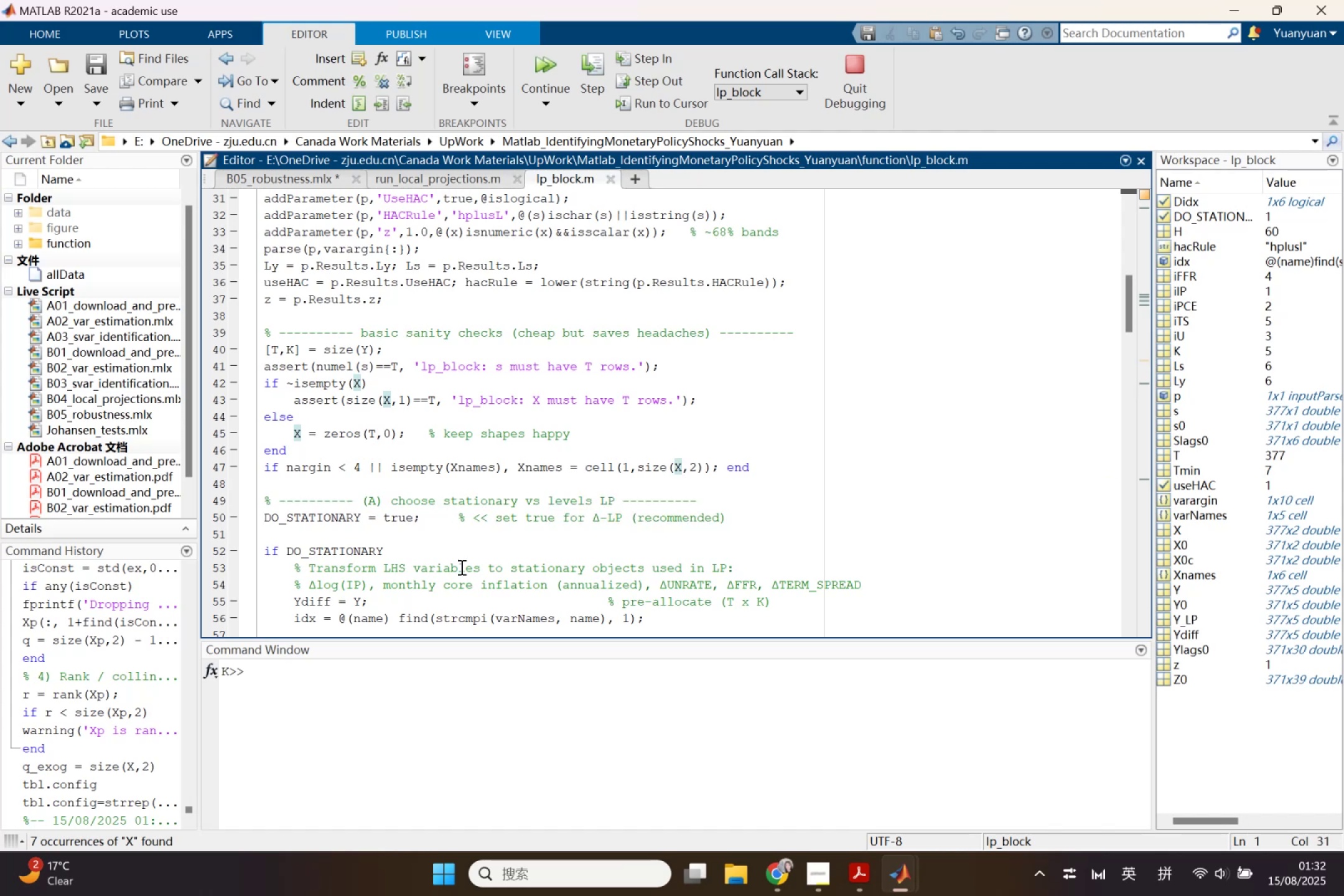 
scroll: coordinate [465, 570], scroll_direction: down, amount: 4.0
 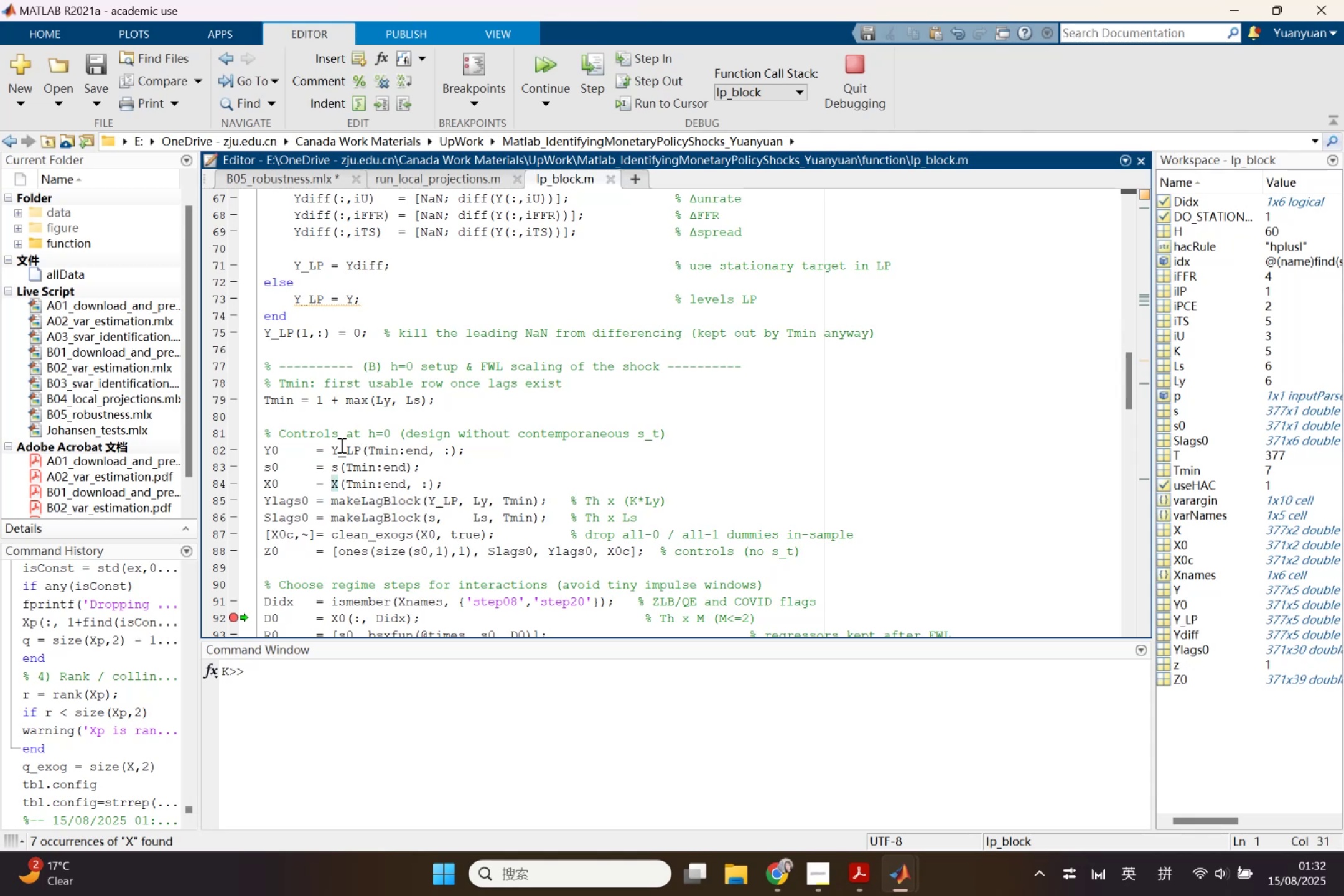 
wait(5.47)
 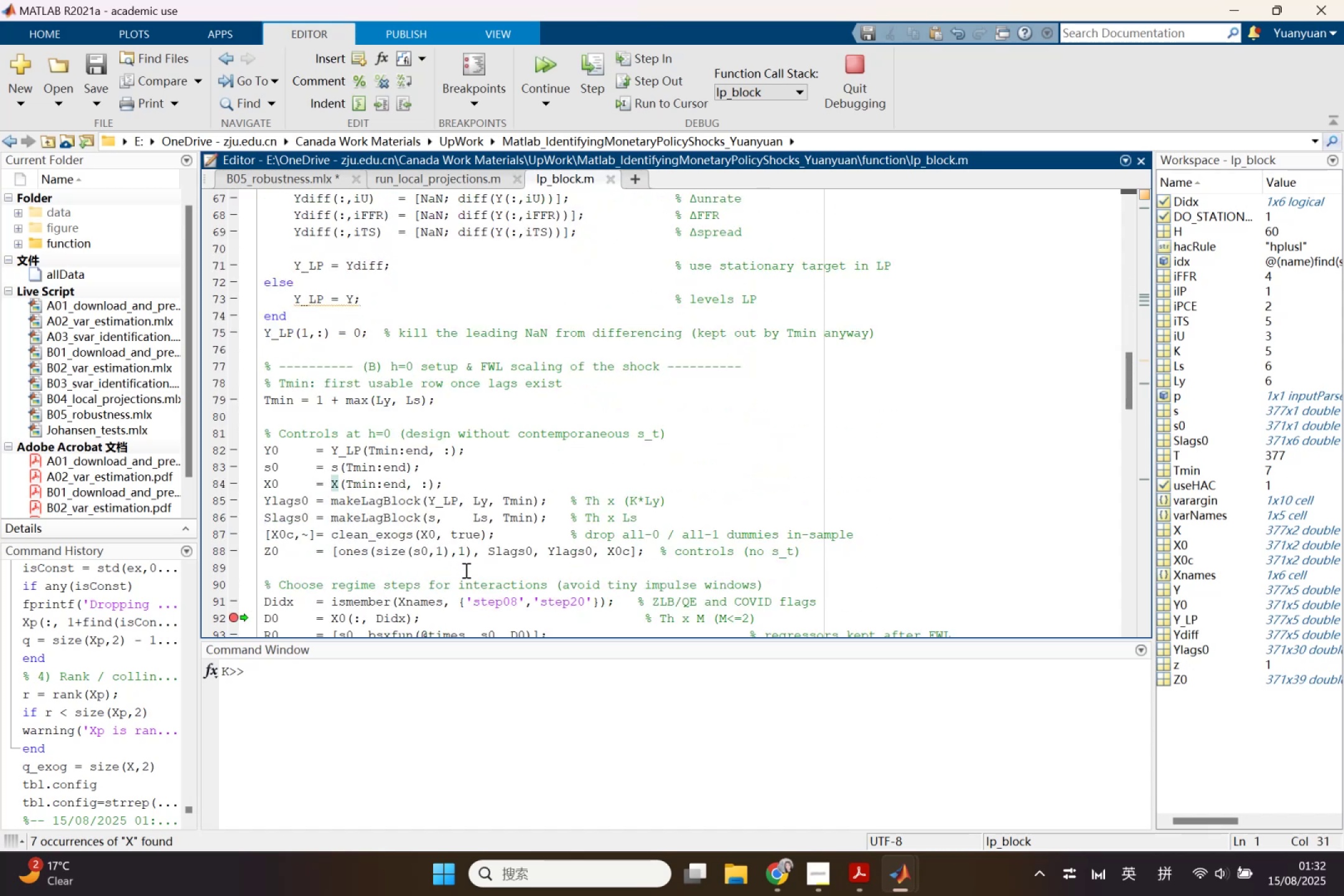 
left_click([470, 175])
 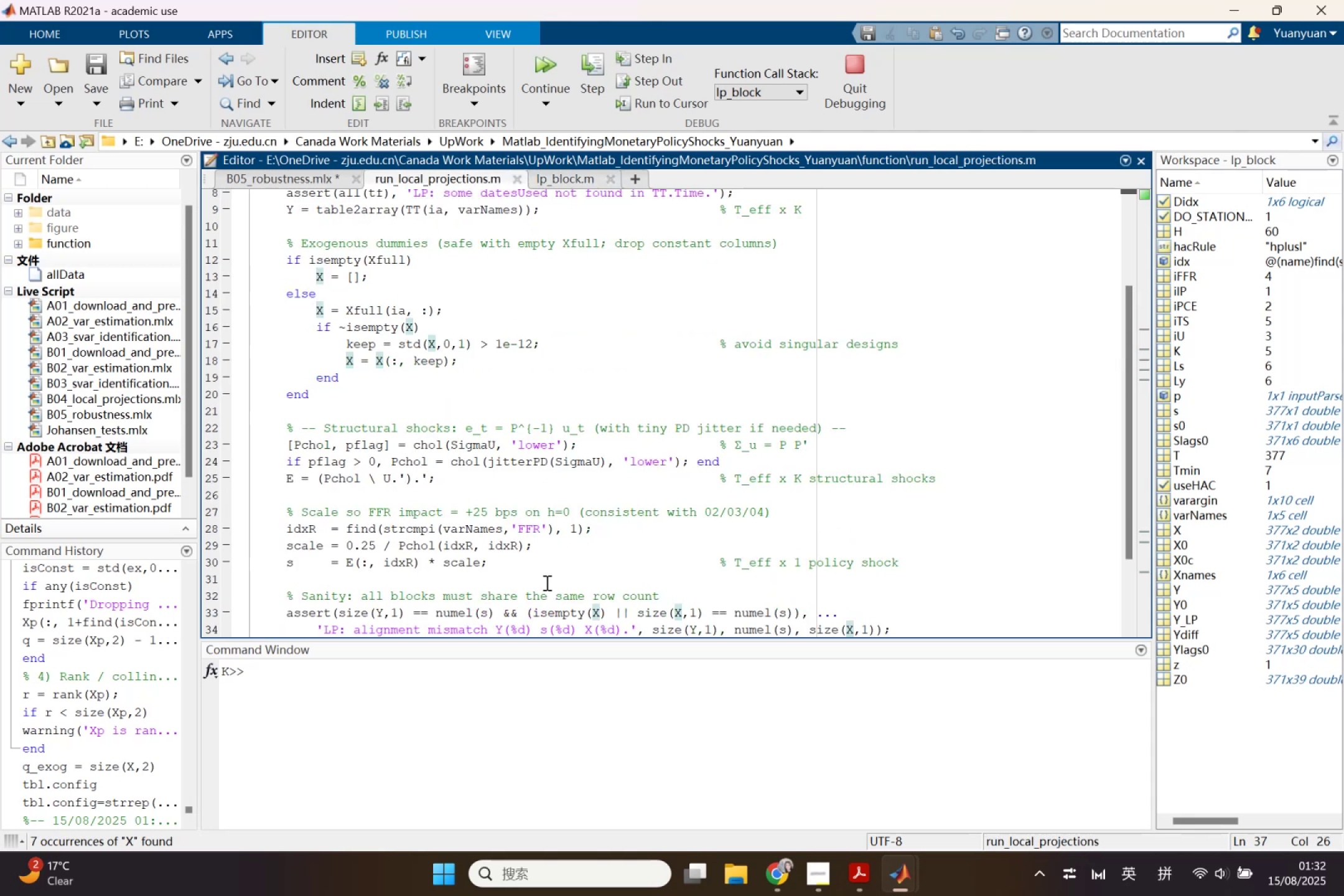 
scroll: coordinate [546, 582], scroll_direction: down, amount: 5.0
 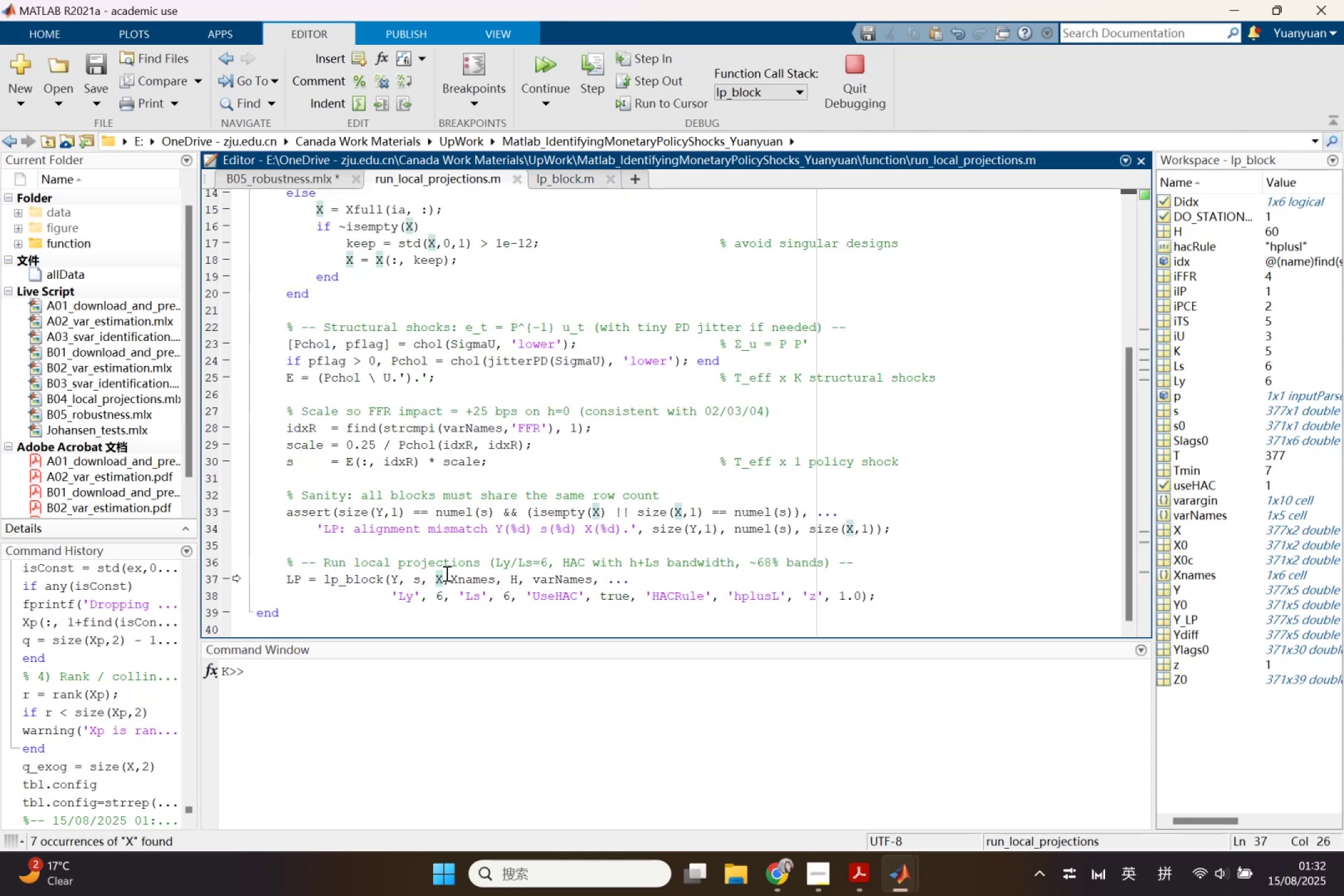 
wait(8.49)
 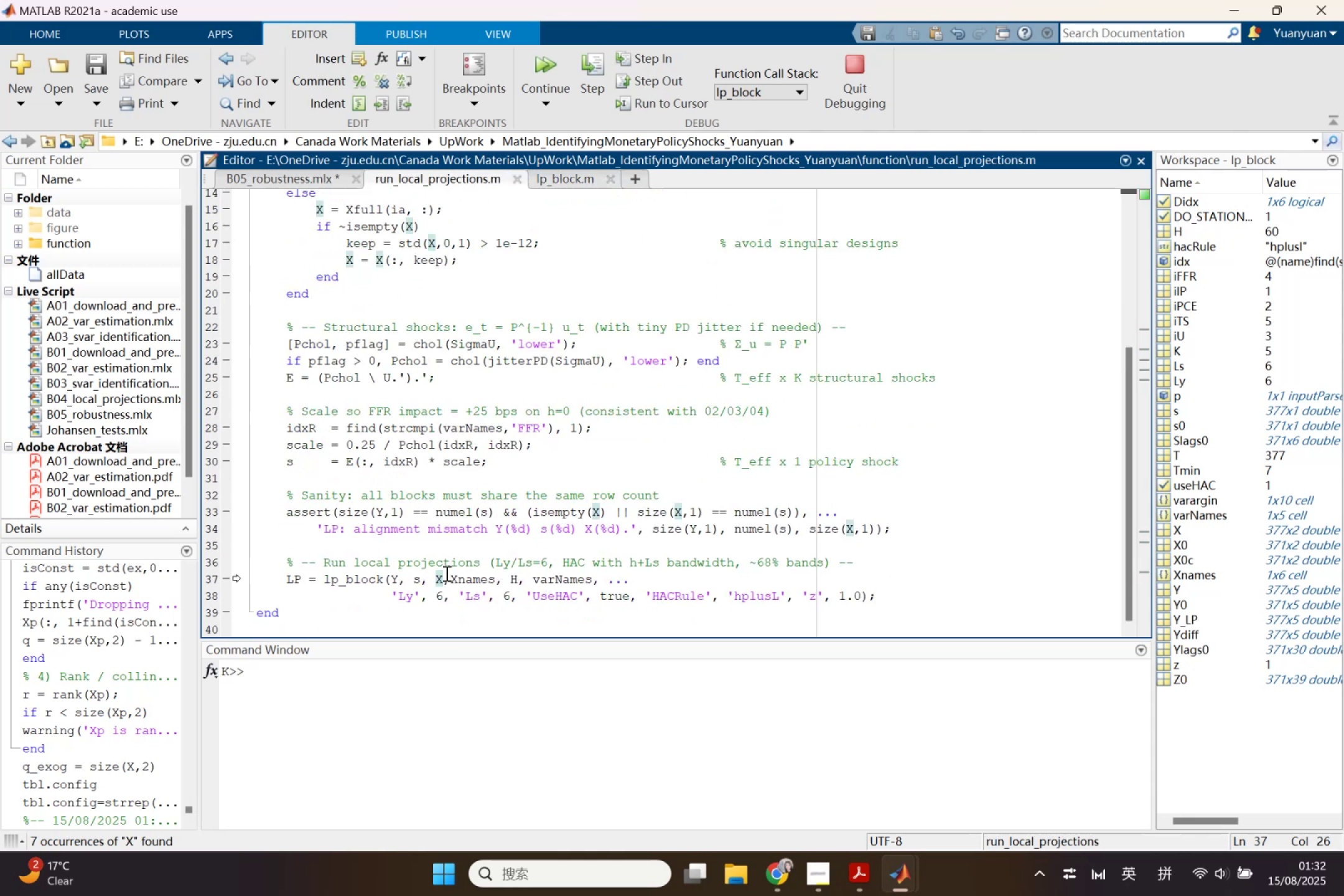 
scroll: coordinate [437, 575], scroll_direction: up, amount: 2.0
 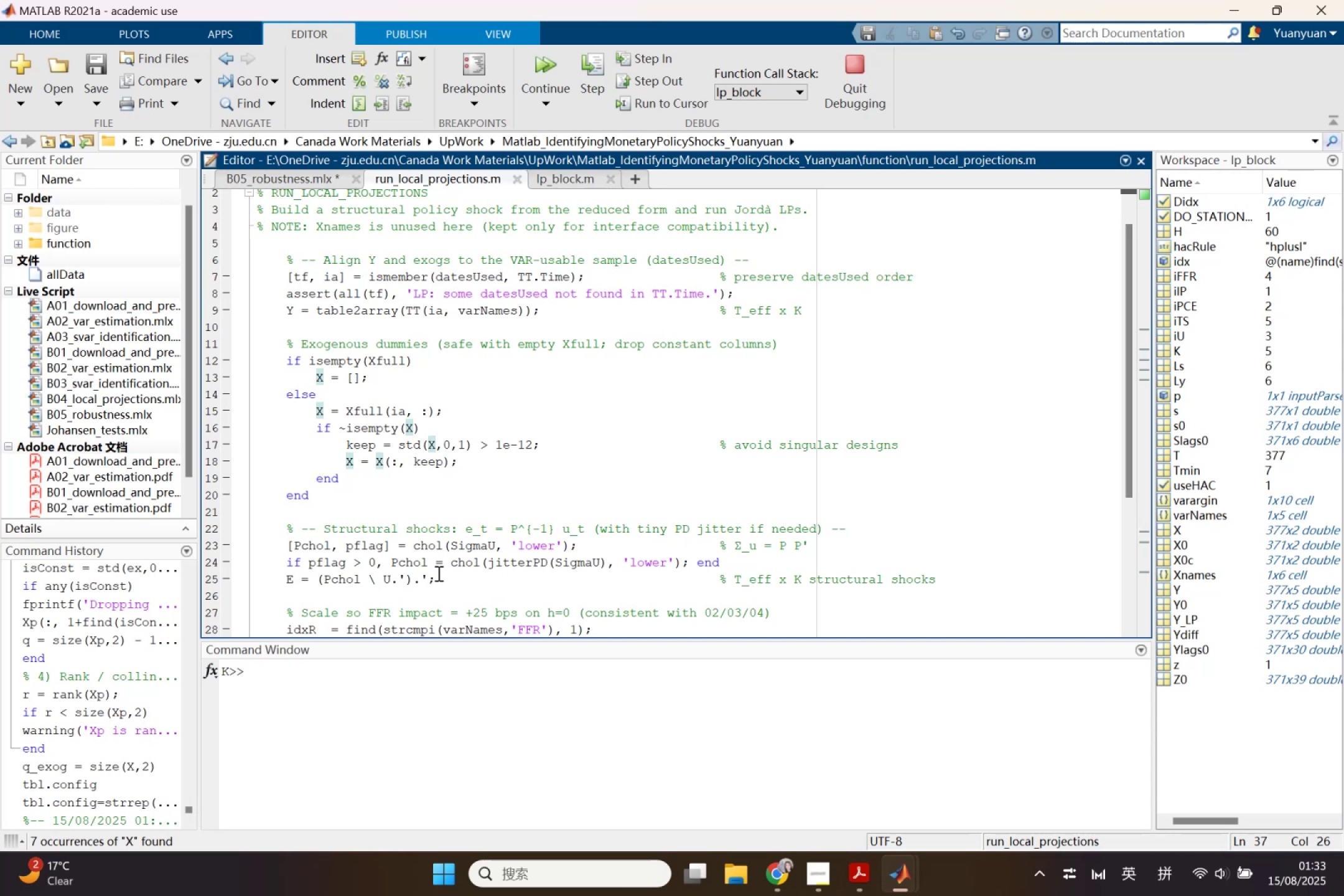 
wait(20.34)
 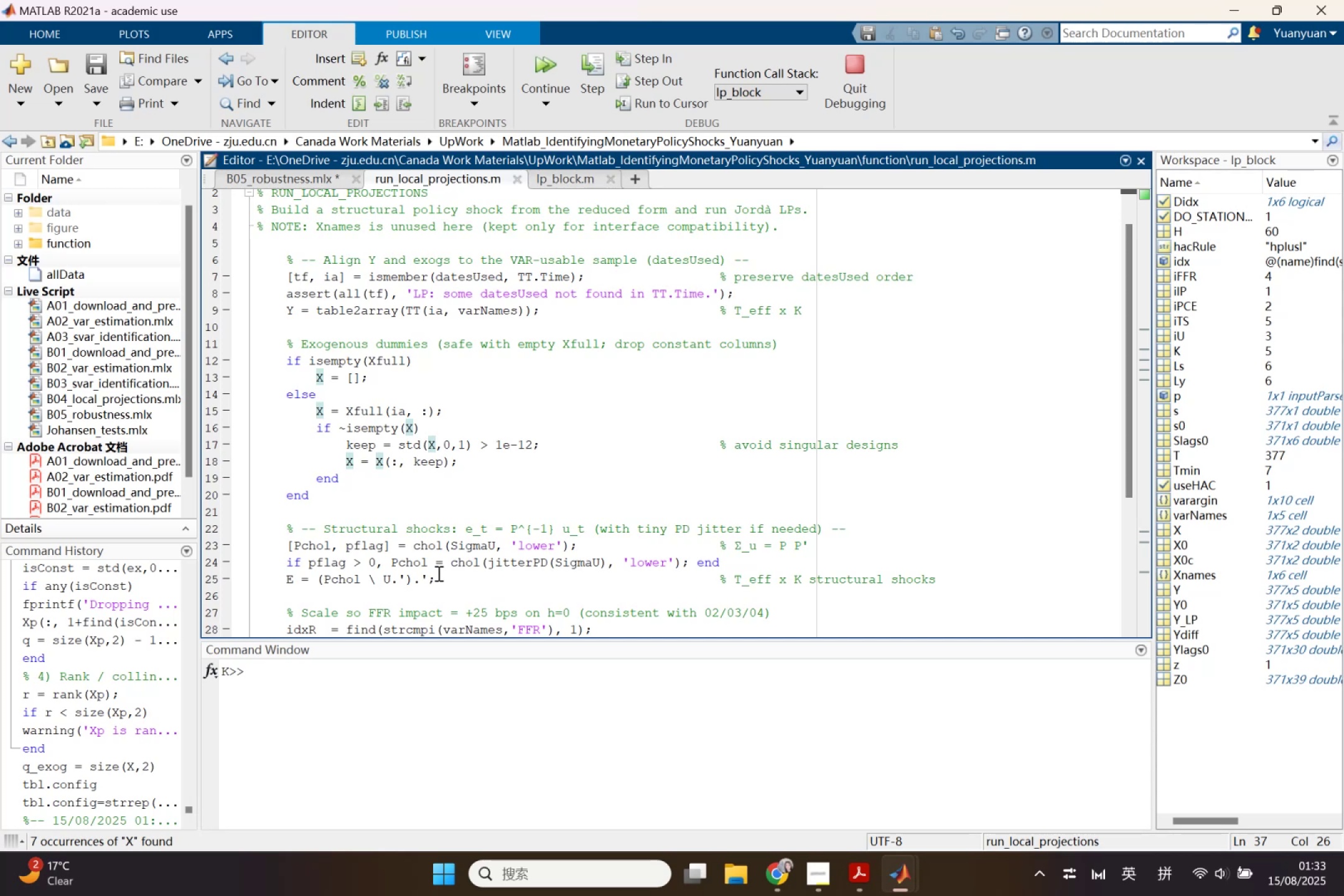 
mouse_move([882, 872])
 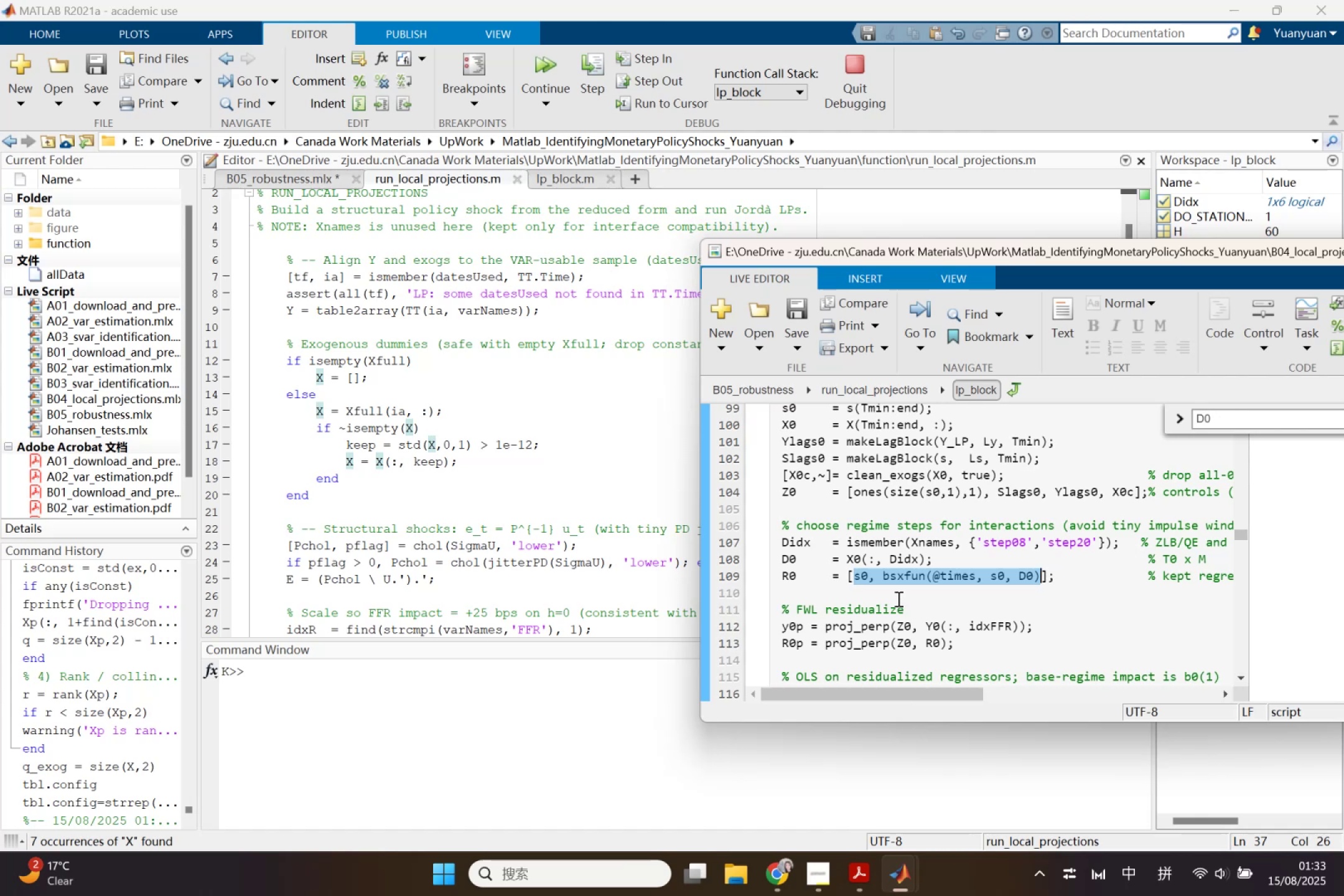 
wait(11.72)
 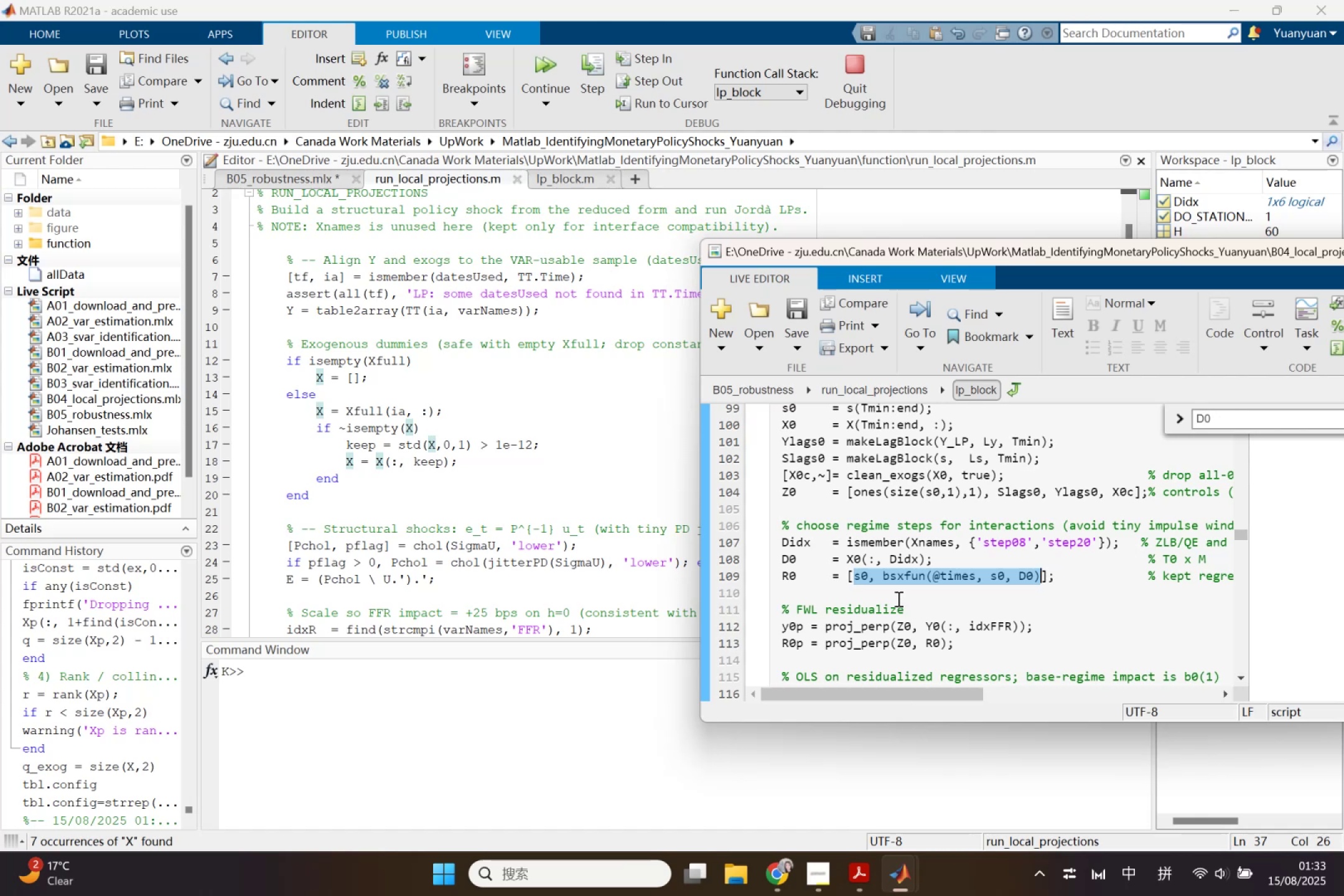 
left_click([225, 358])
 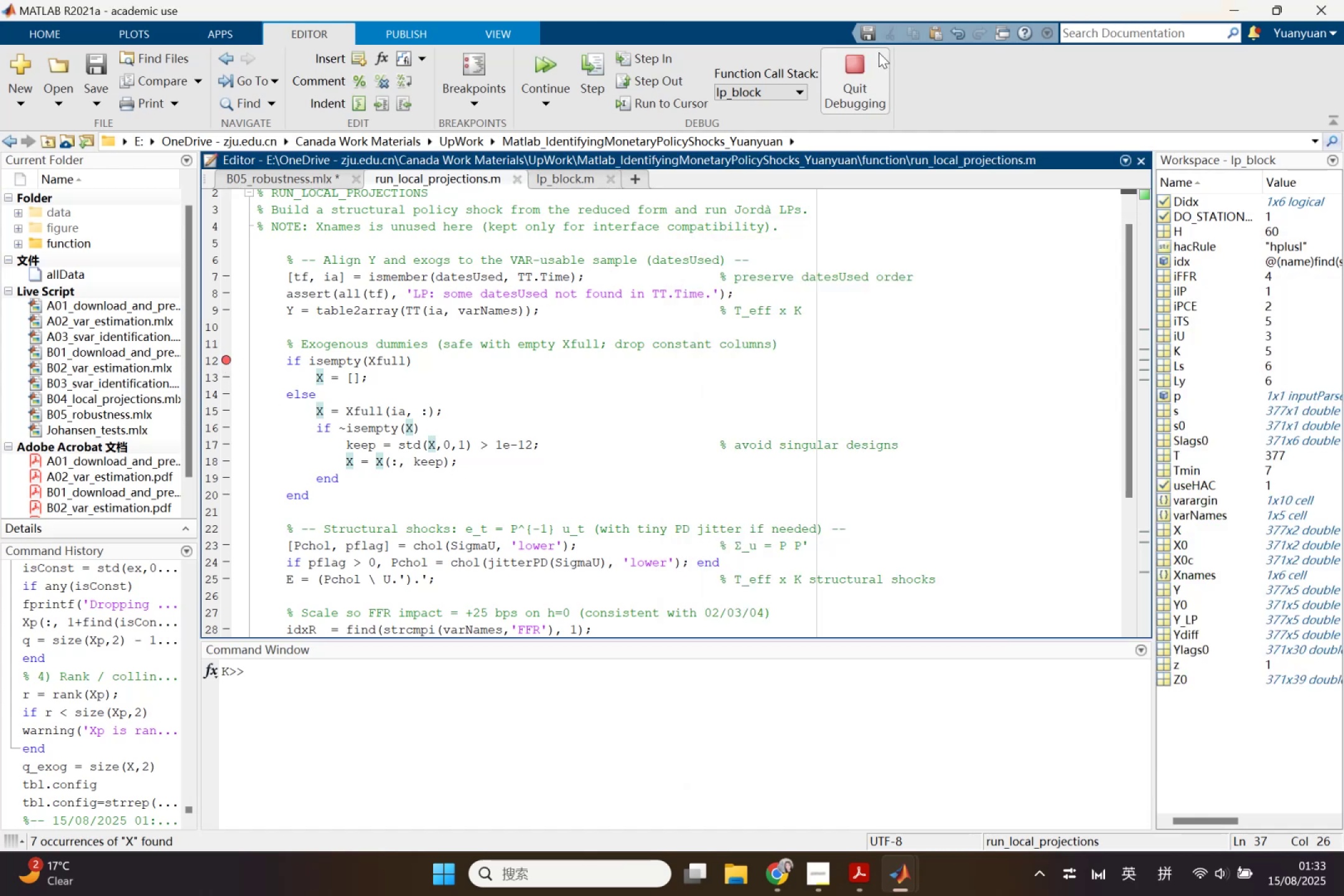 
left_click([853, 78])
 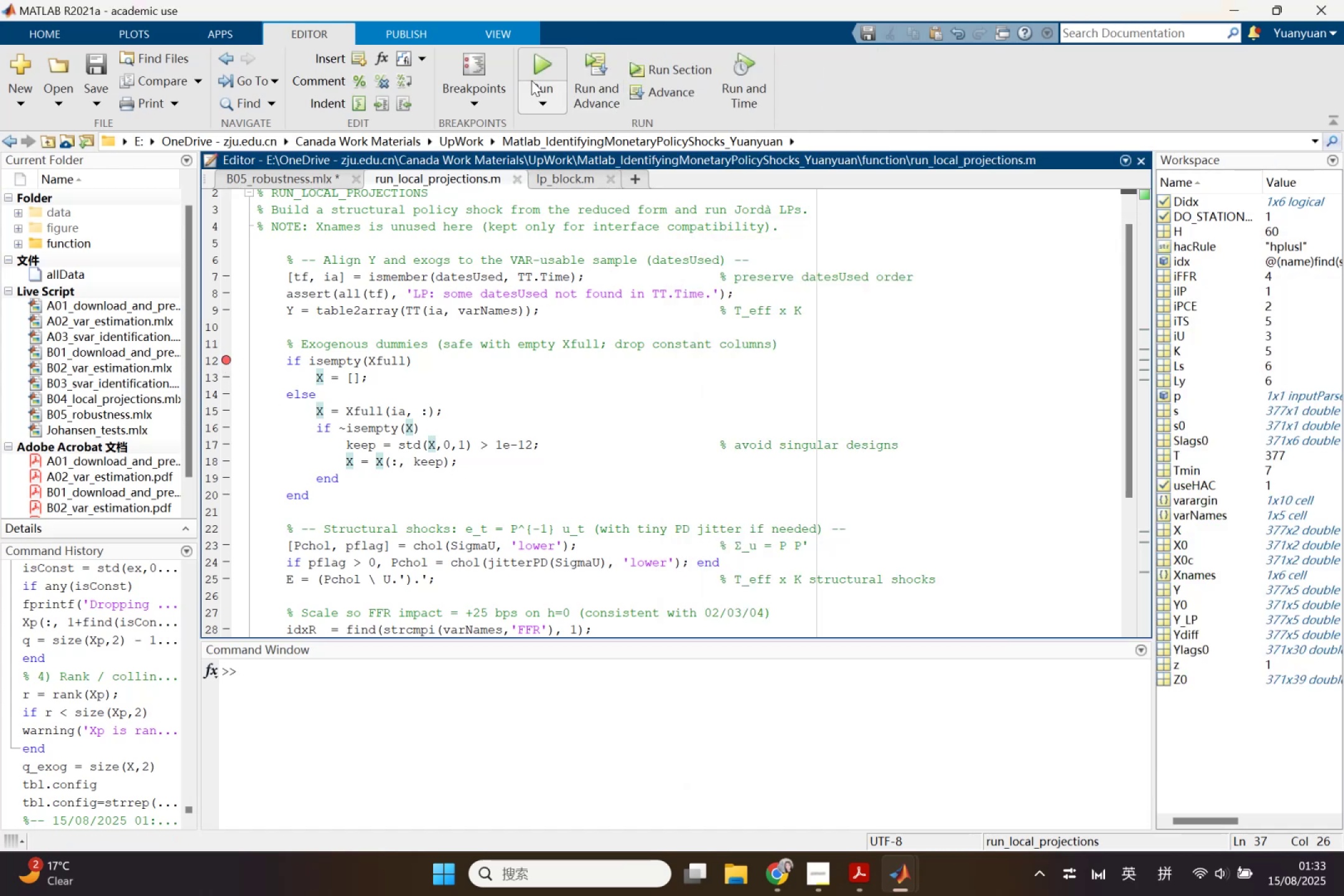 
left_click([540, 70])
 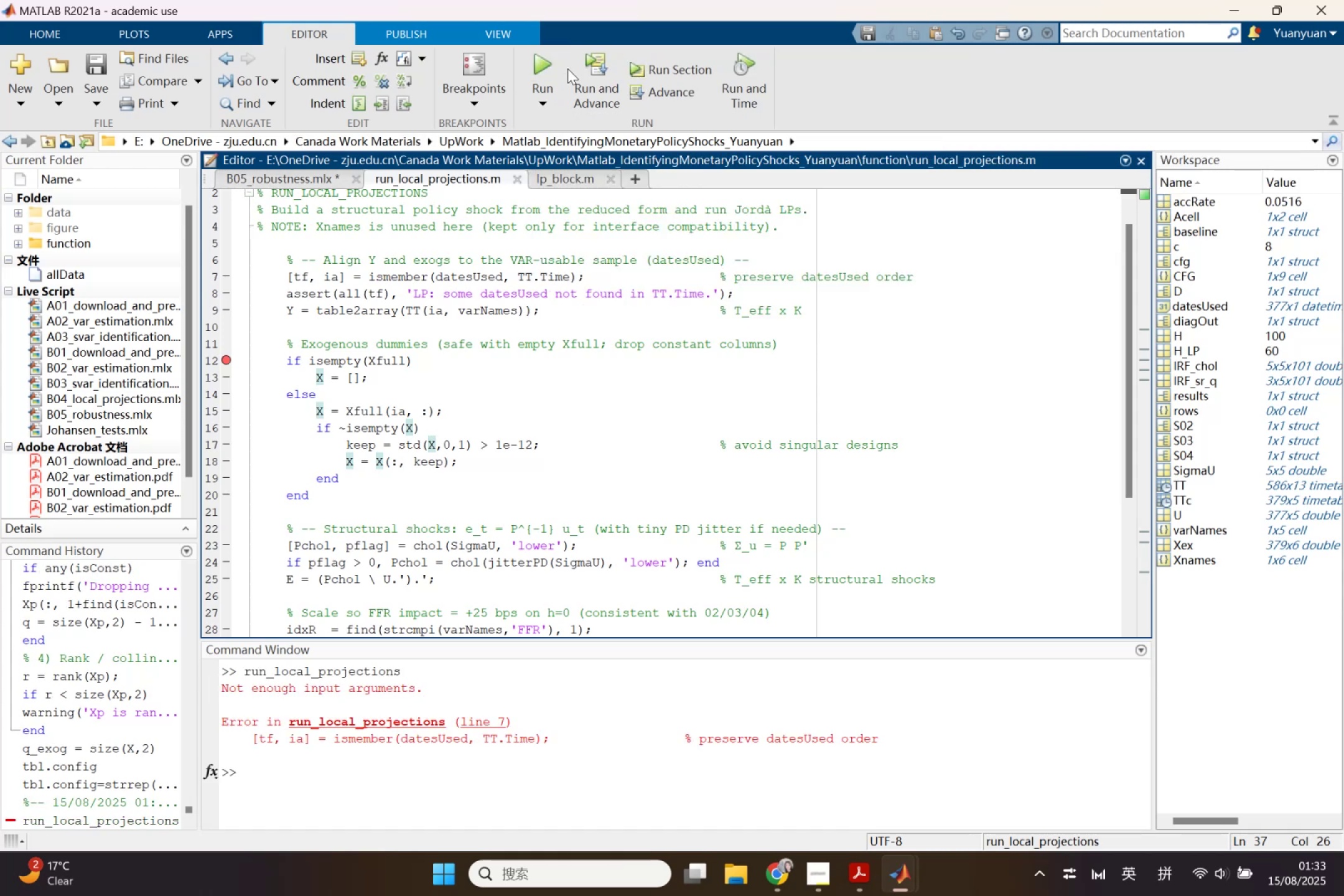 
left_click([315, 183])
 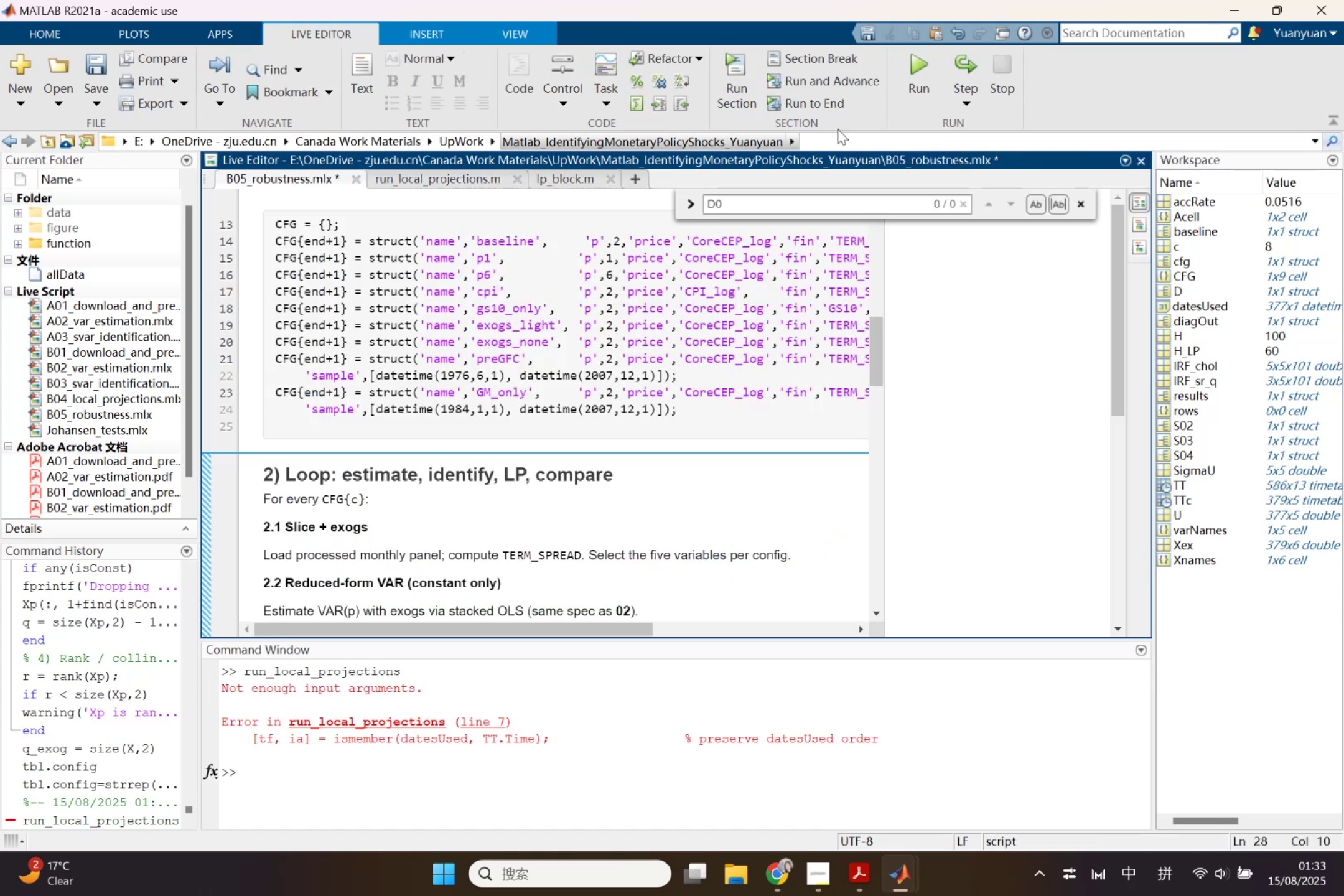 
left_click([915, 82])
 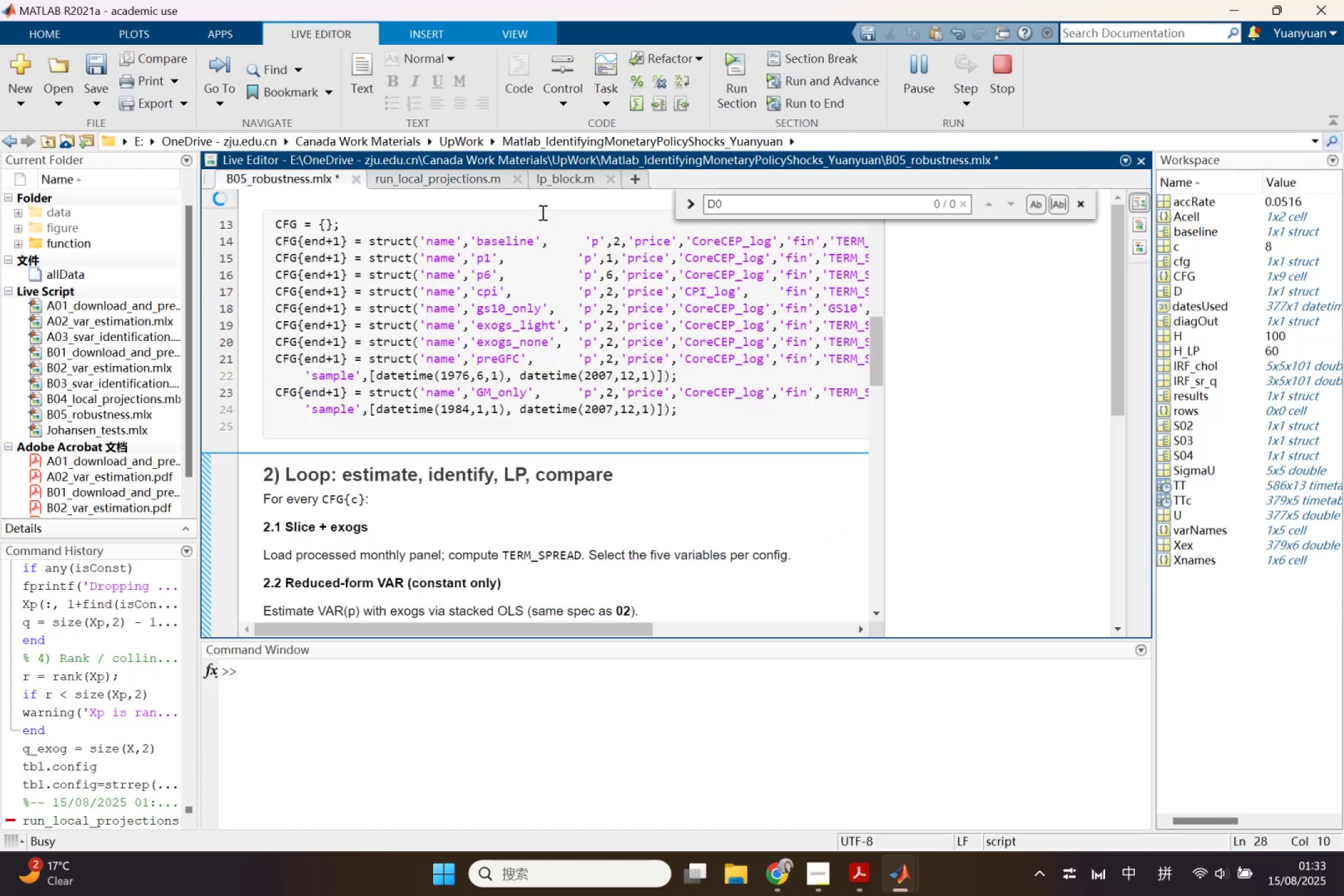 
left_click([457, 184])
 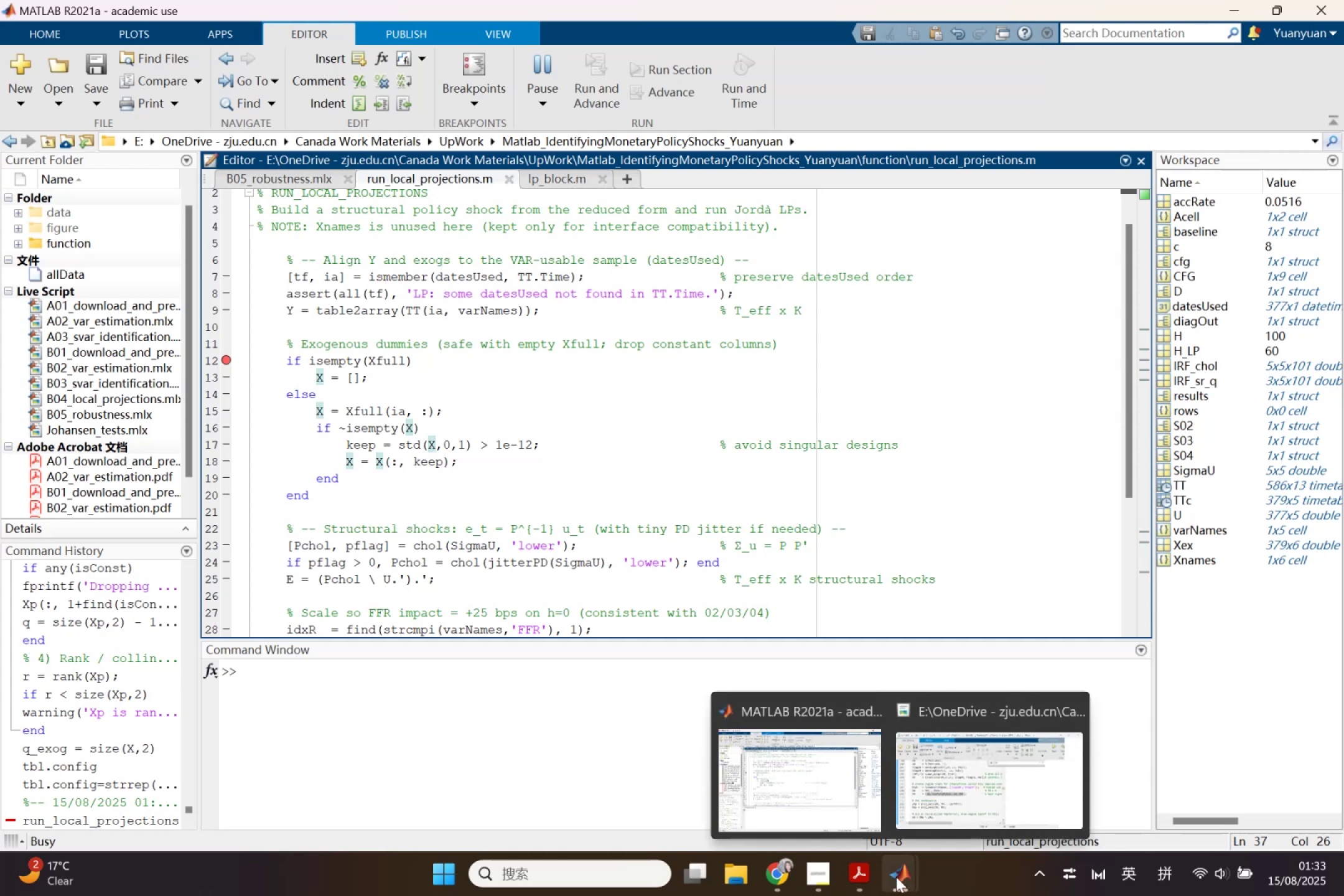 
left_click([793, 869])
 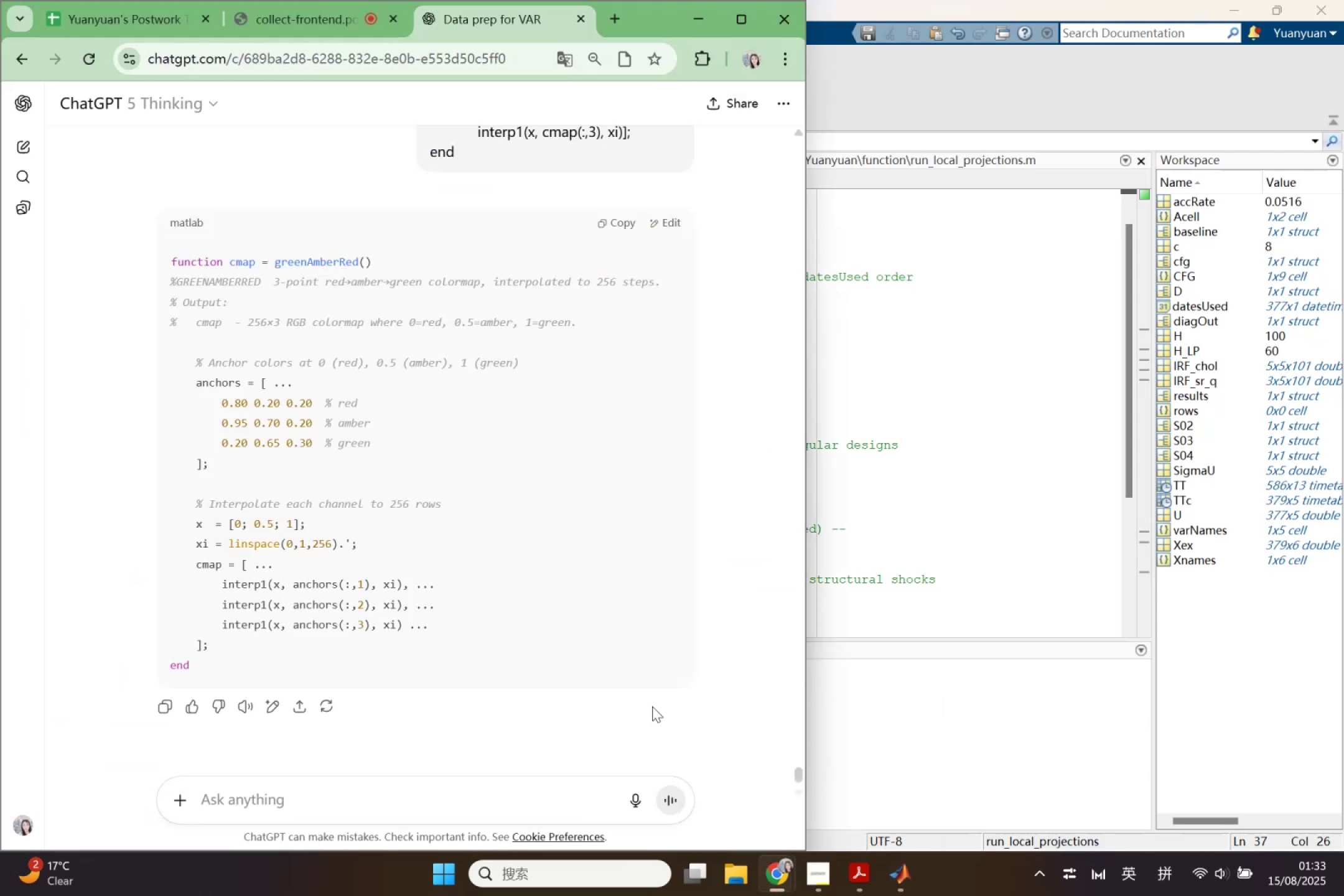 
scroll: coordinate [580, 333], scroll_direction: up, amount: 5.0
 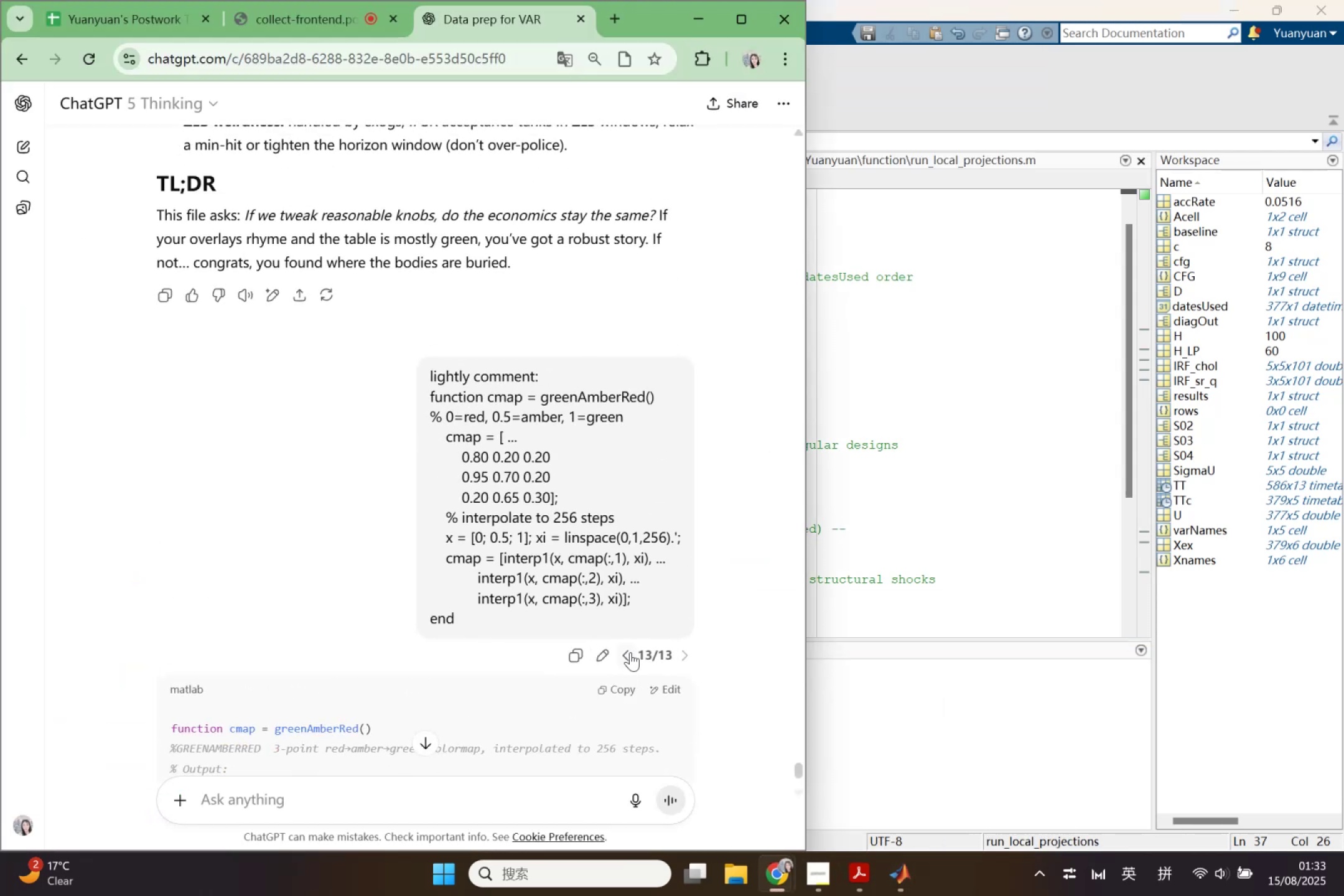 
left_click([630, 652])
 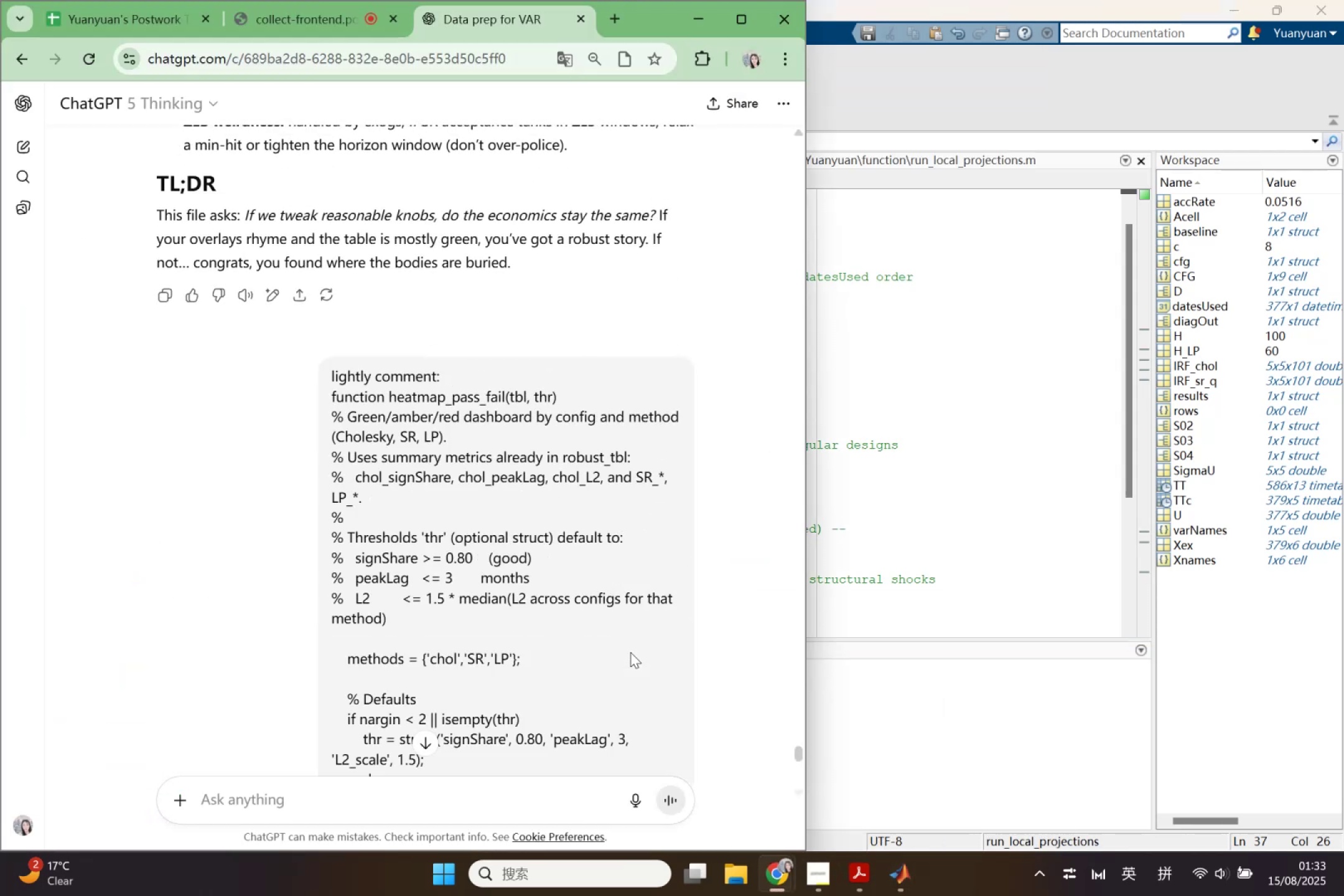 
scroll: coordinate [597, 721], scroll_direction: down, amount: 17.0
 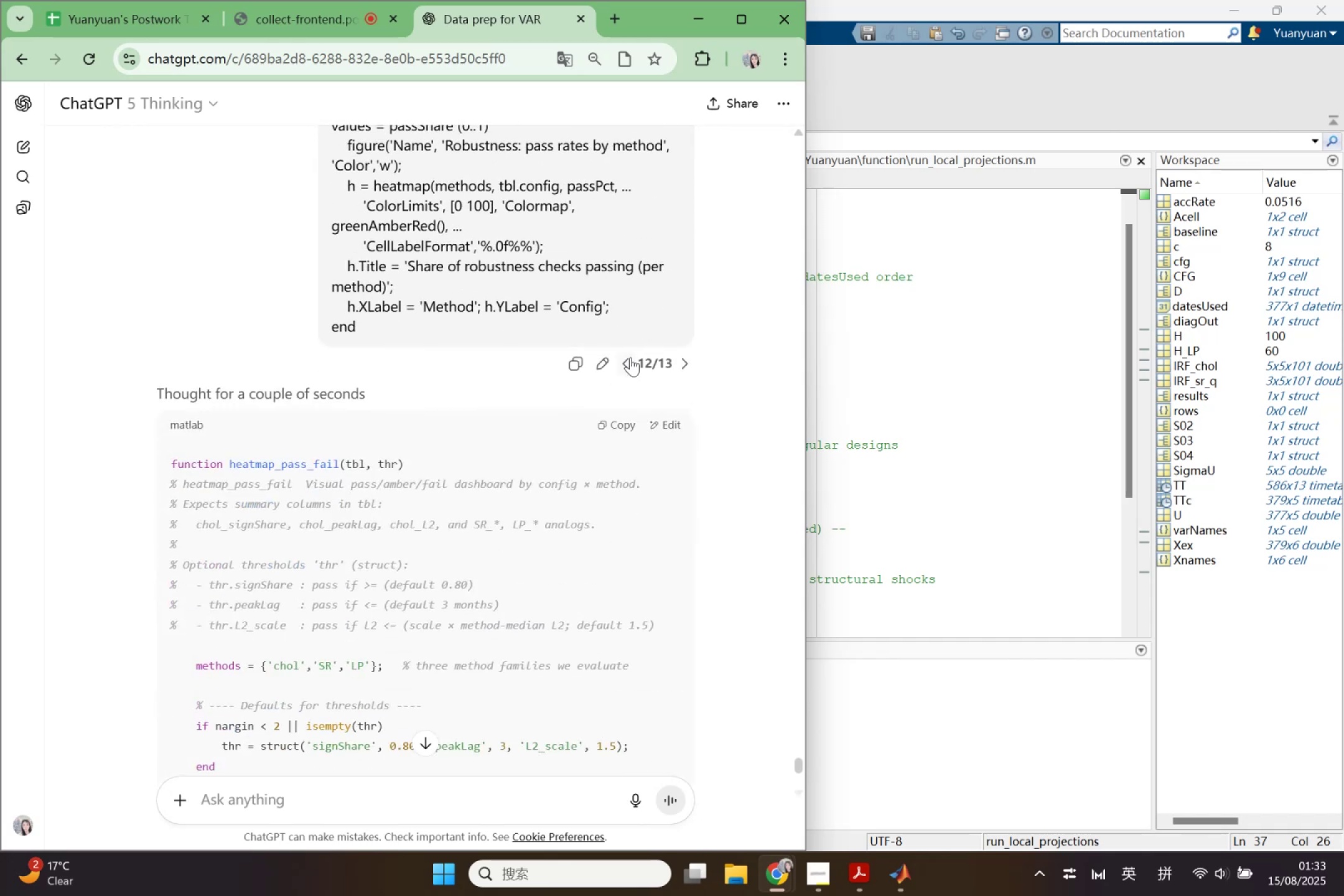 
left_click([628, 366])
 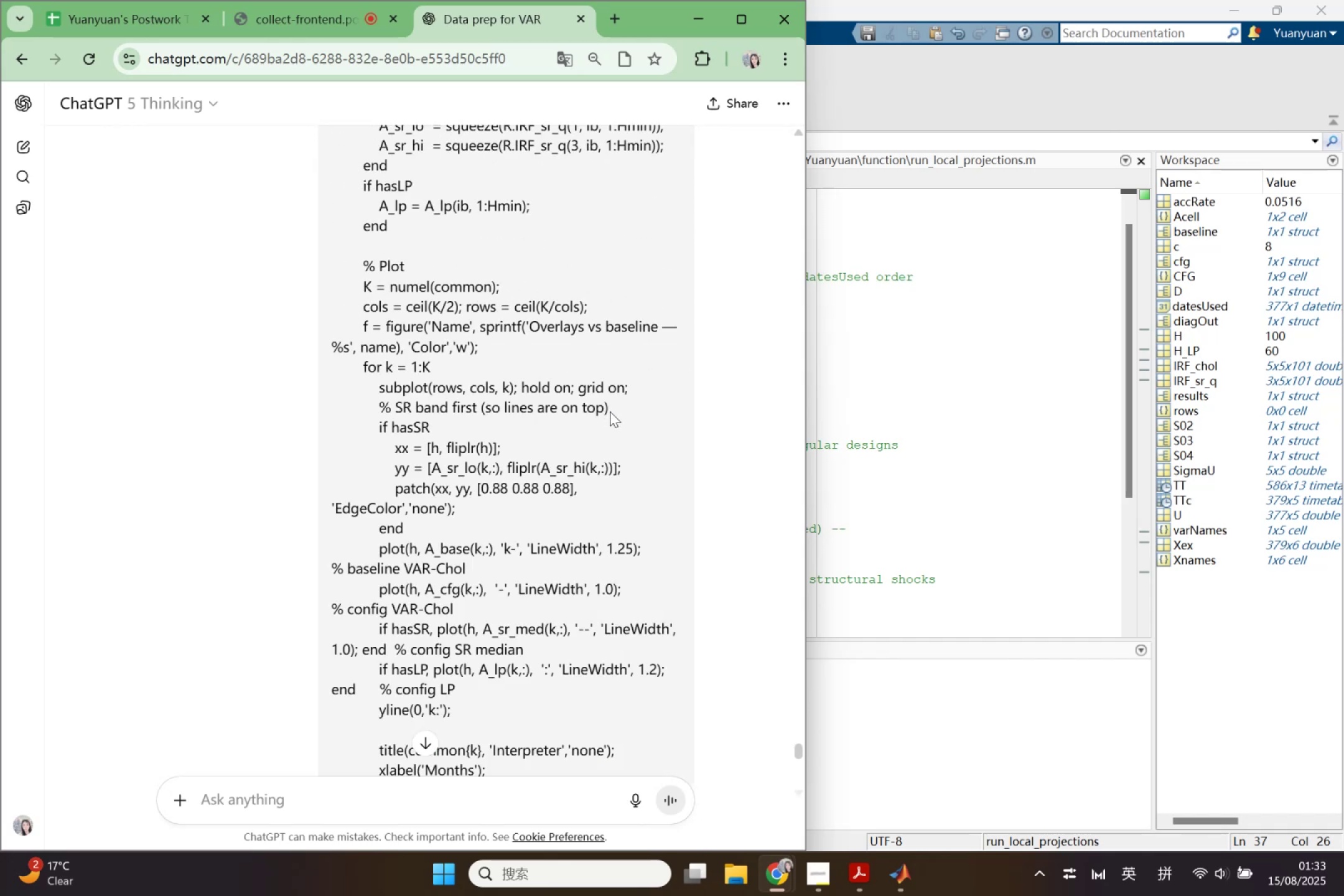 
scroll: coordinate [609, 505], scroll_direction: up, amount: 14.0
 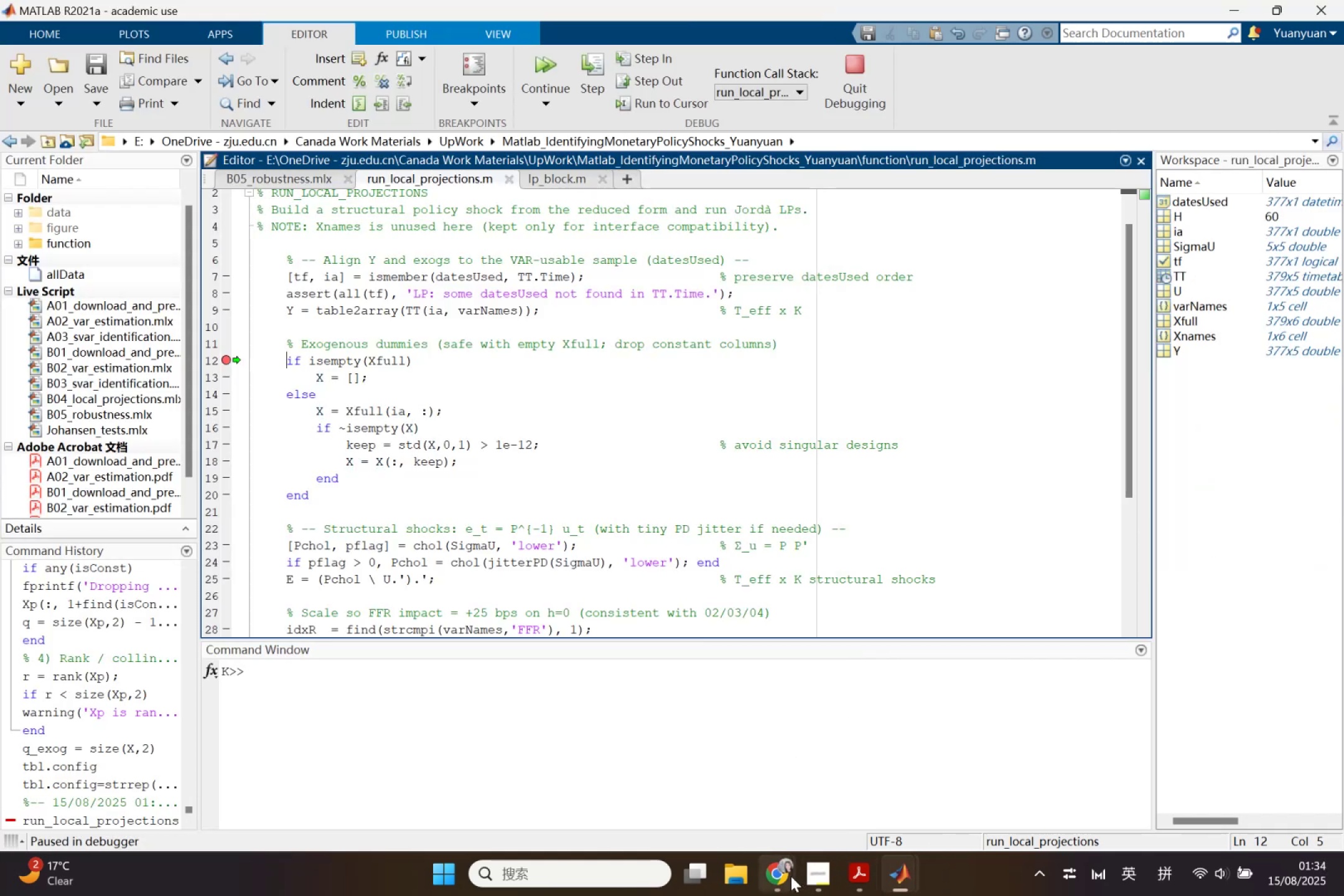 
left_click([702, 766])
 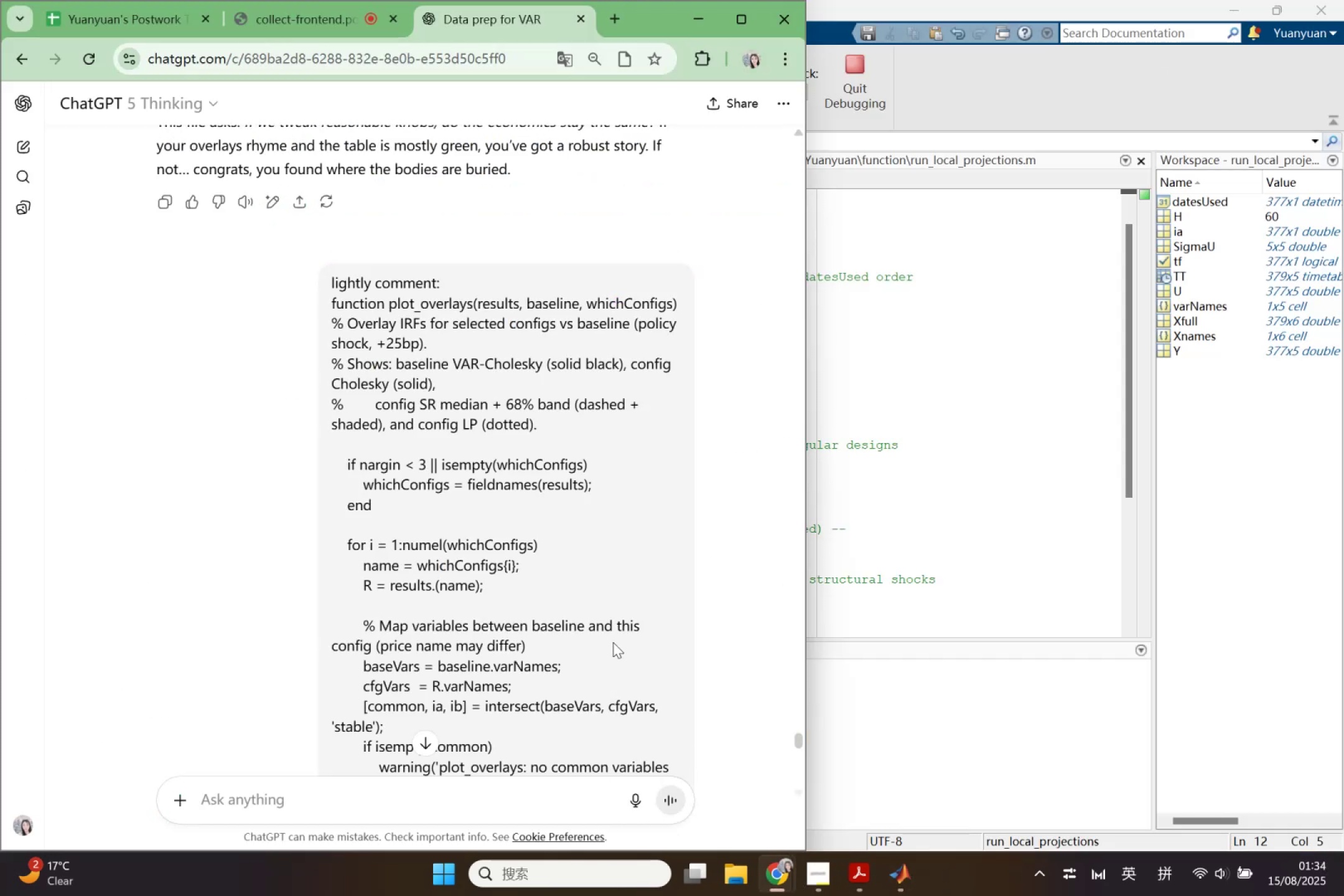 
scroll: coordinate [615, 651], scroll_direction: down, amount: 22.0
 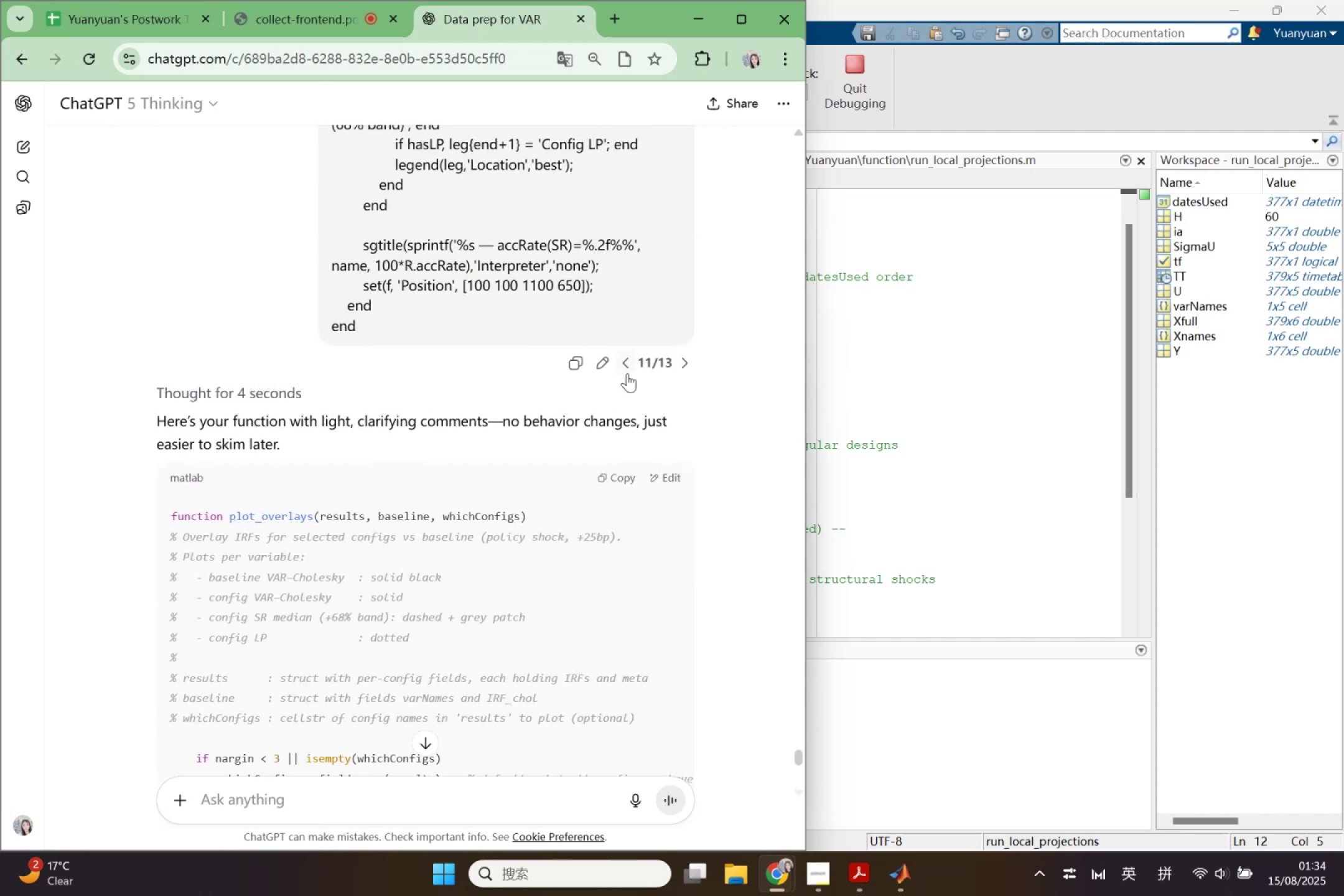 
left_click([627, 366])
 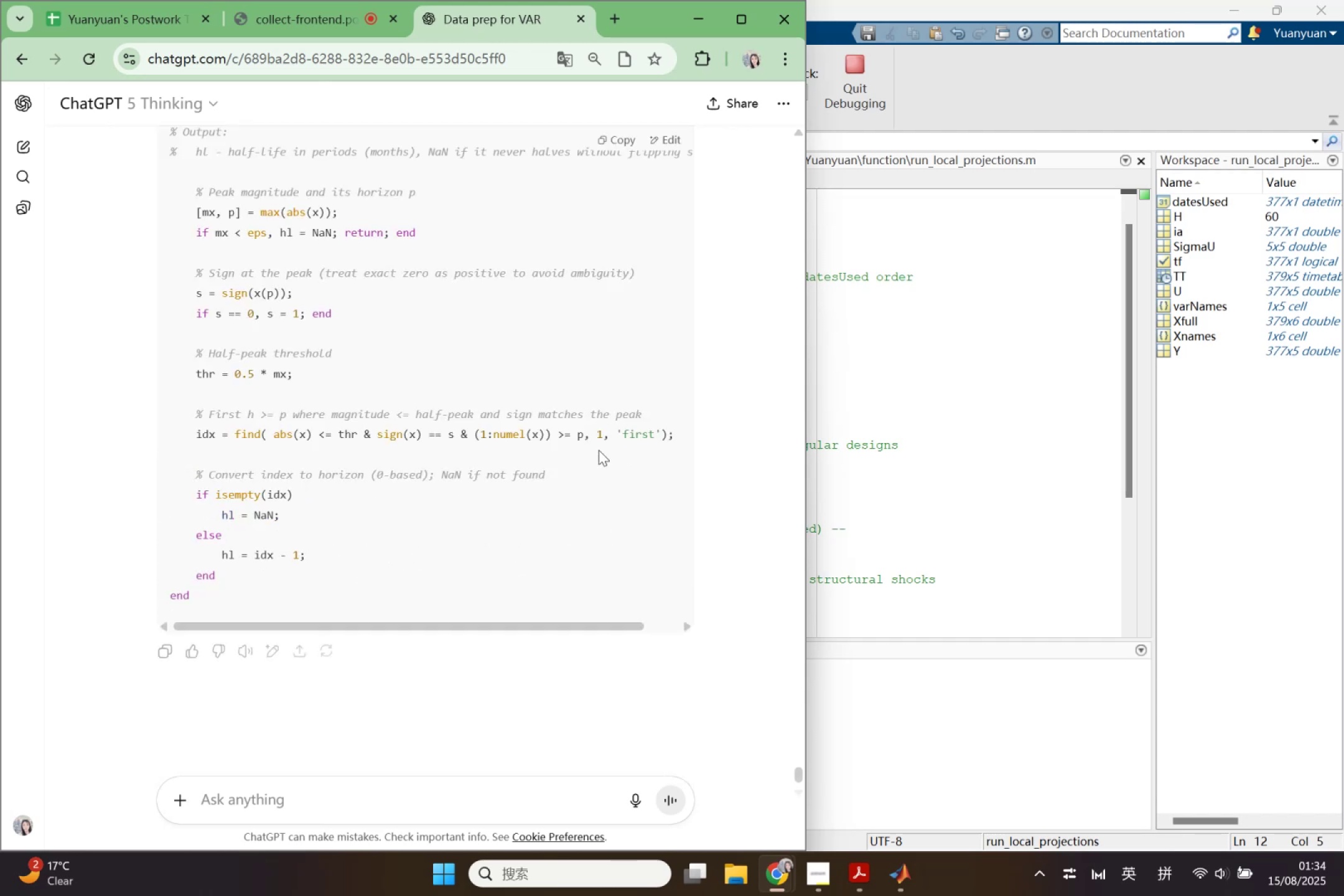 
scroll: coordinate [600, 531], scroll_direction: up, amount: 5.0
 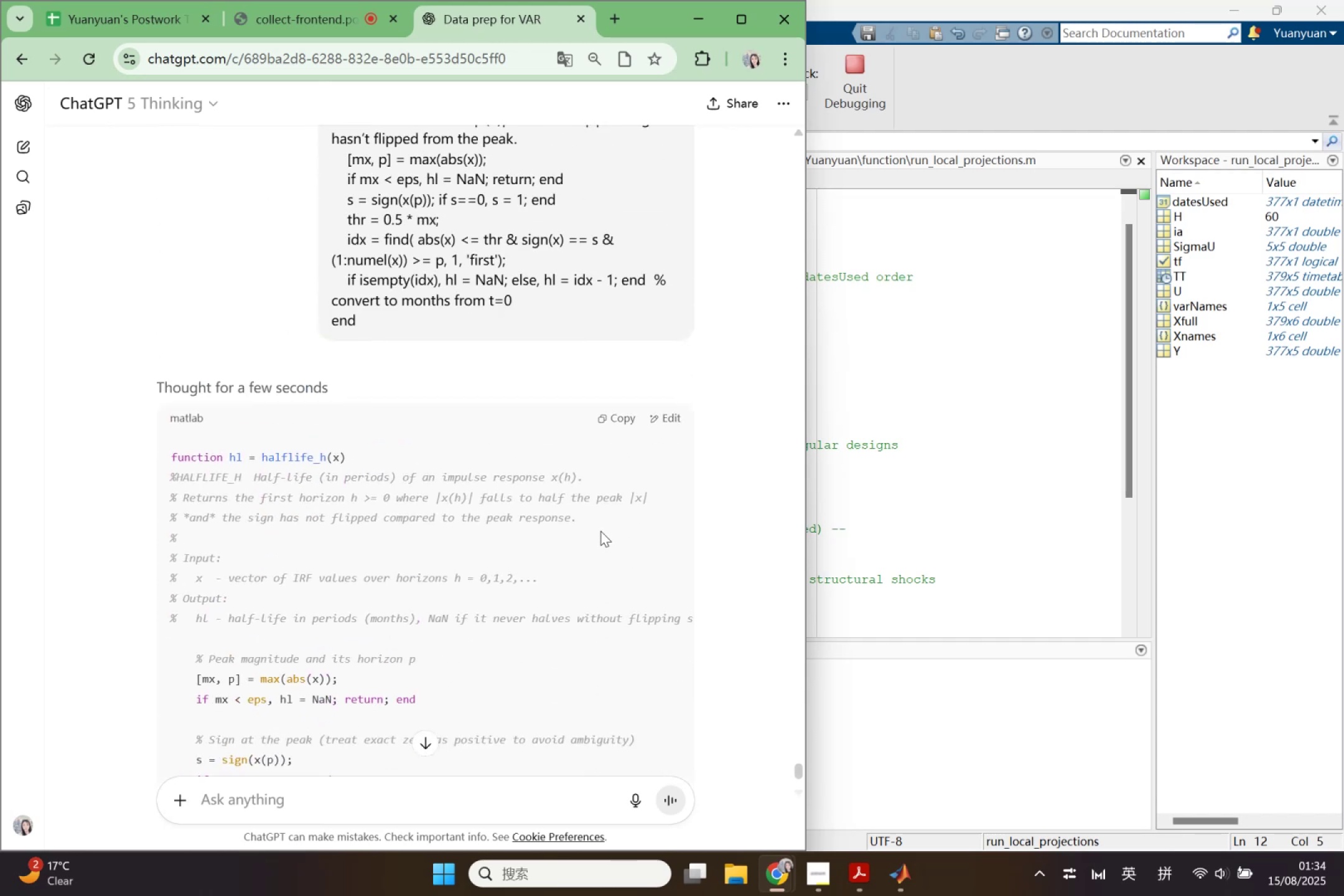 
scroll: coordinate [600, 531], scroll_direction: down, amount: 3.0
 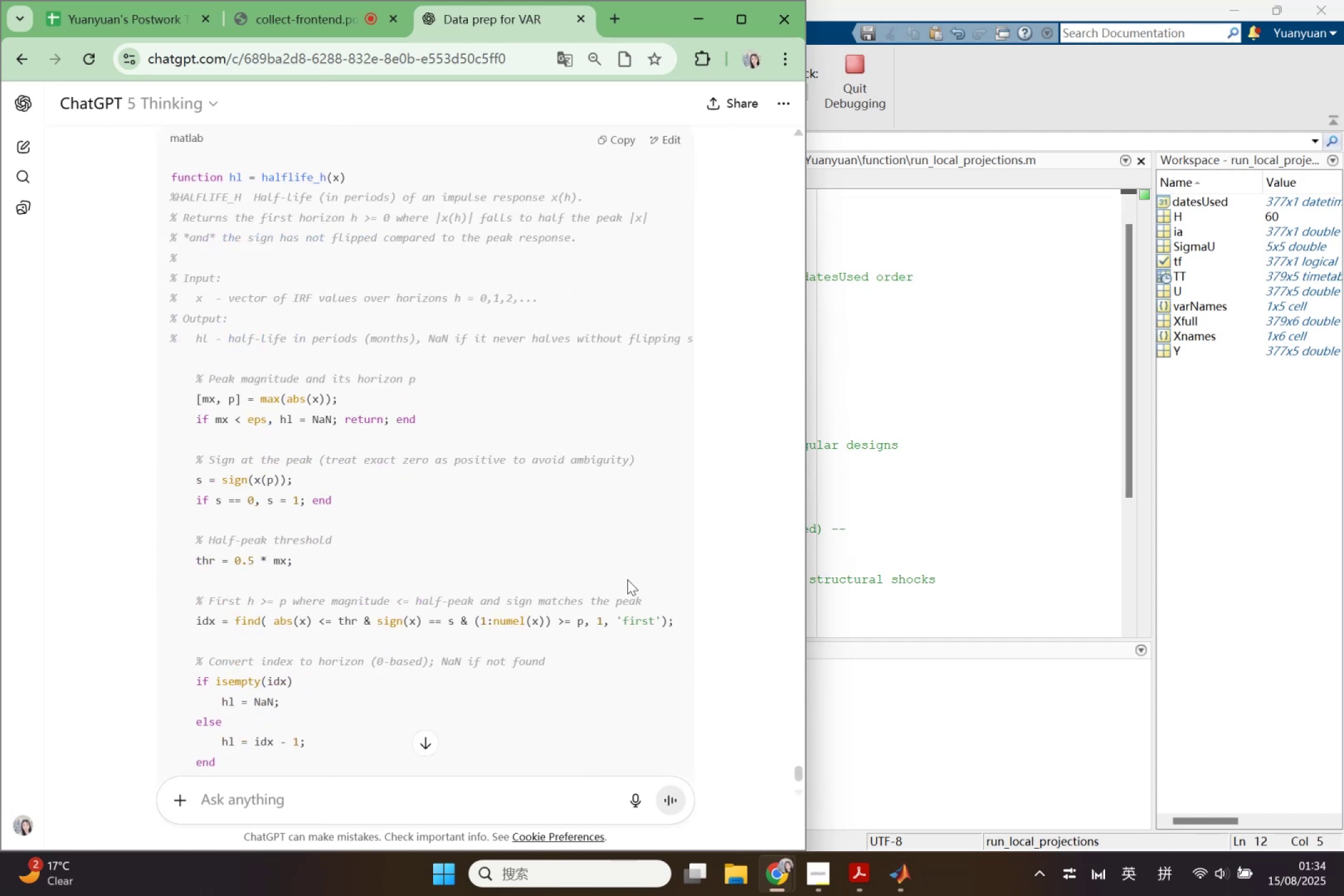 
scroll: coordinate [637, 567], scroll_direction: up, amount: 2.0
 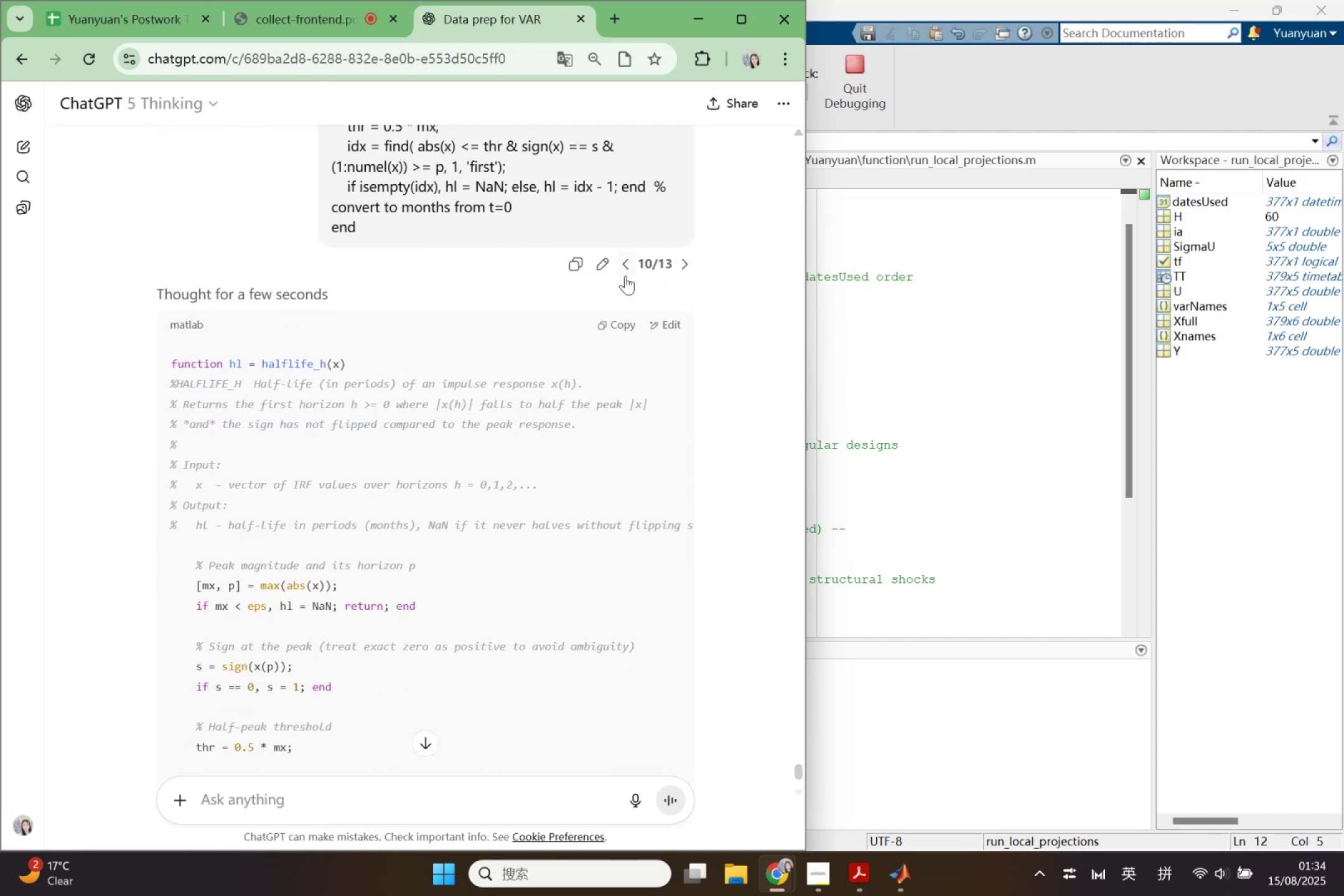 
left_click([625, 273])
 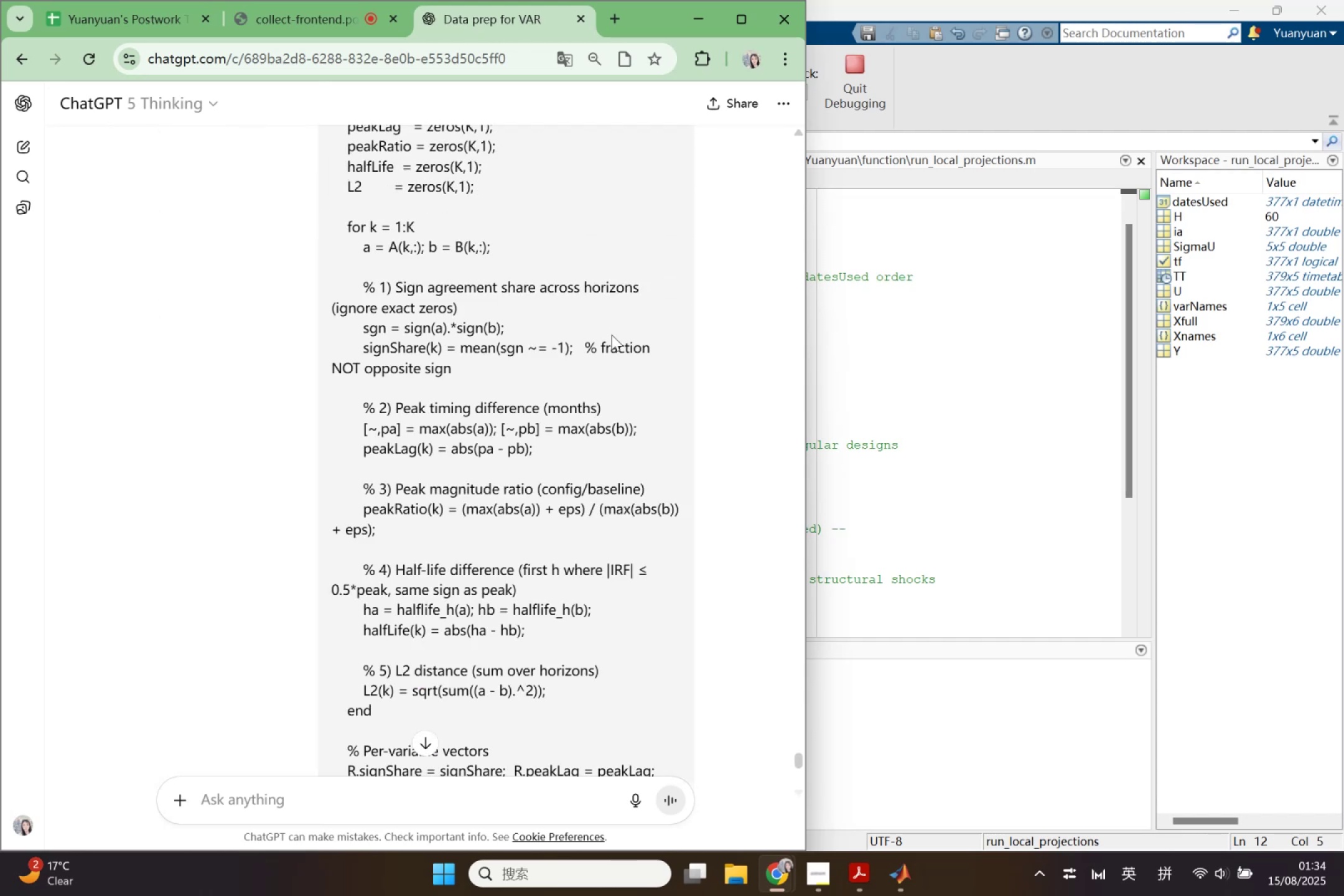 
scroll: coordinate [610, 454], scroll_direction: up, amount: 5.0
 